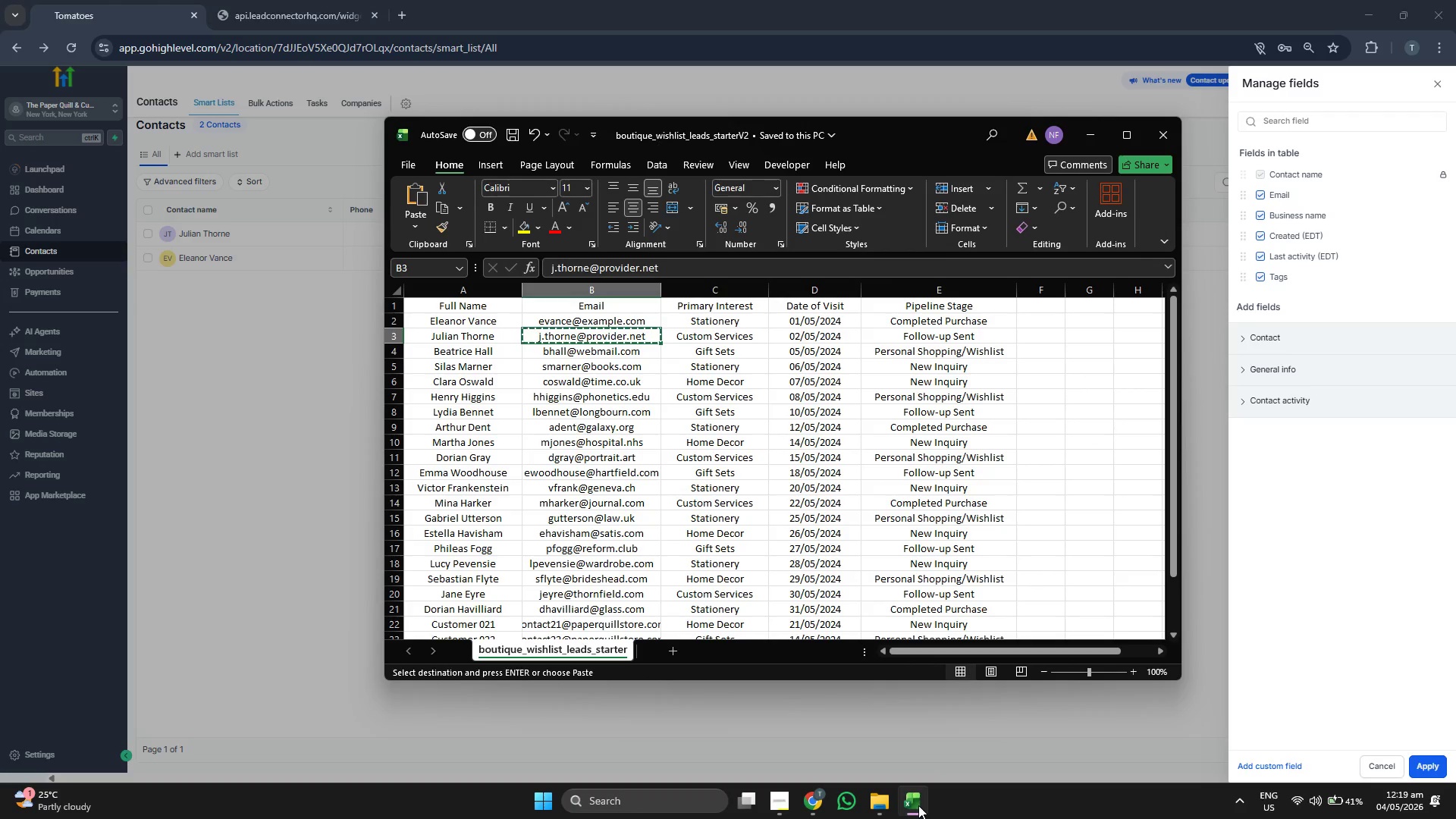 
left_click([918, 805])
 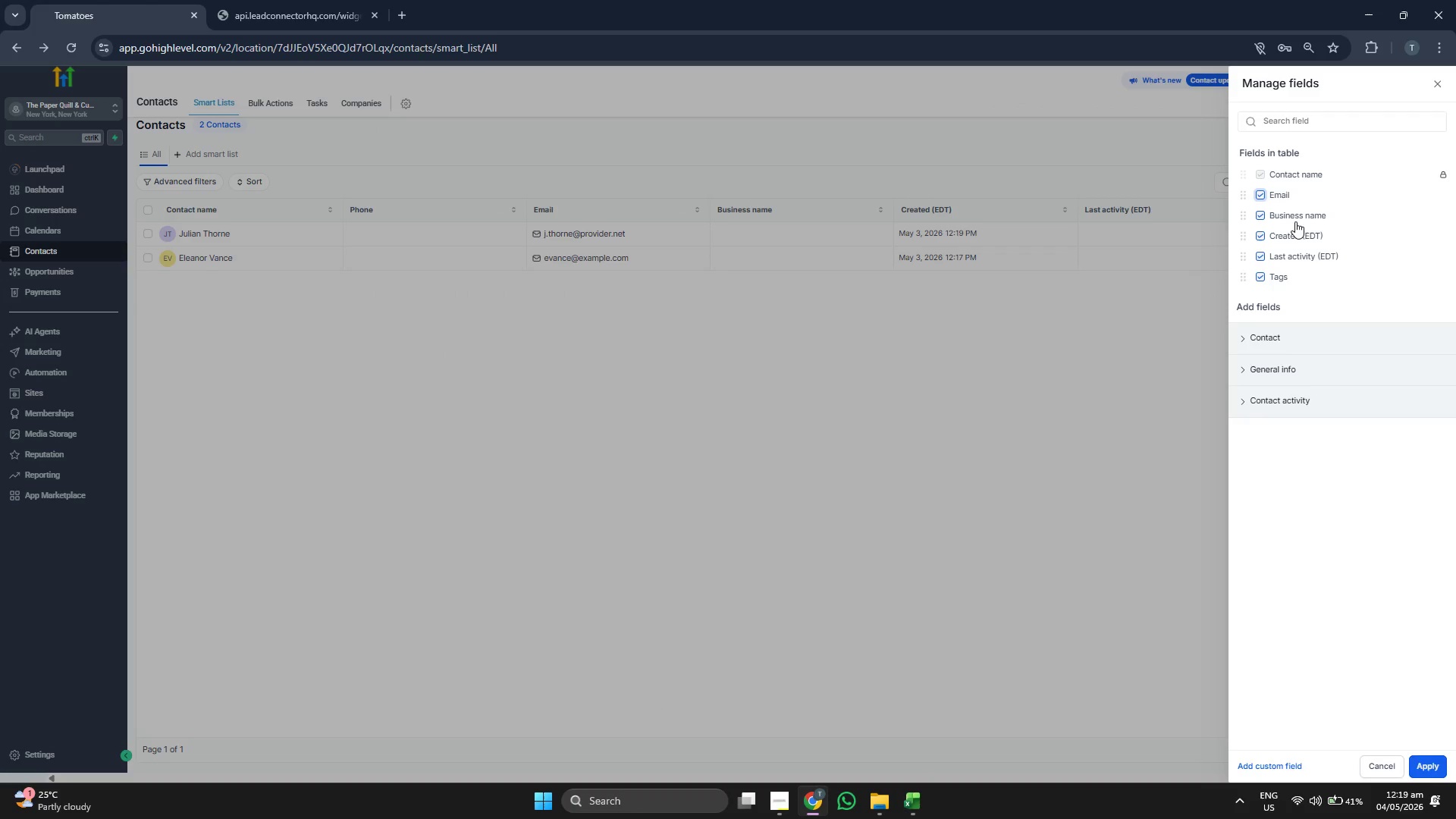 
double_click([1295, 220])
 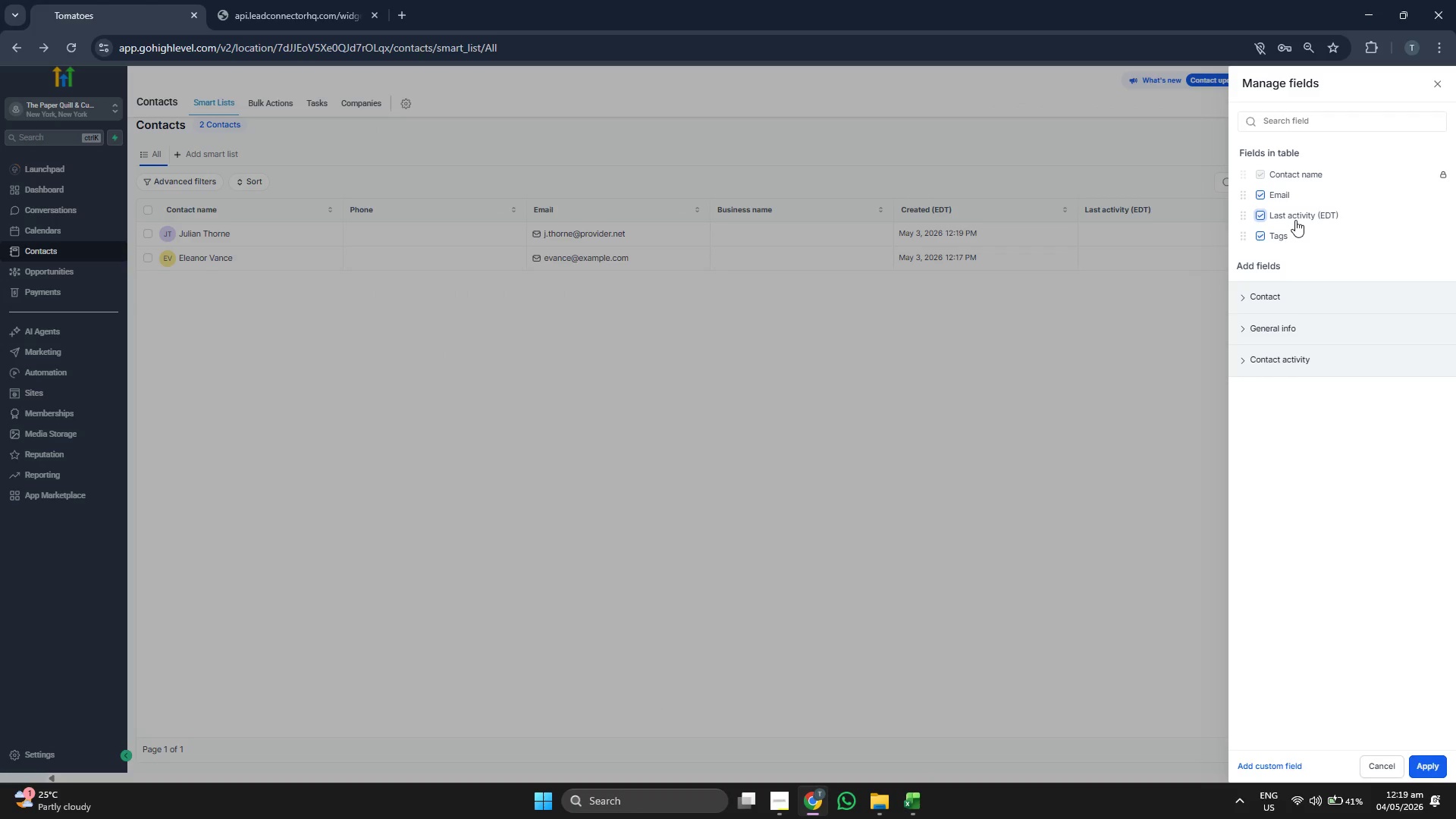 
triple_click([1295, 220])
 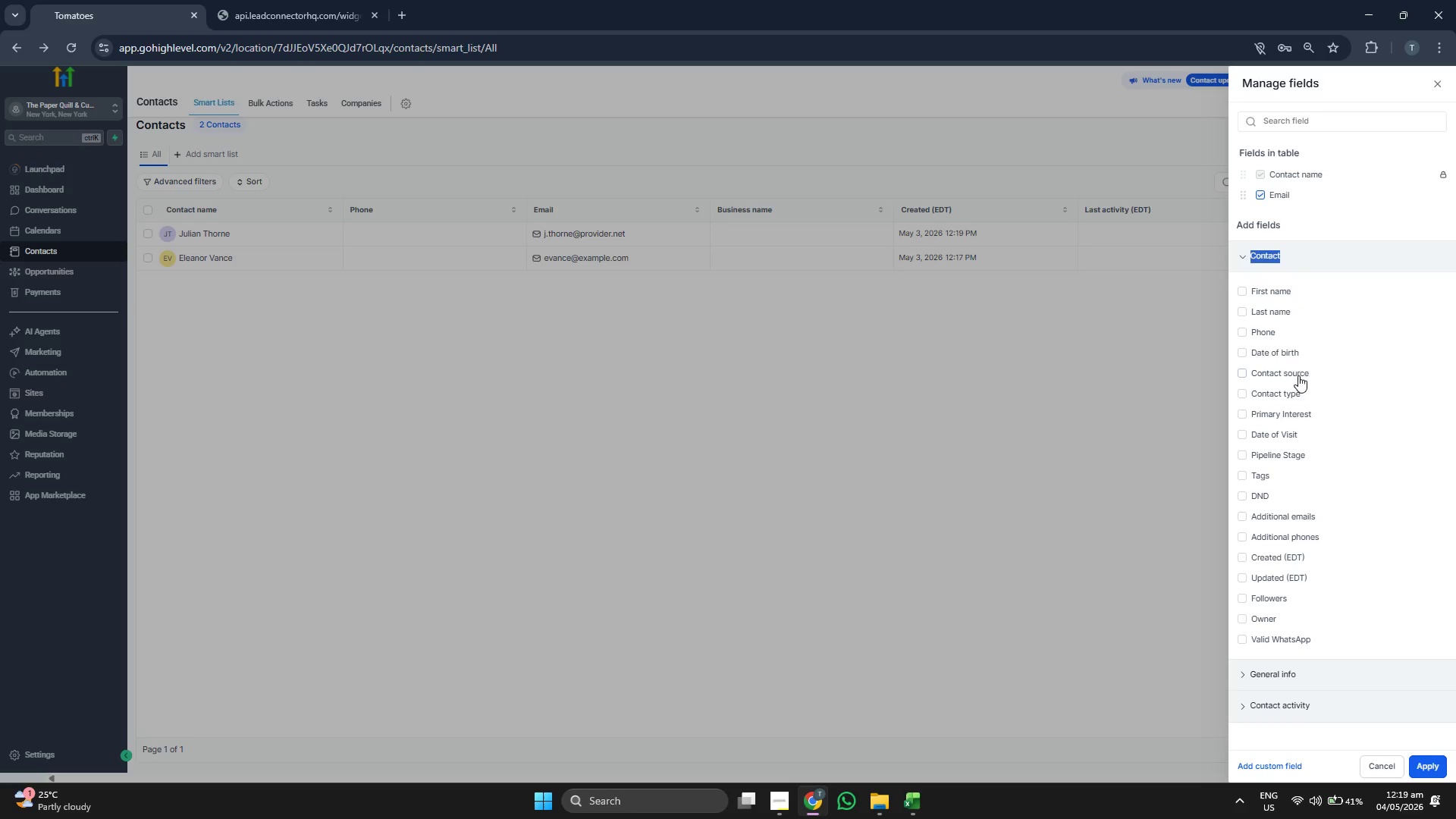 
left_click([1282, 414])
 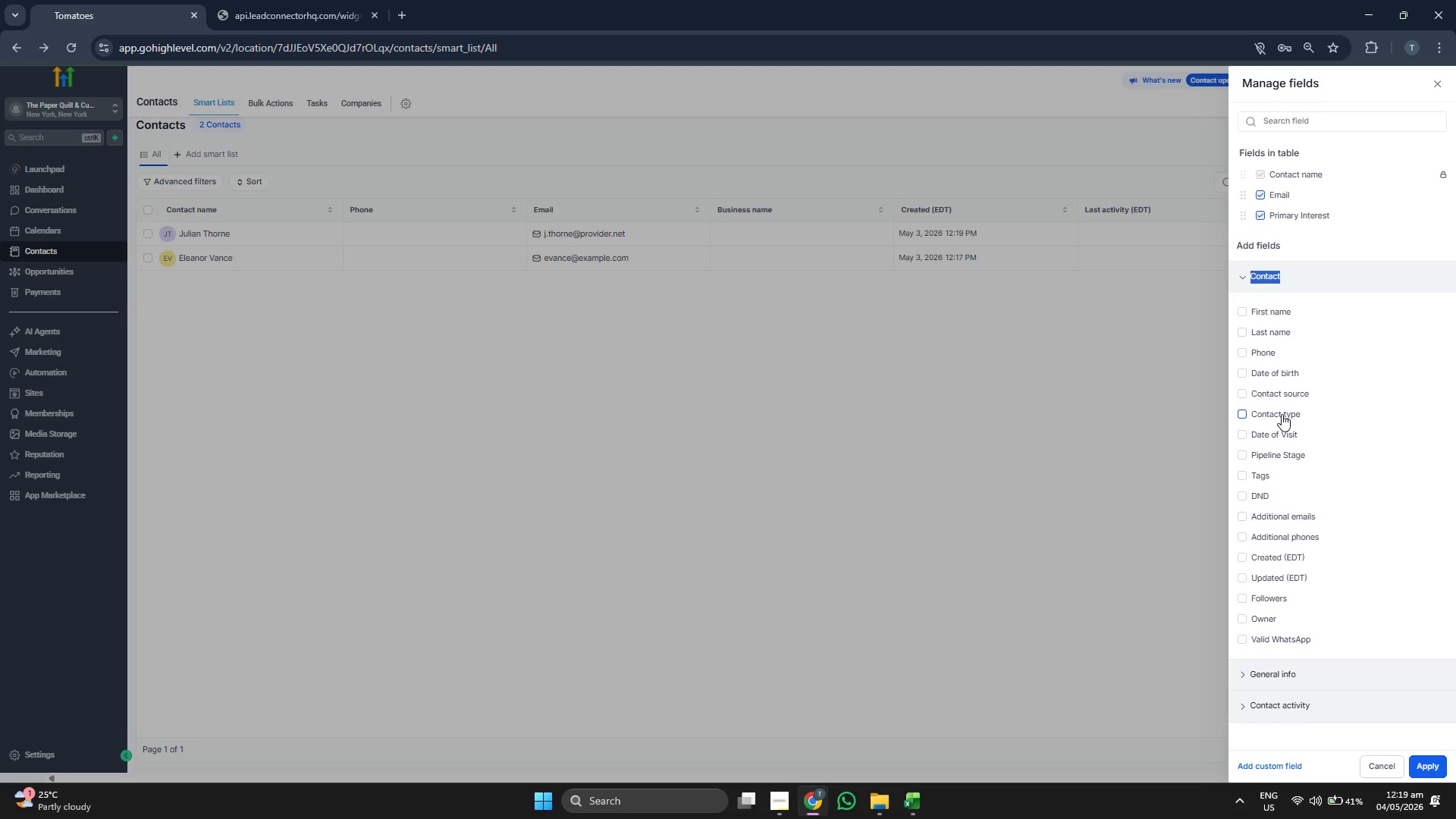 
left_click([1282, 414])
 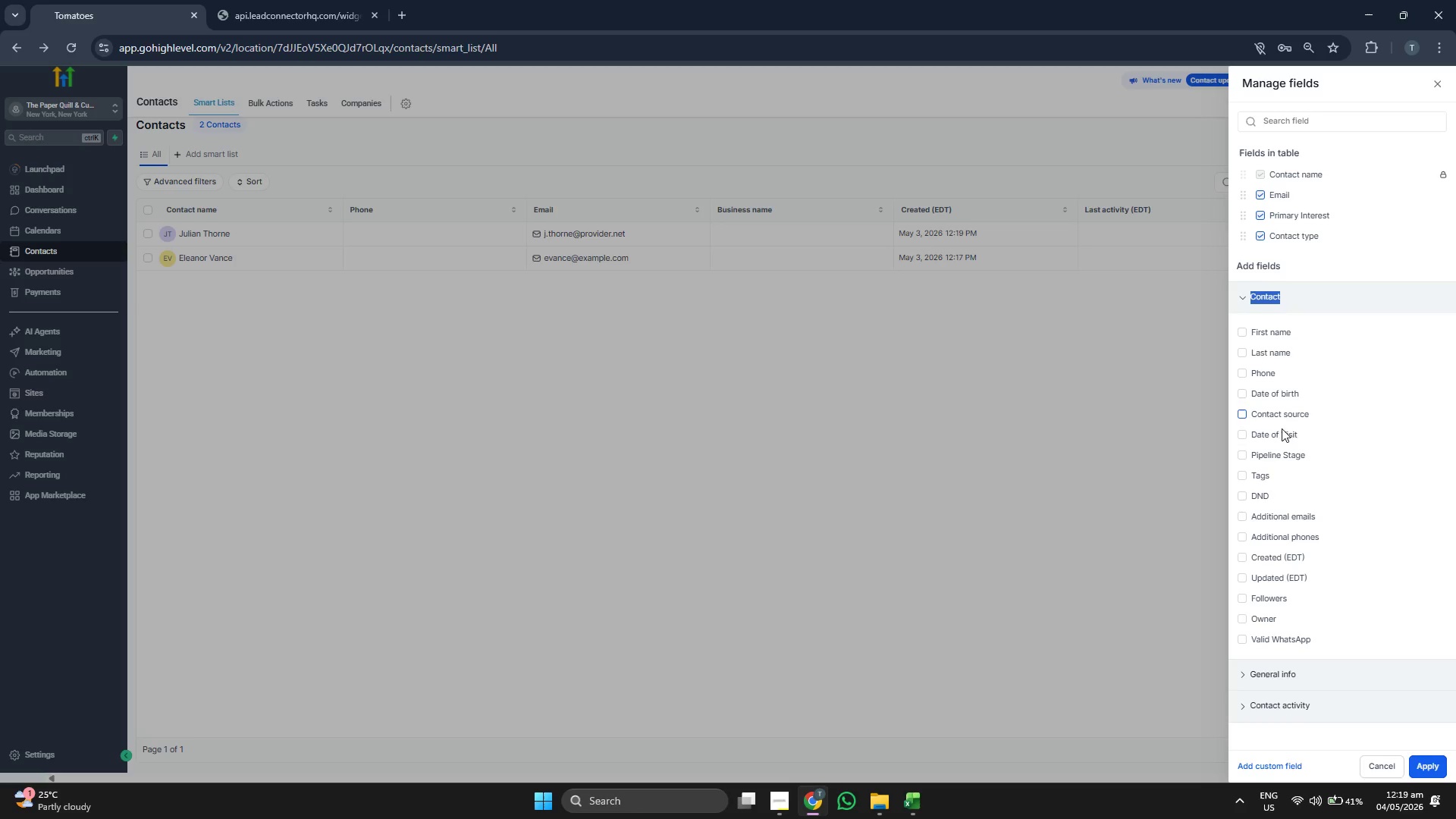 
left_click([1279, 431])
 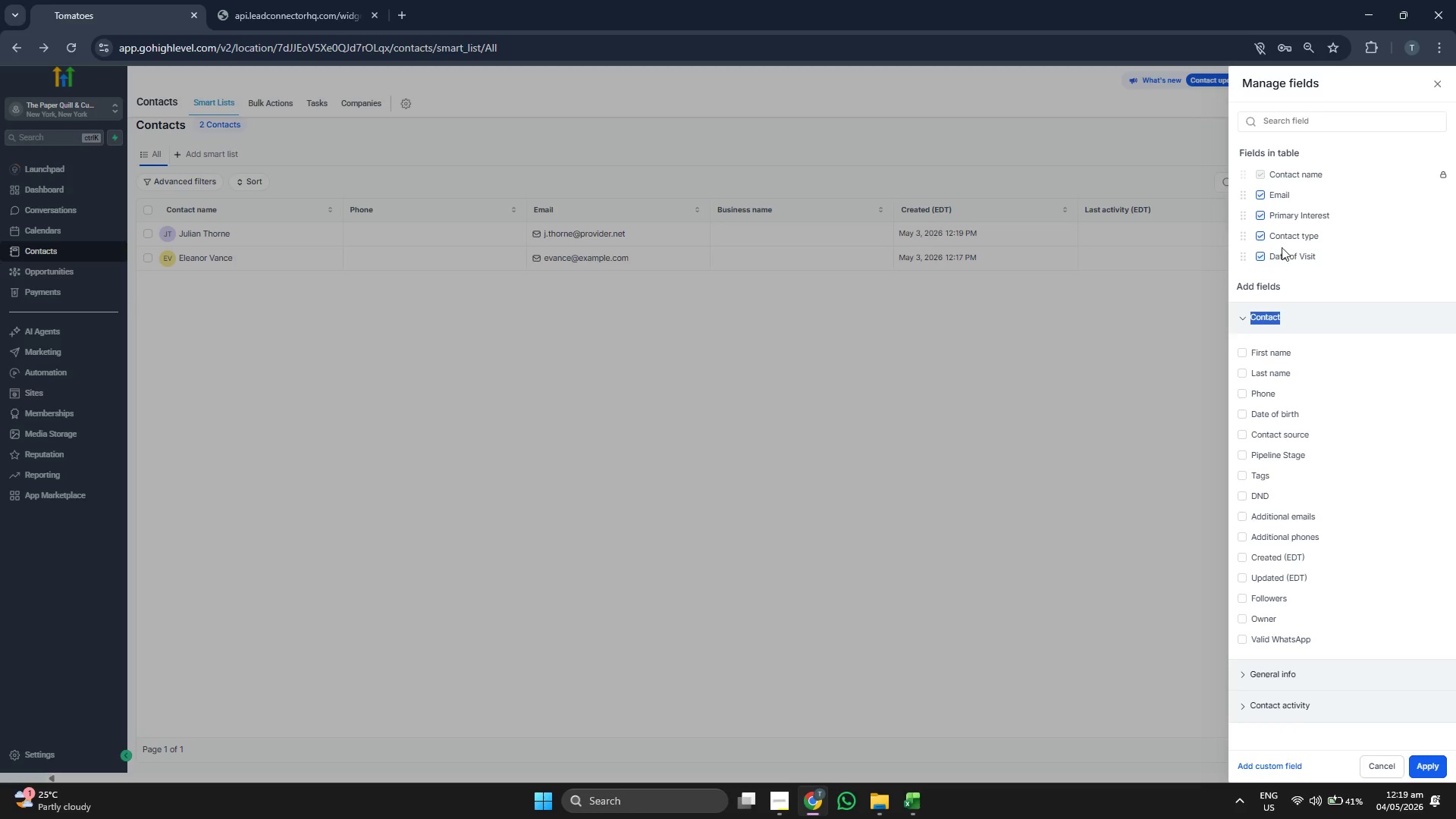 
left_click([1284, 237])
 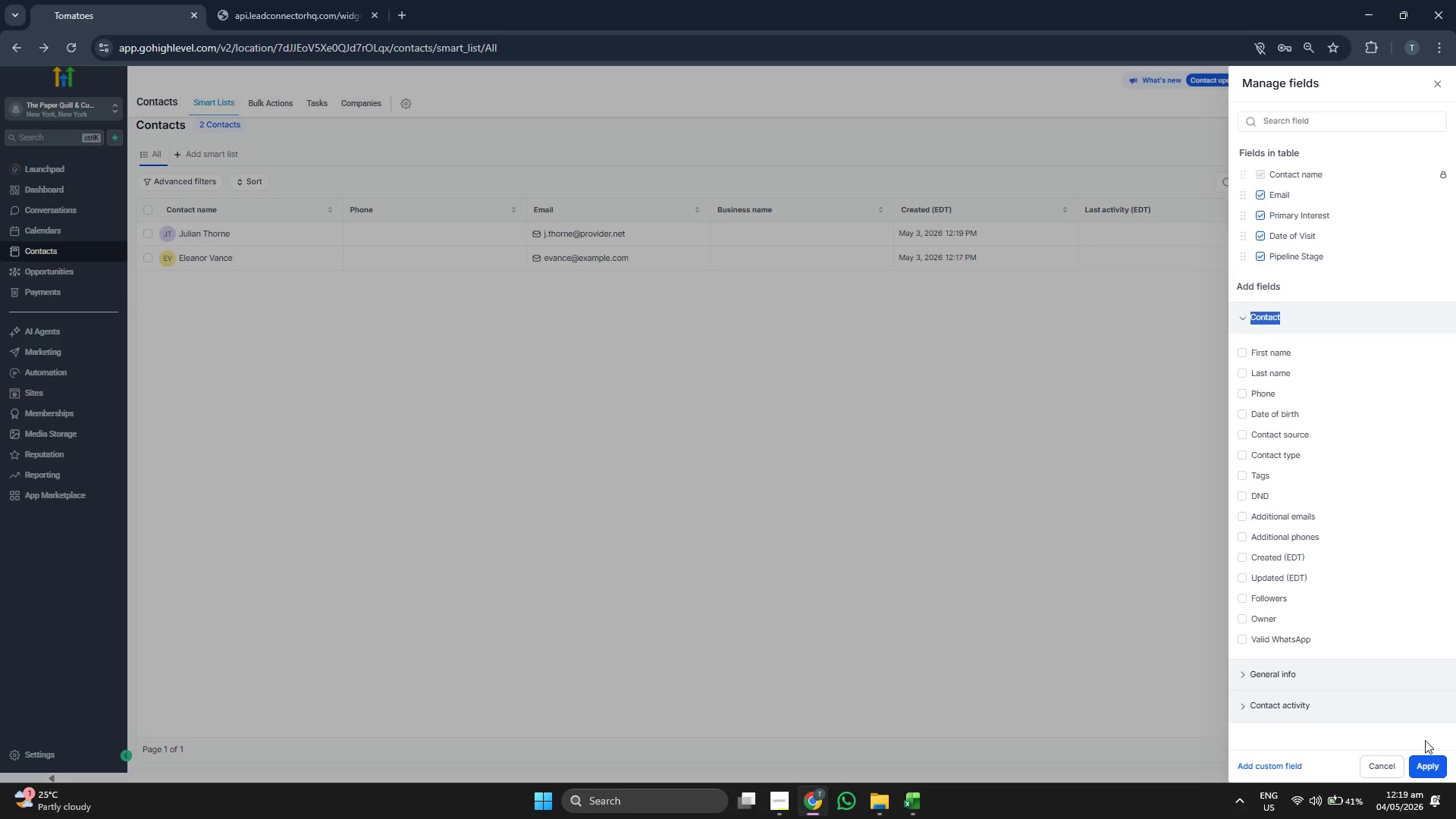 
left_click([1426, 767])
 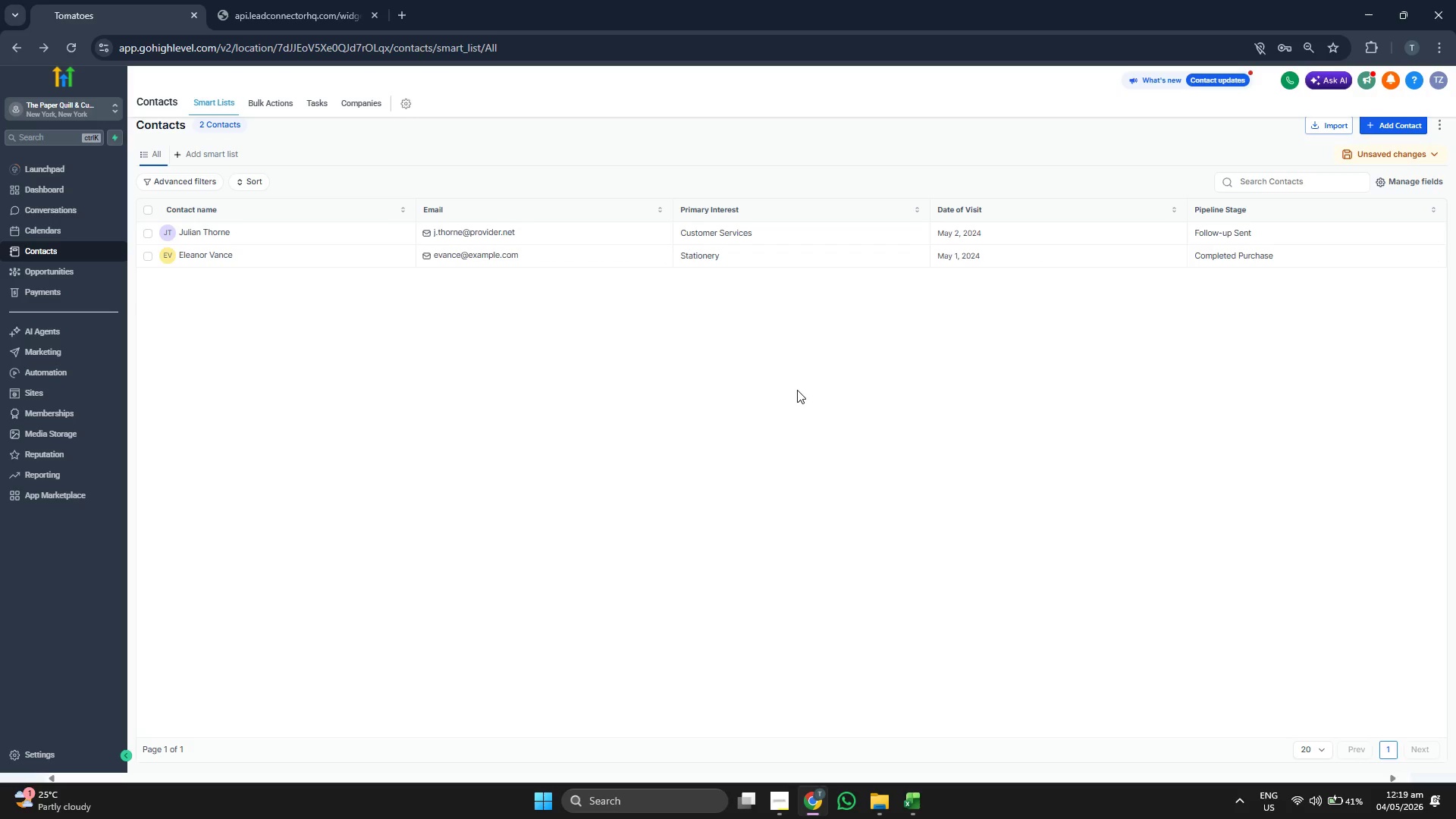 
wait(8.41)
 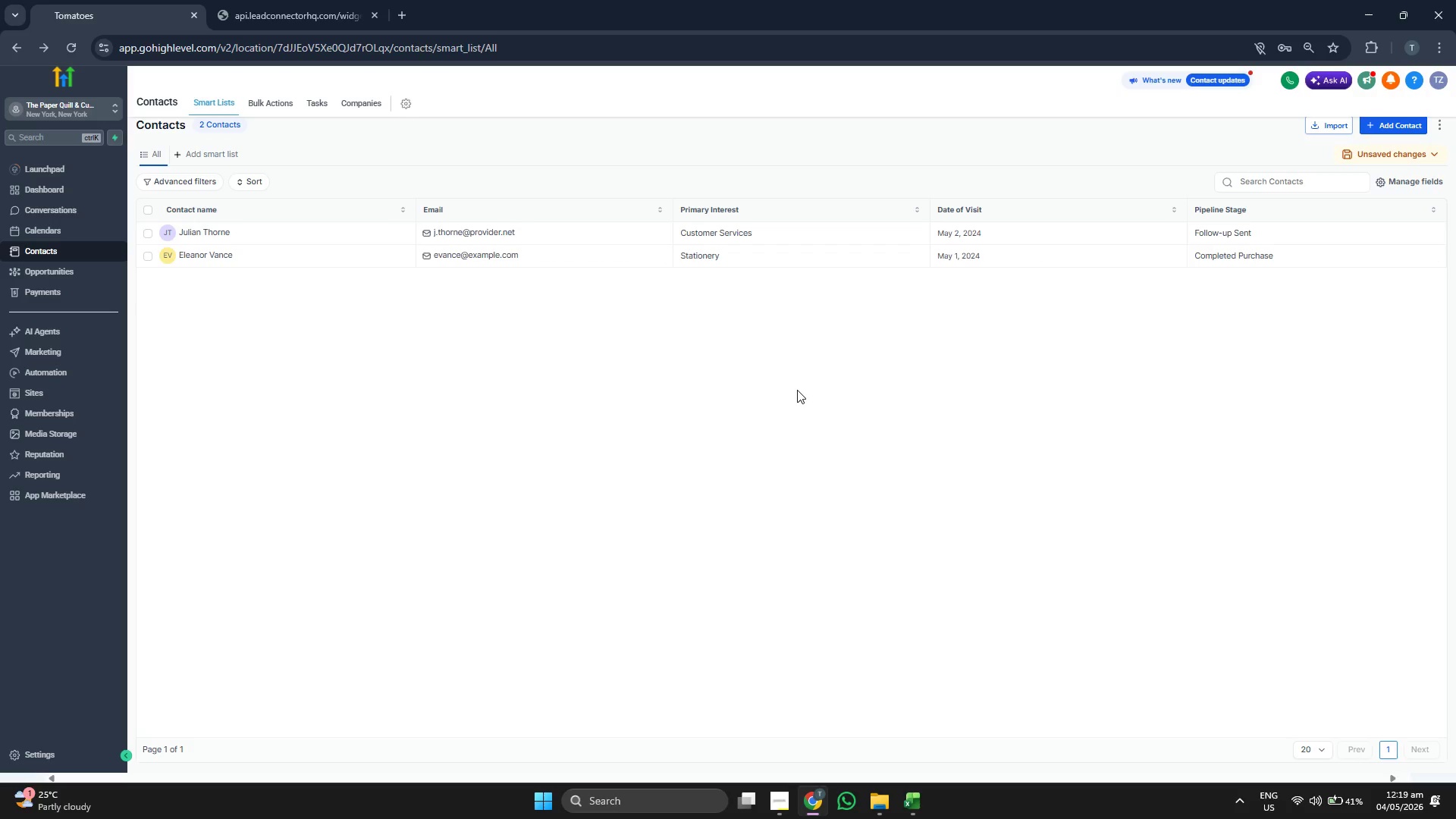 
left_click([1399, 119])
 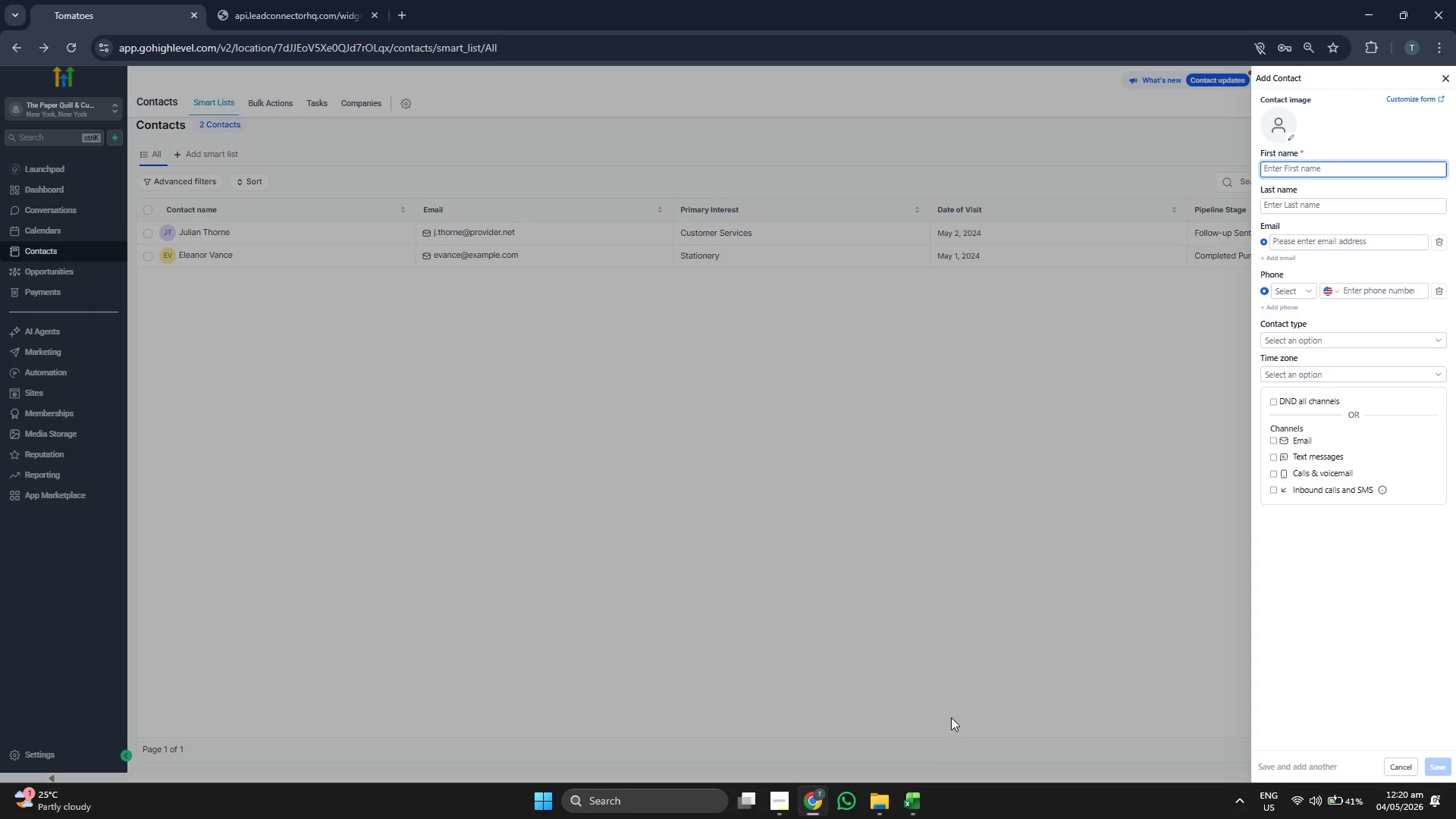 
left_click([921, 805])
 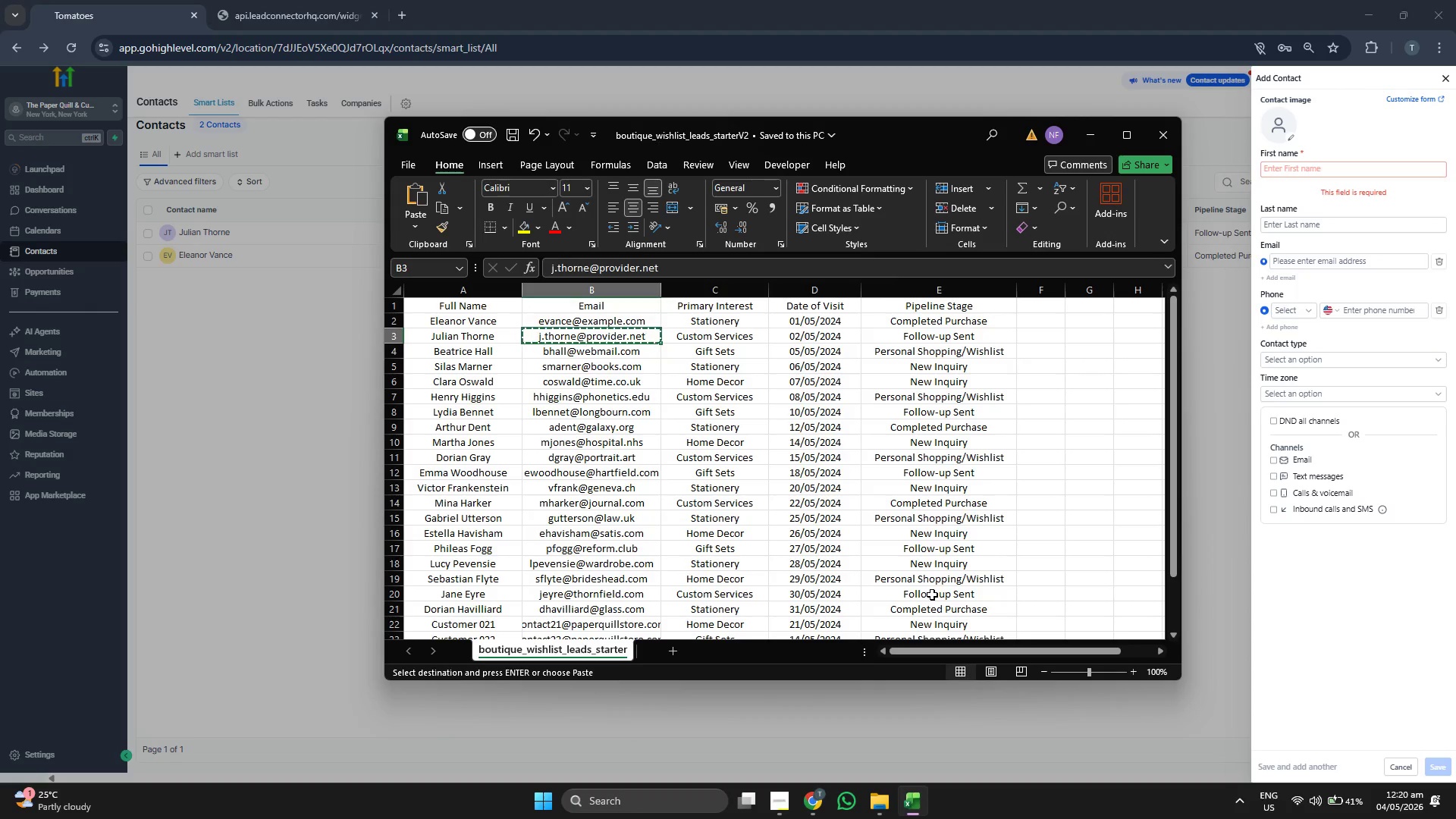 
key(ArrowDown)
 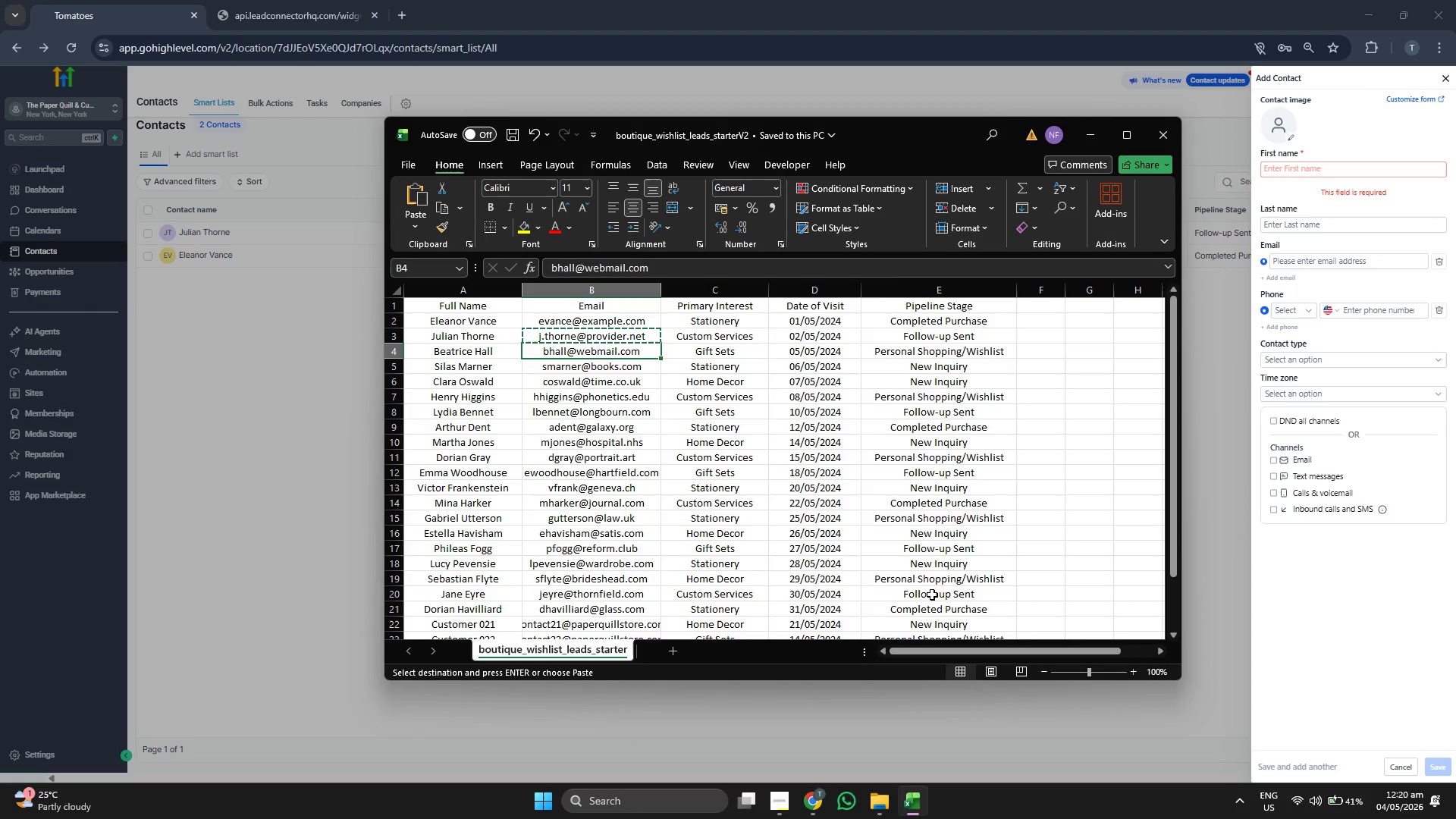 
key(Control+ControlLeft)
 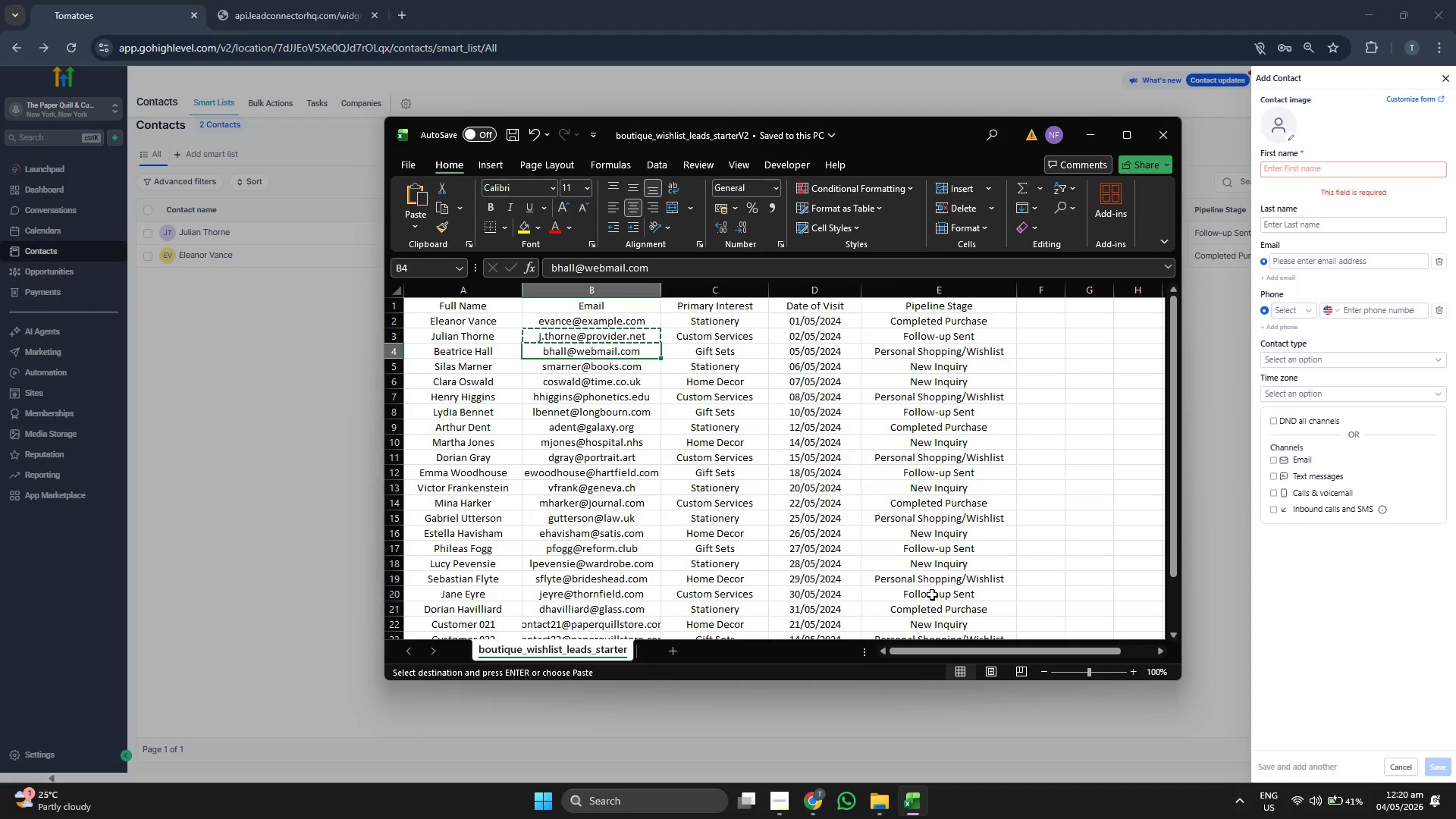 
key(Control+C)
 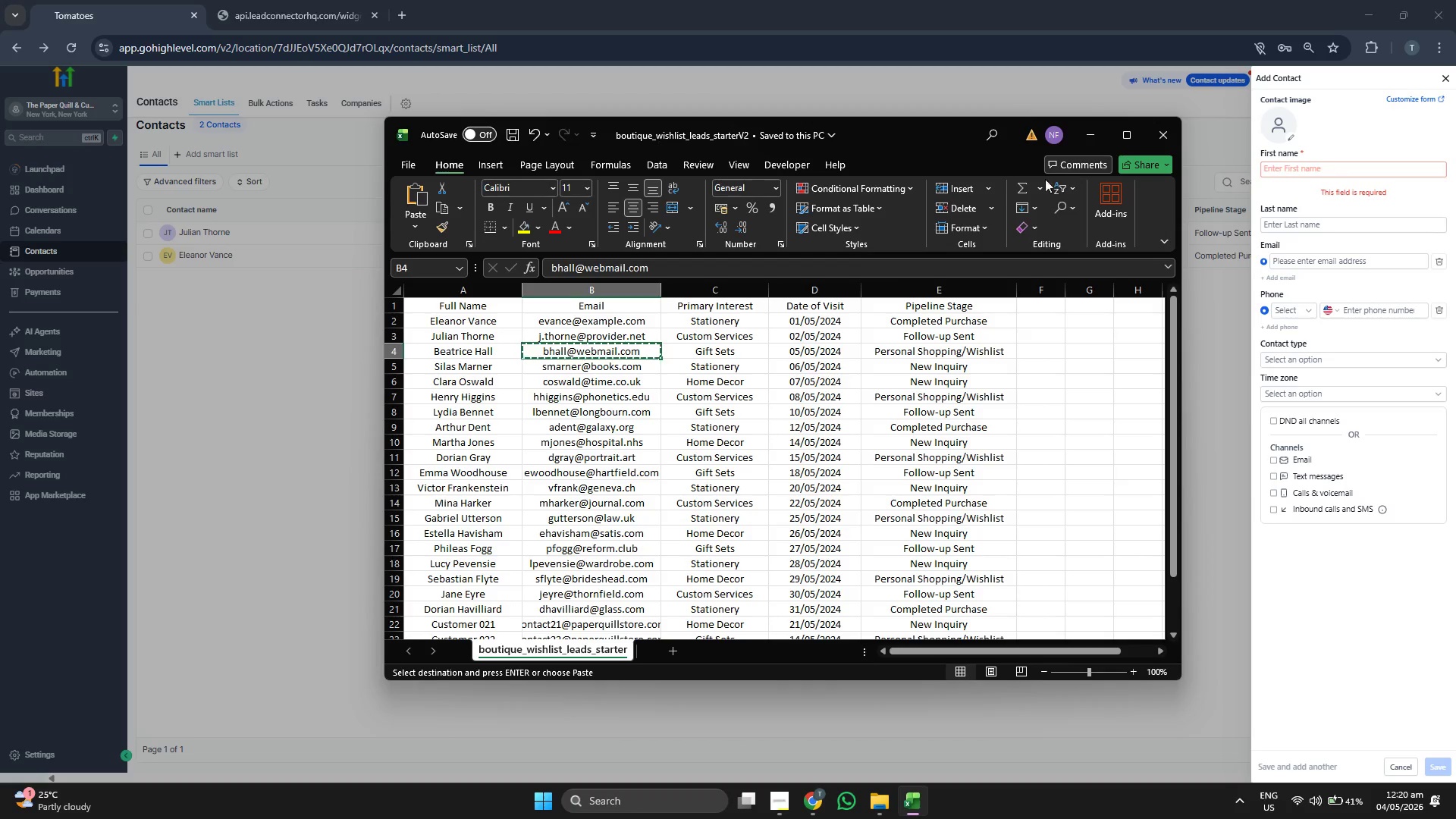 
wait(5.81)
 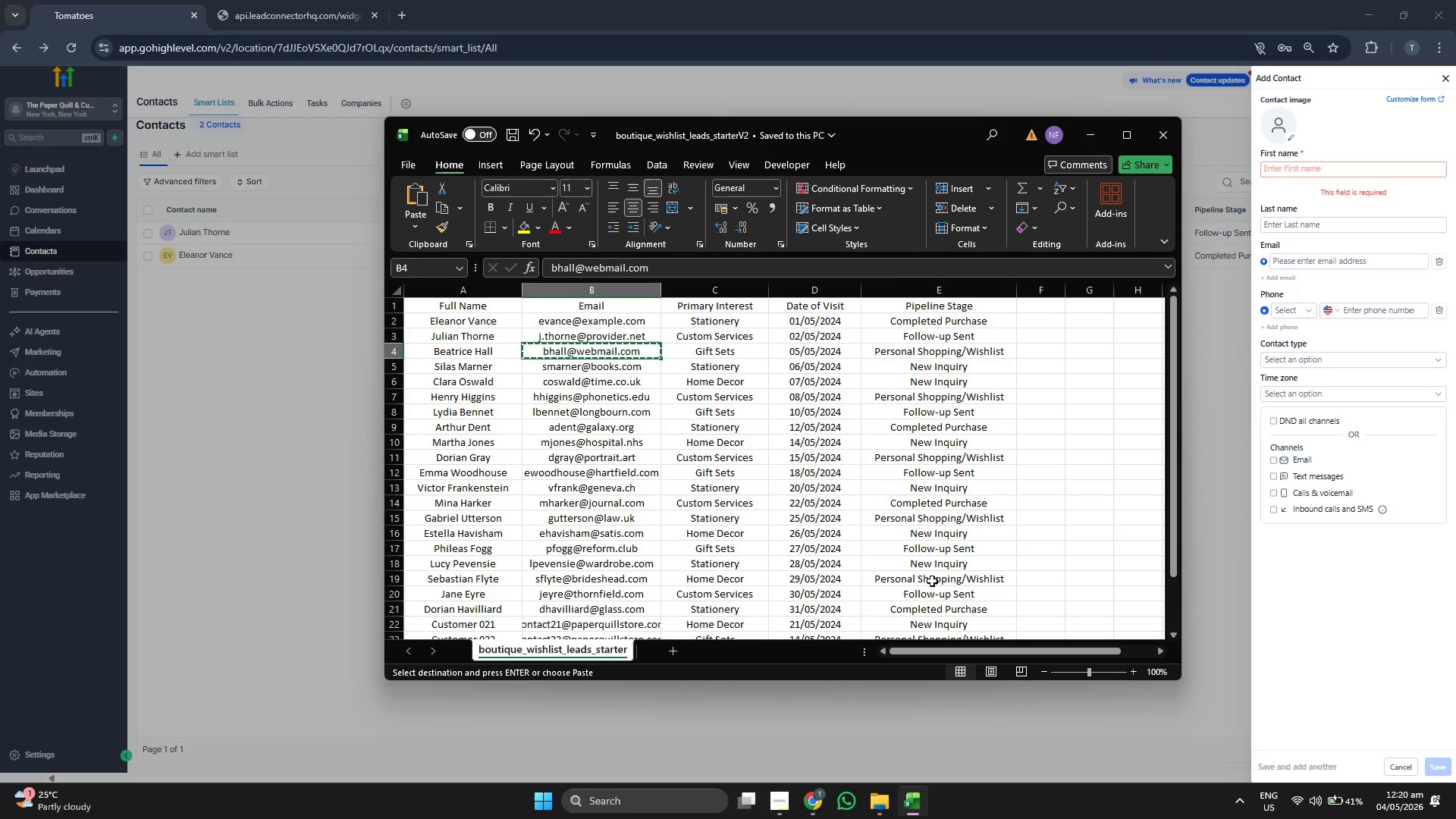 
left_click([1091, 133])
 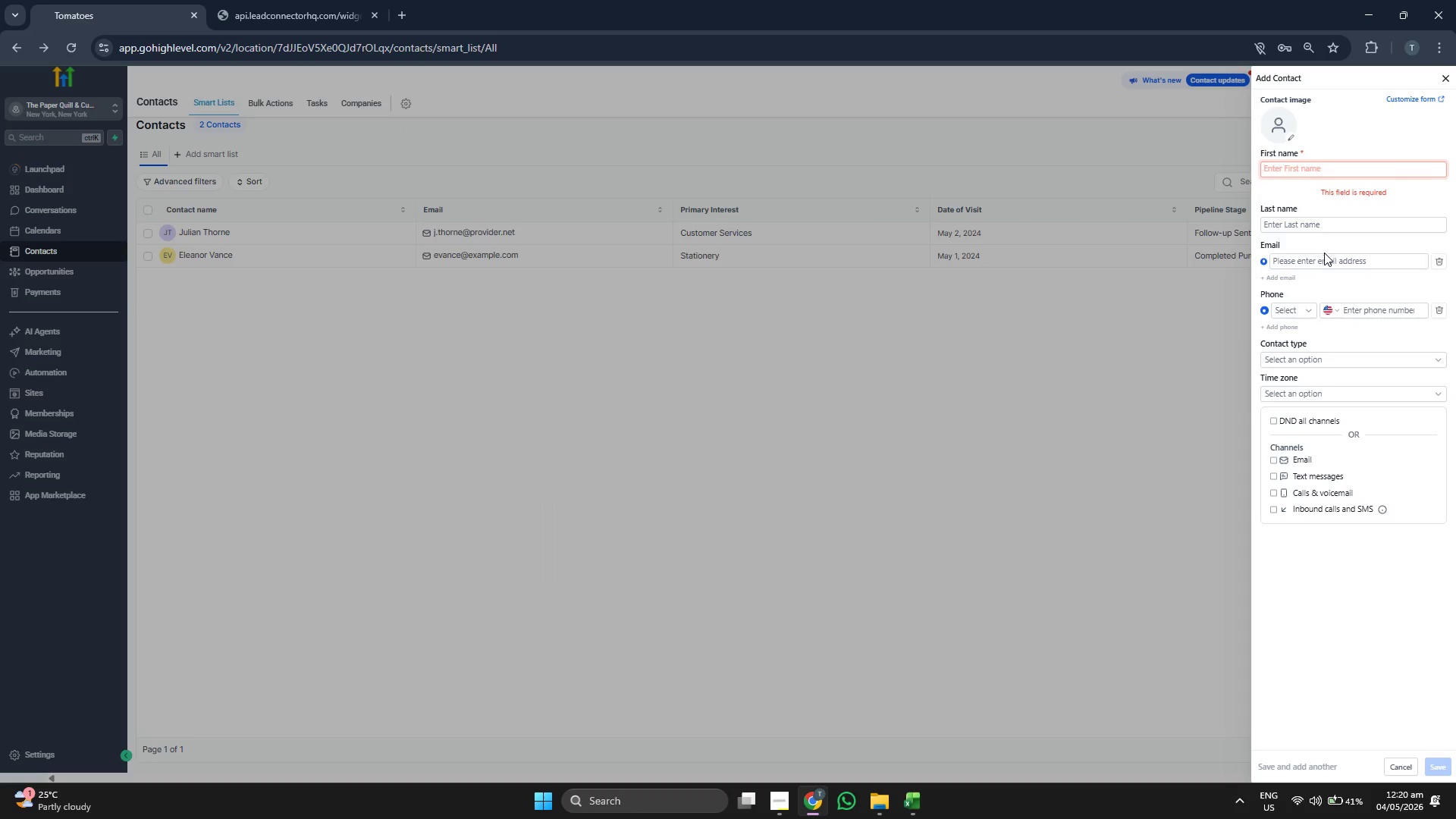 
key(Control+V)
 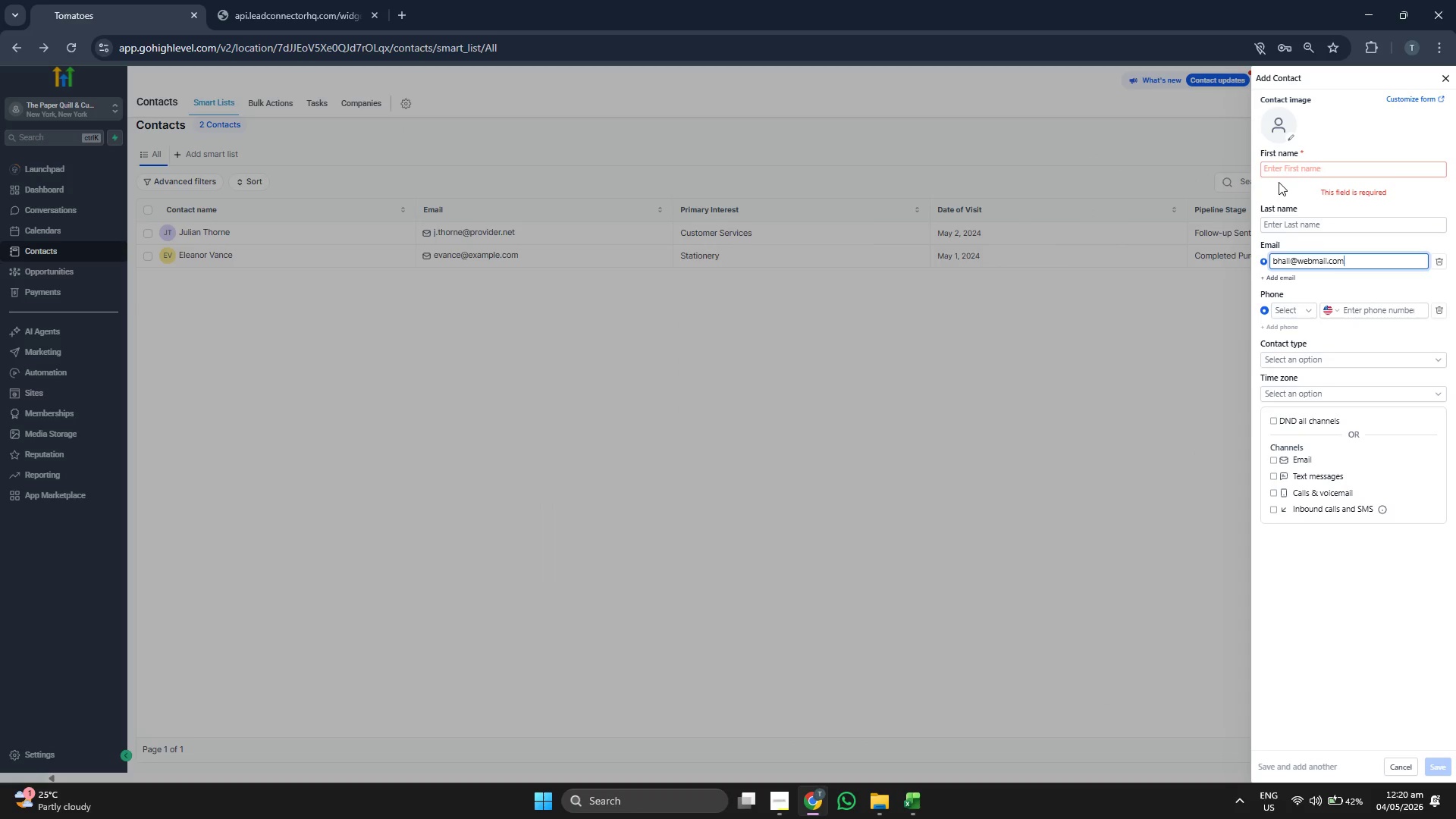 
left_click([1279, 173])
 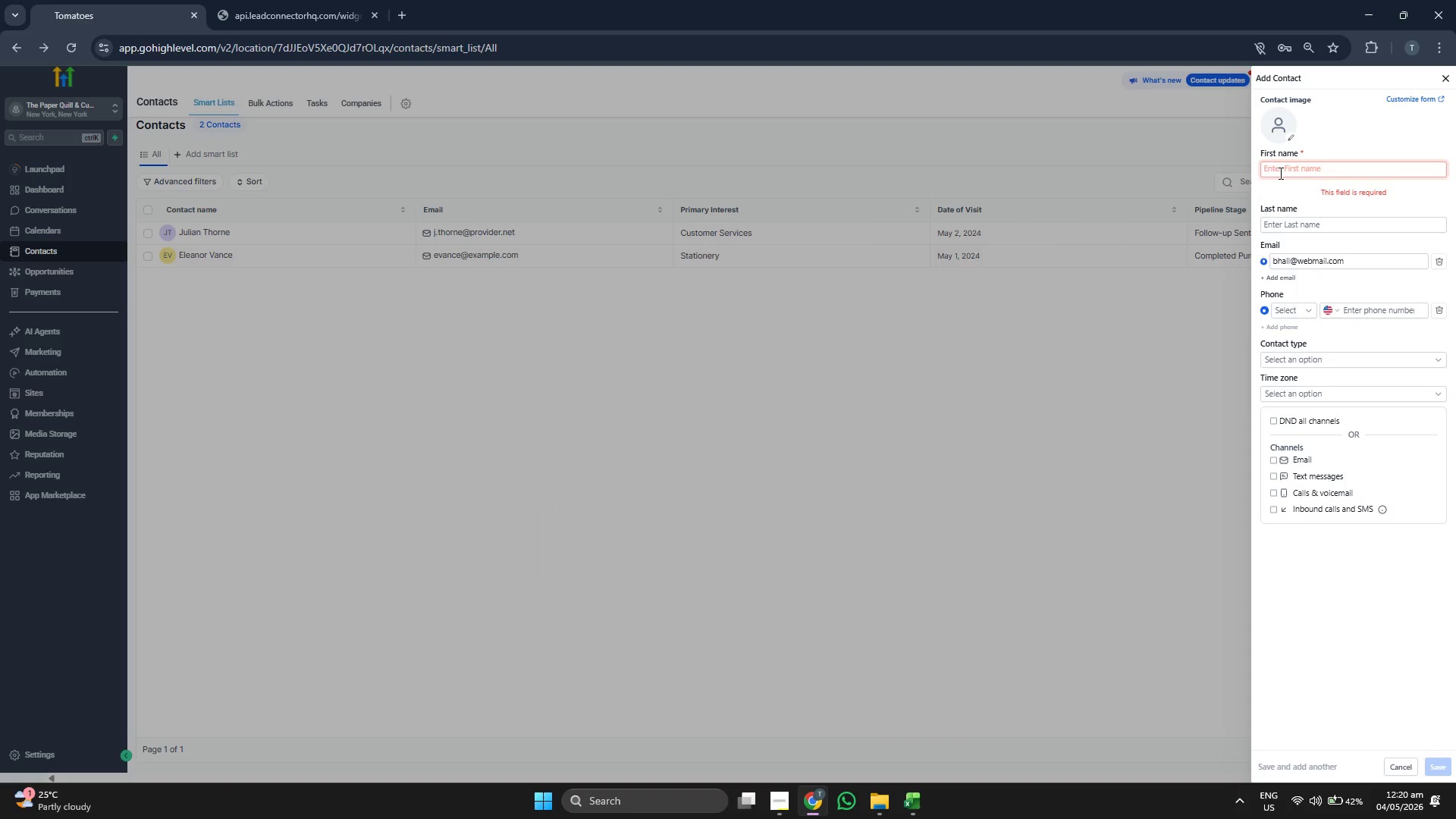 
type(Beatrice)
 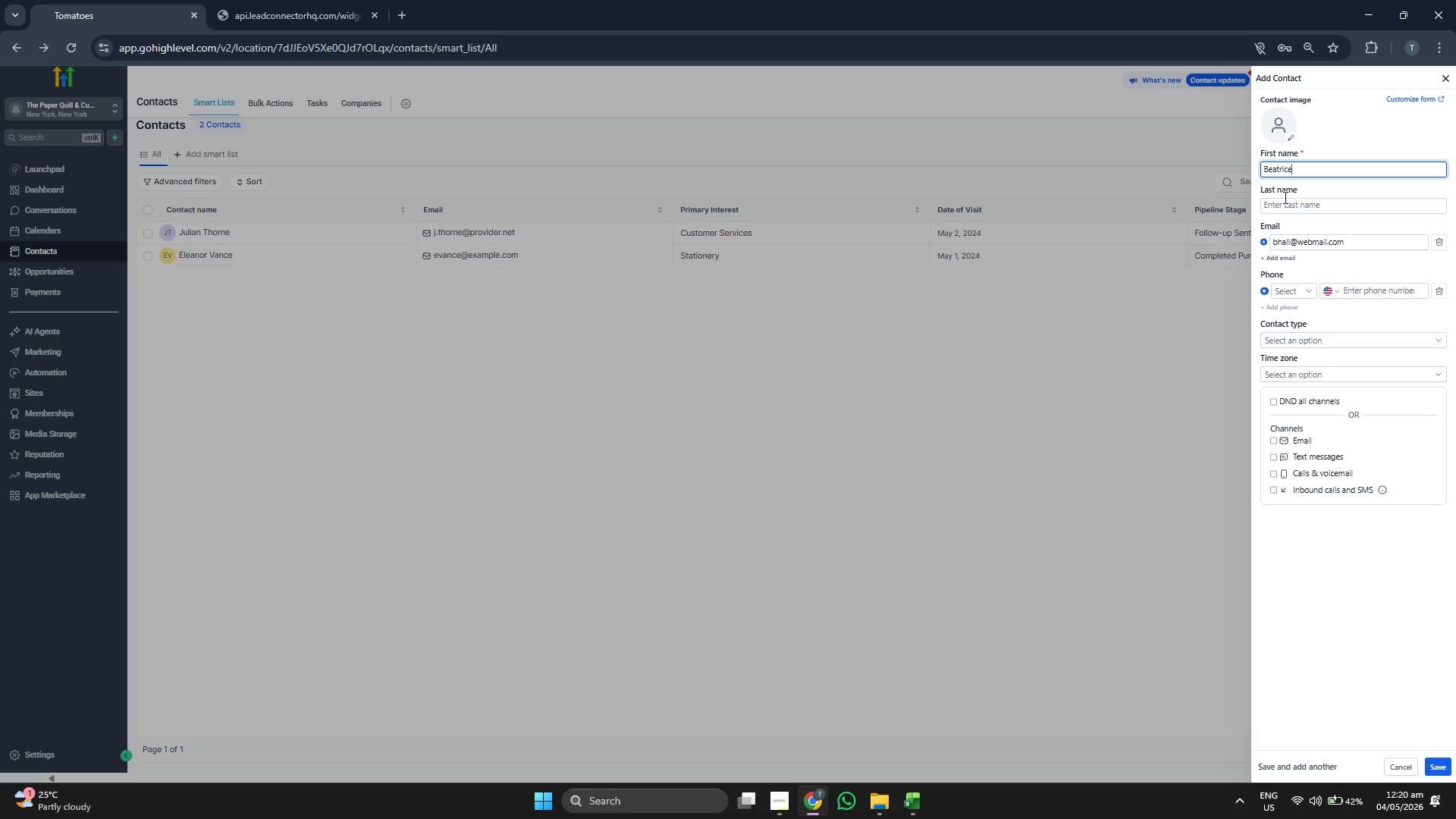 
left_click([1285, 209])
 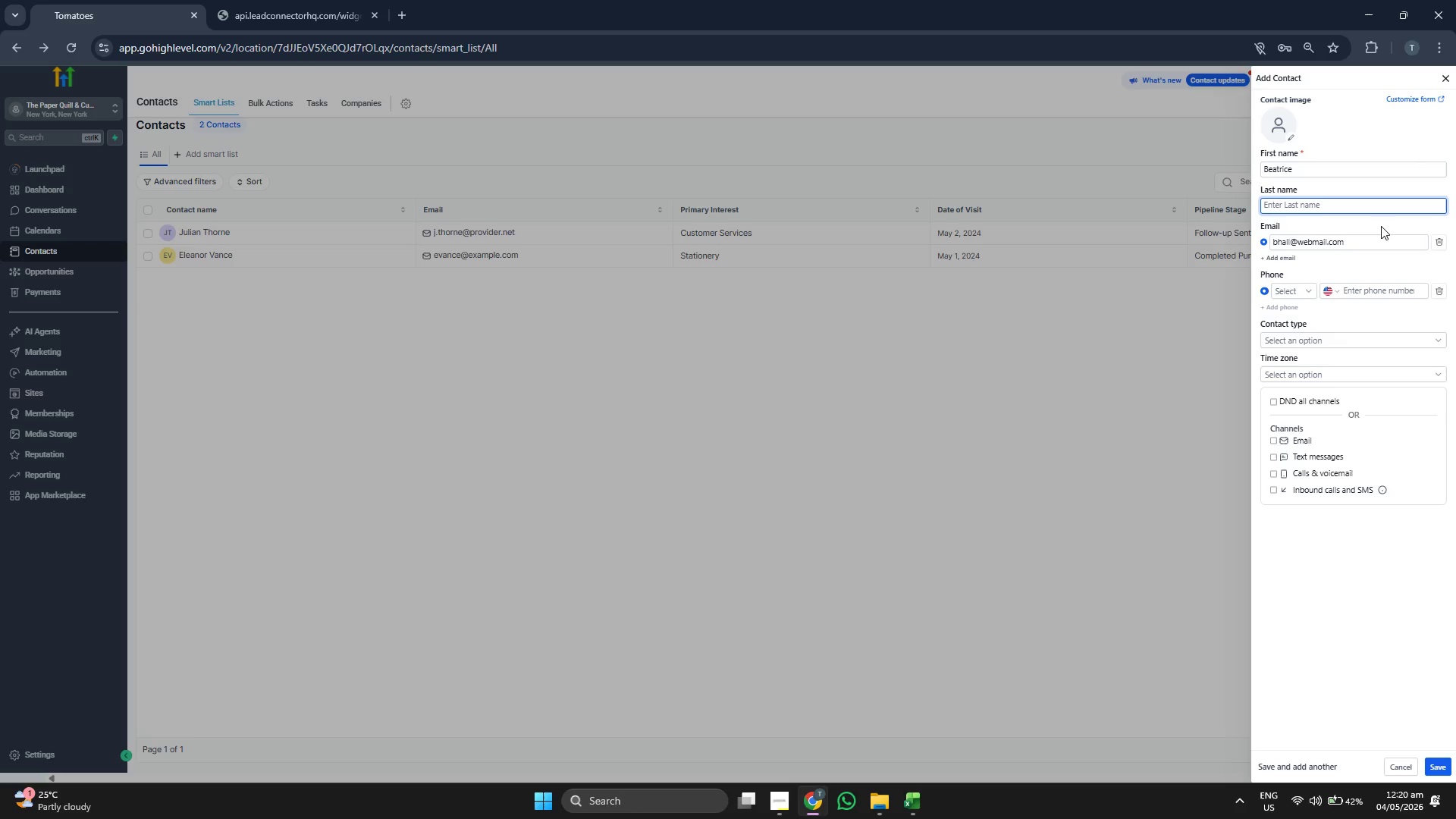 
type(Hall)
 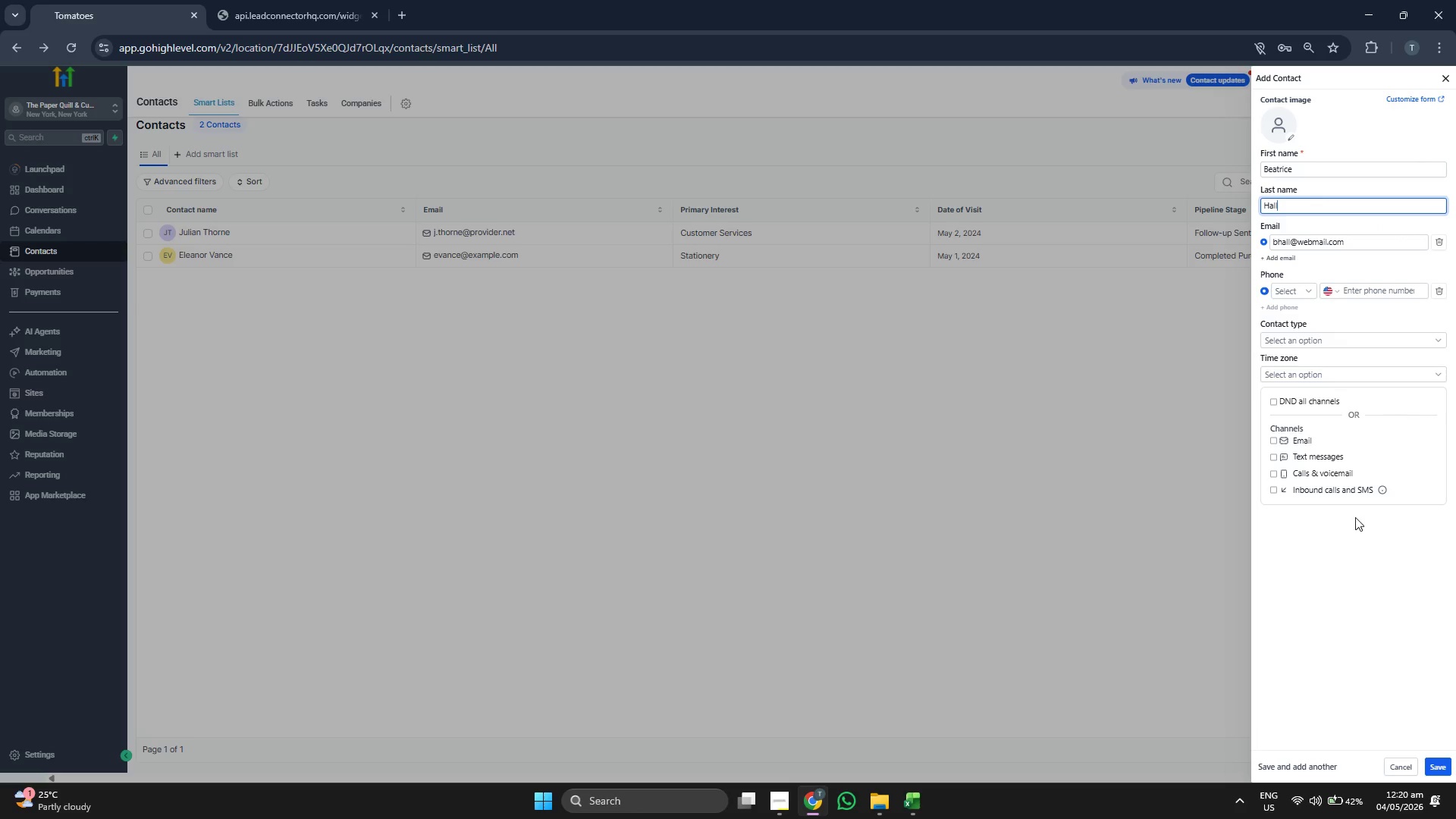 
left_click([1341, 556])
 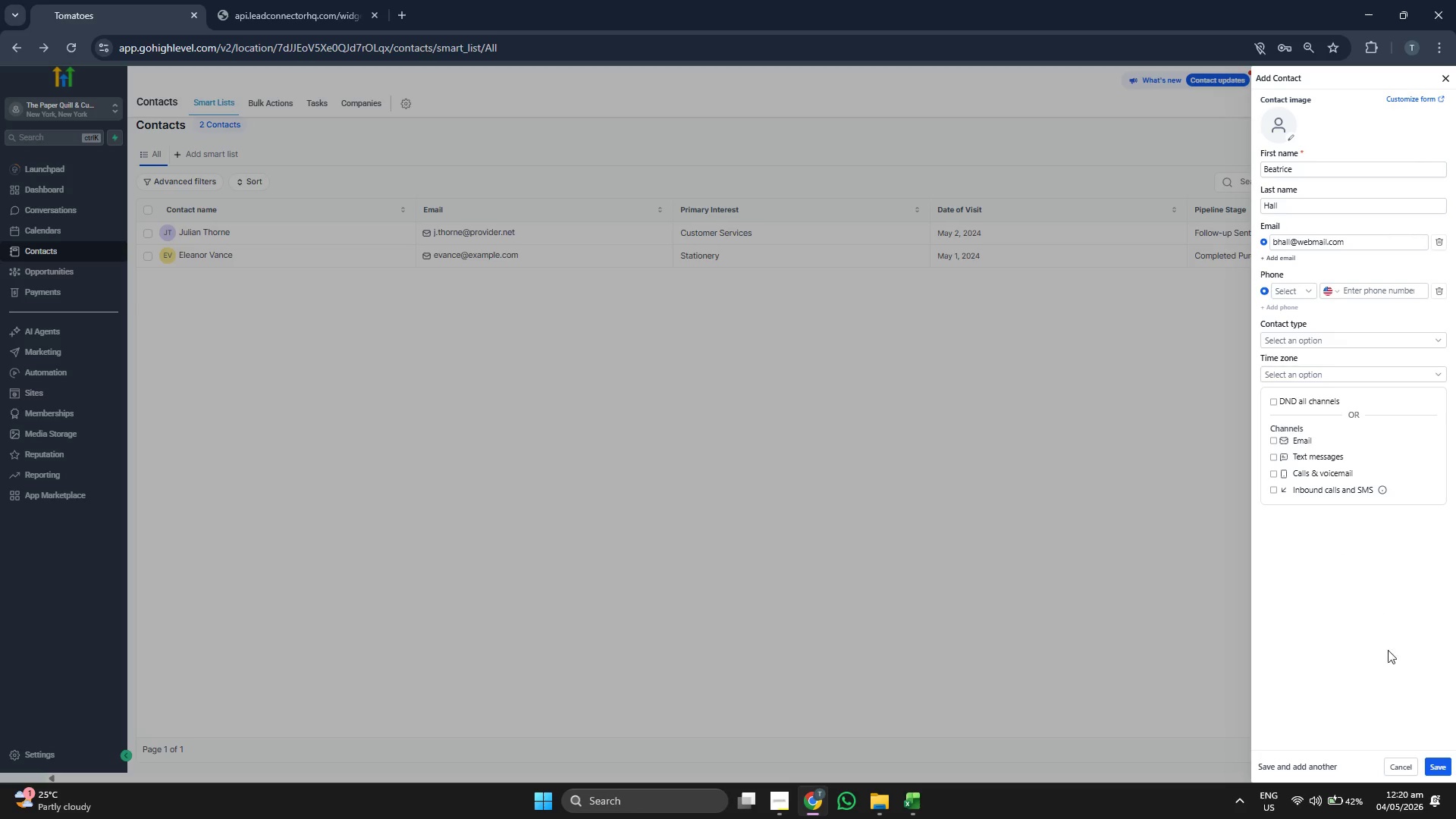 
left_click([1441, 758])
 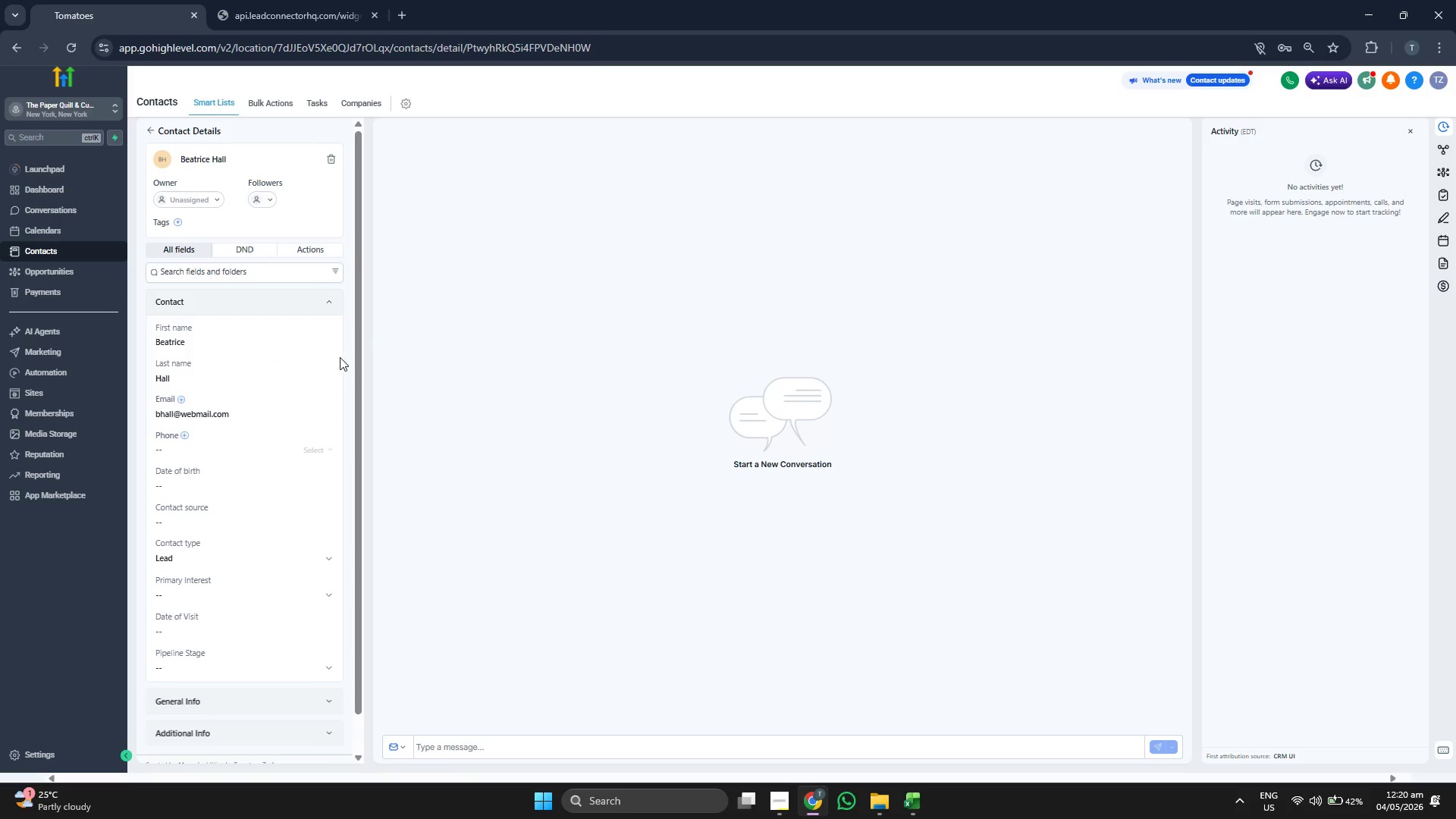 
wait(5.03)
 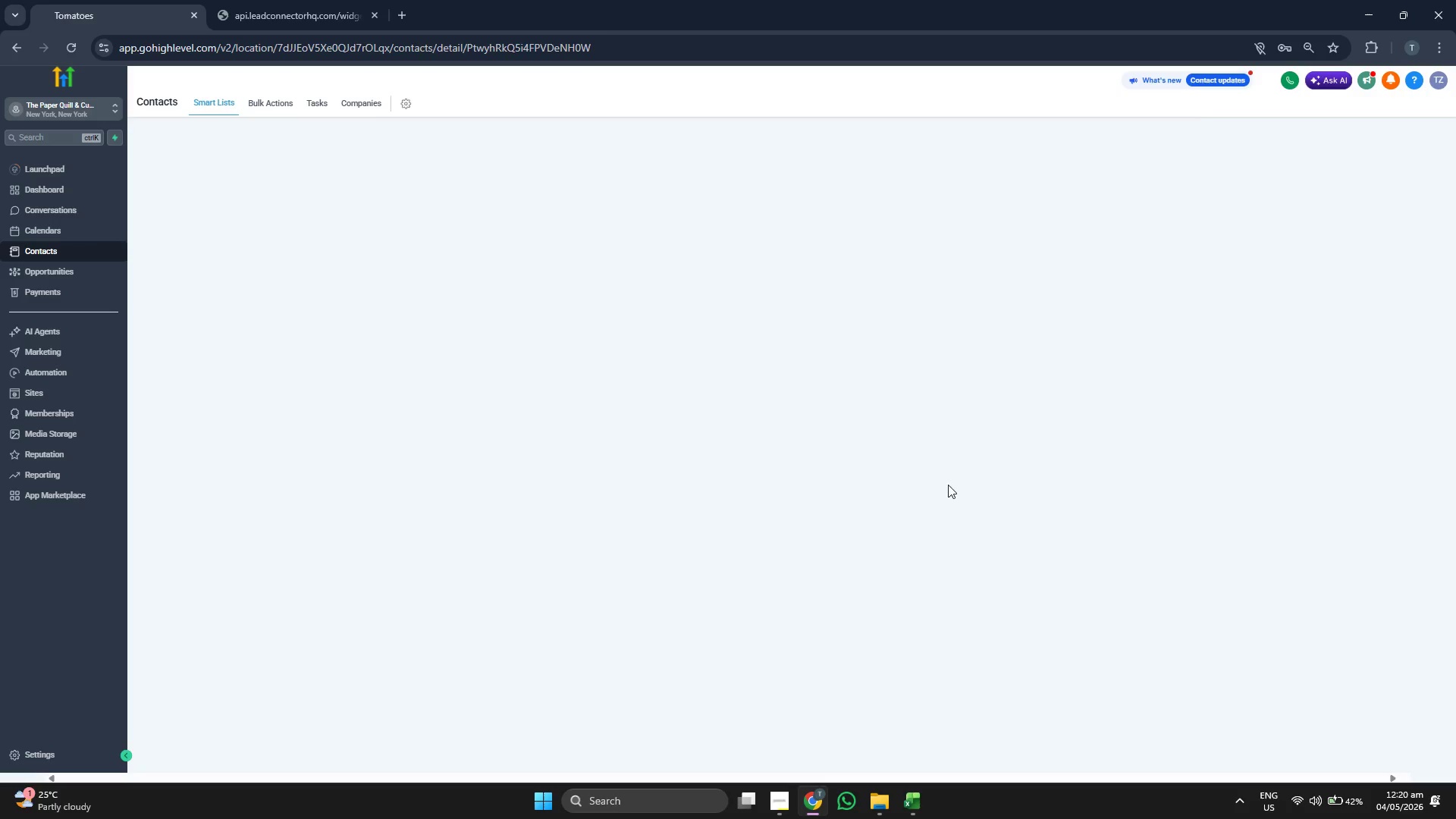 
scroll: coordinate [343, 356], scroll_direction: down, amount: 1.0
 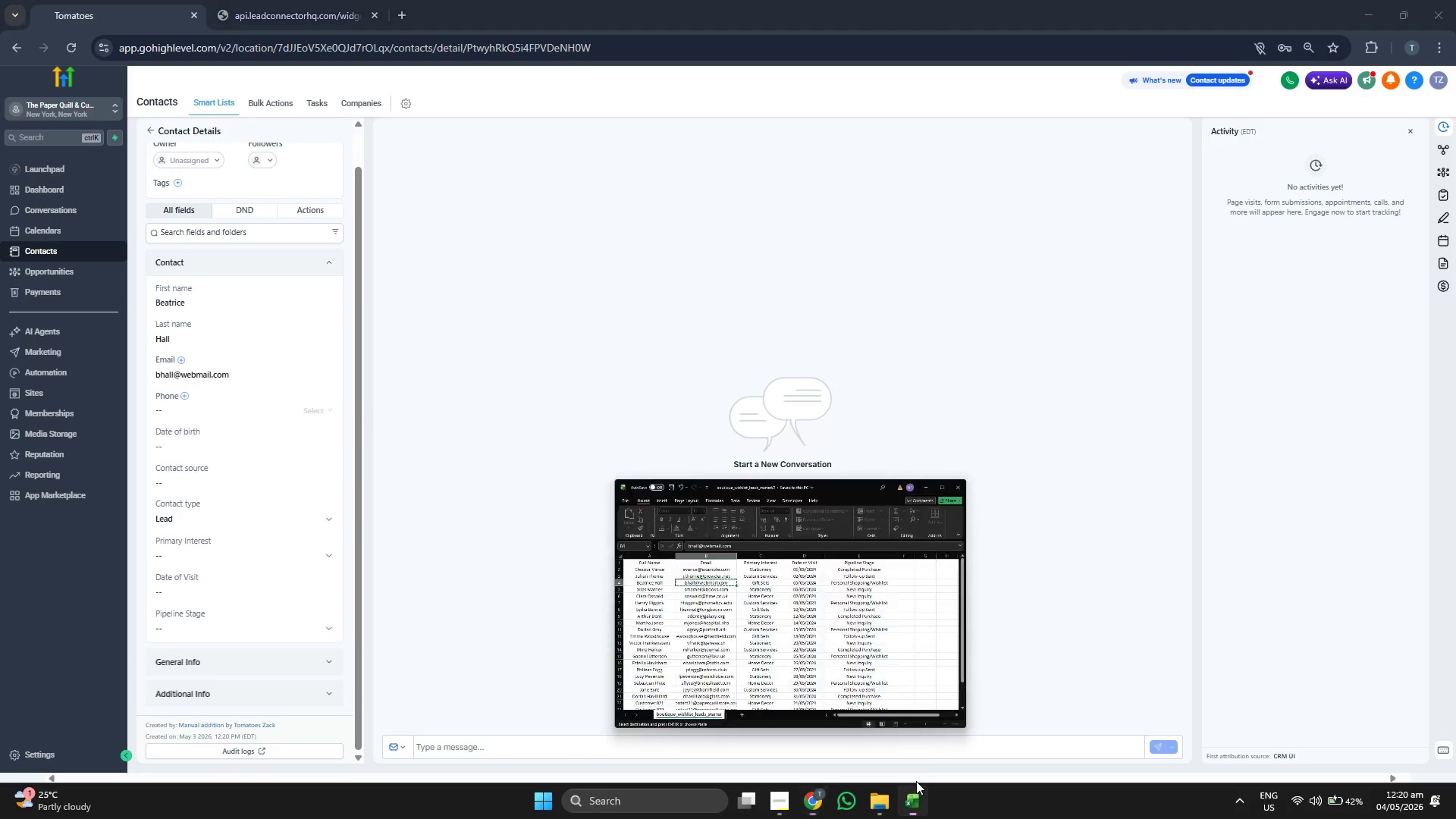 
key(ArrowRight)
 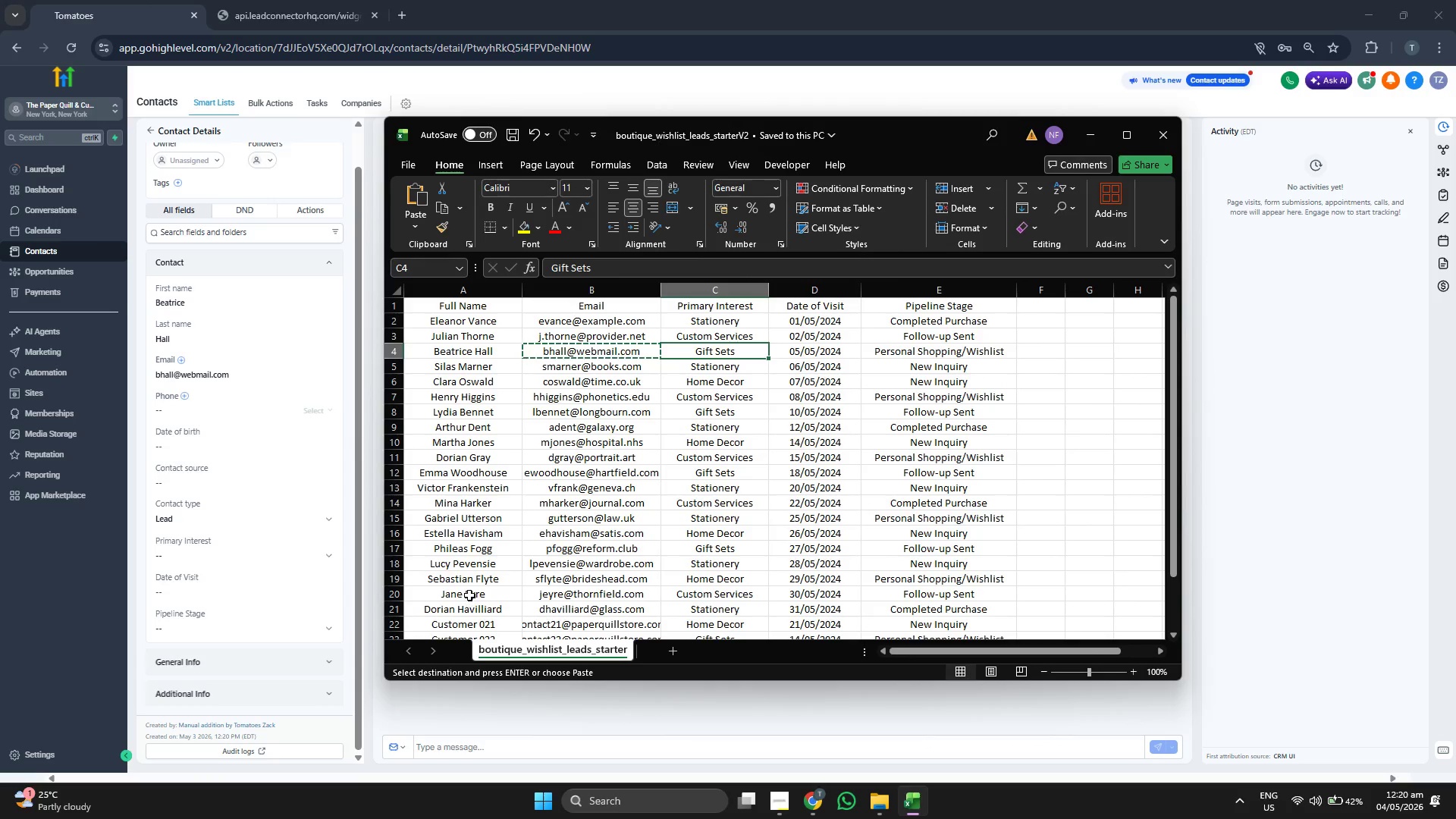 
left_click([234, 556])
 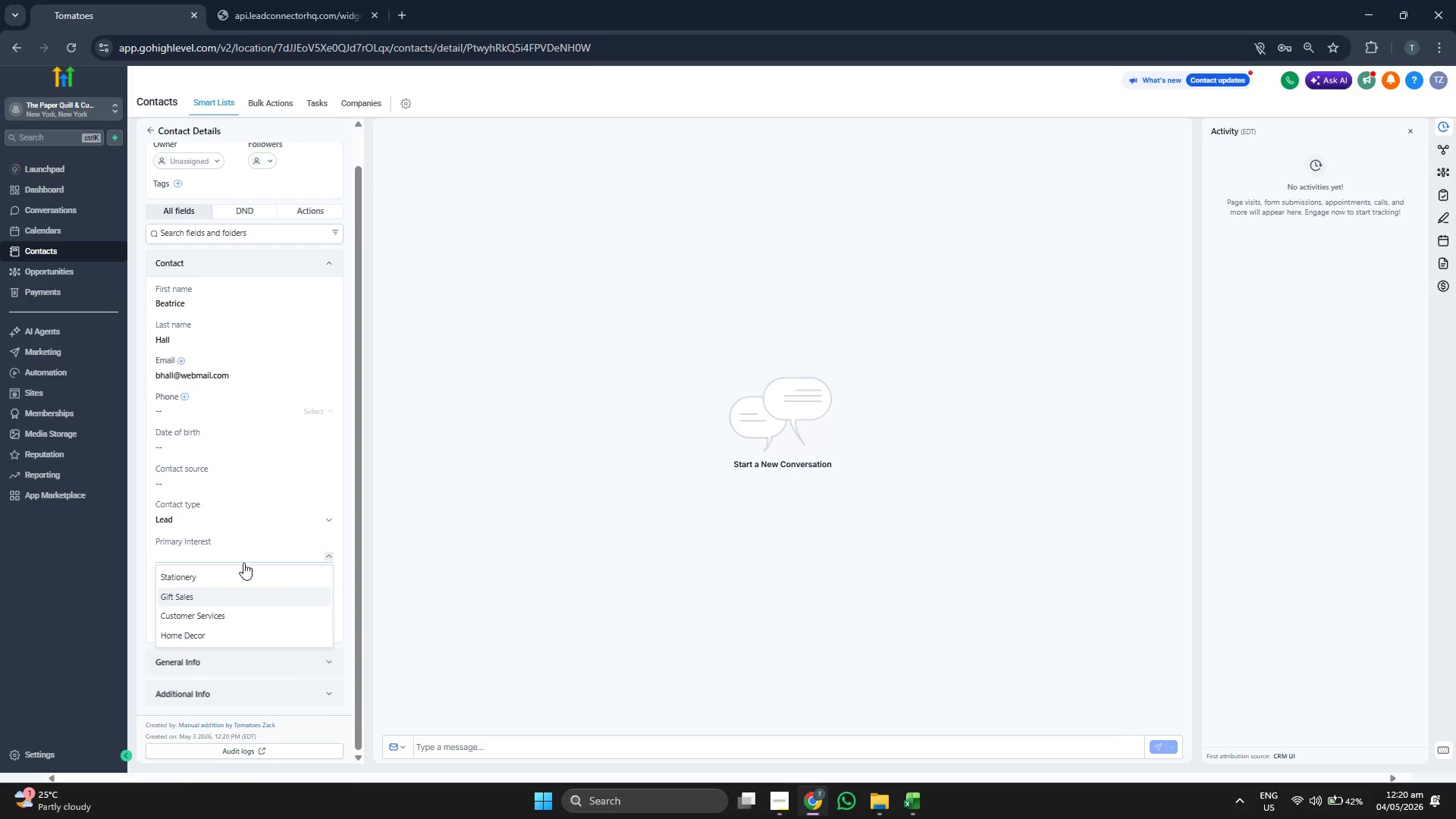 
left_click([347, 401])
 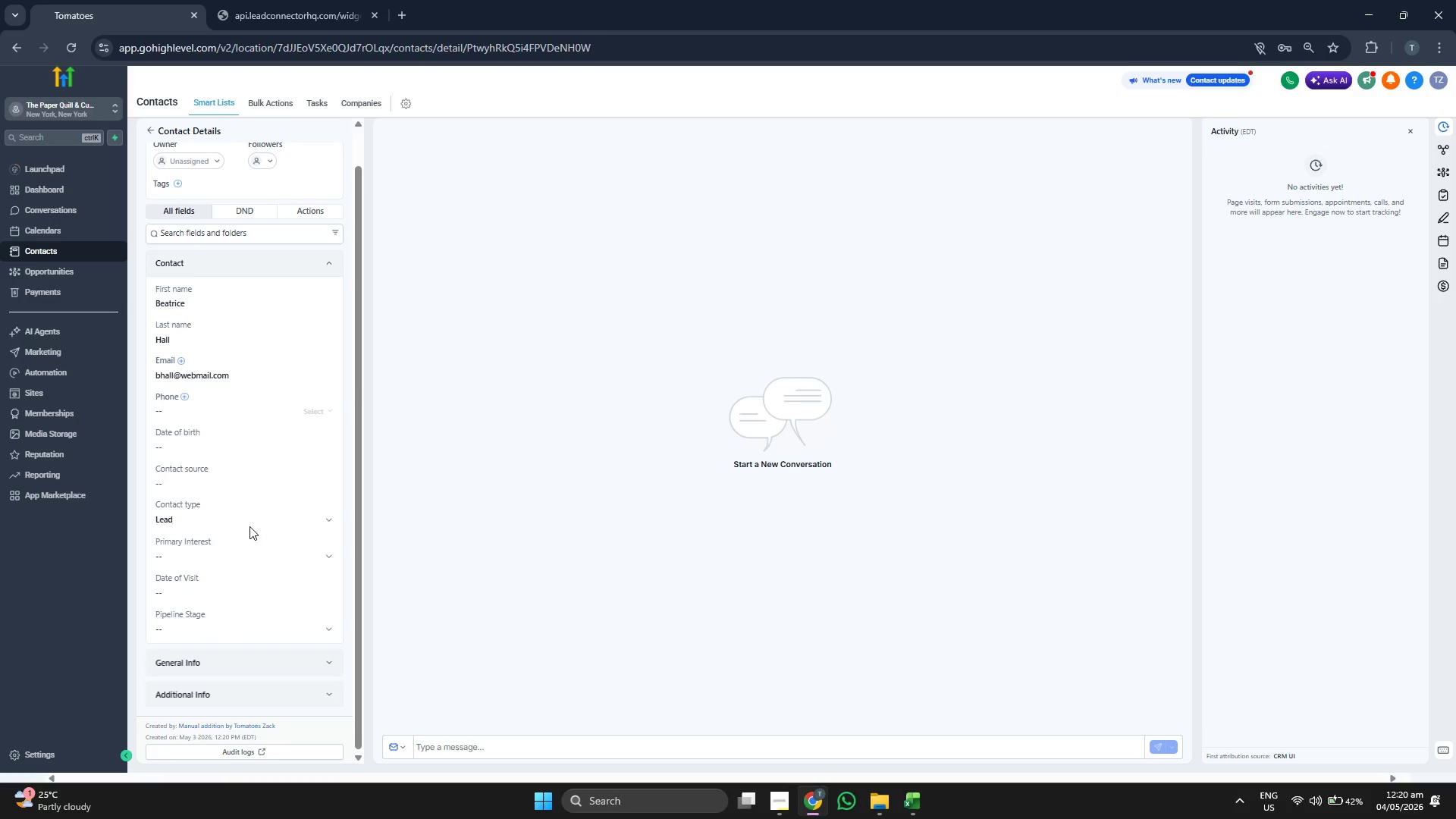 
left_click([231, 549])
 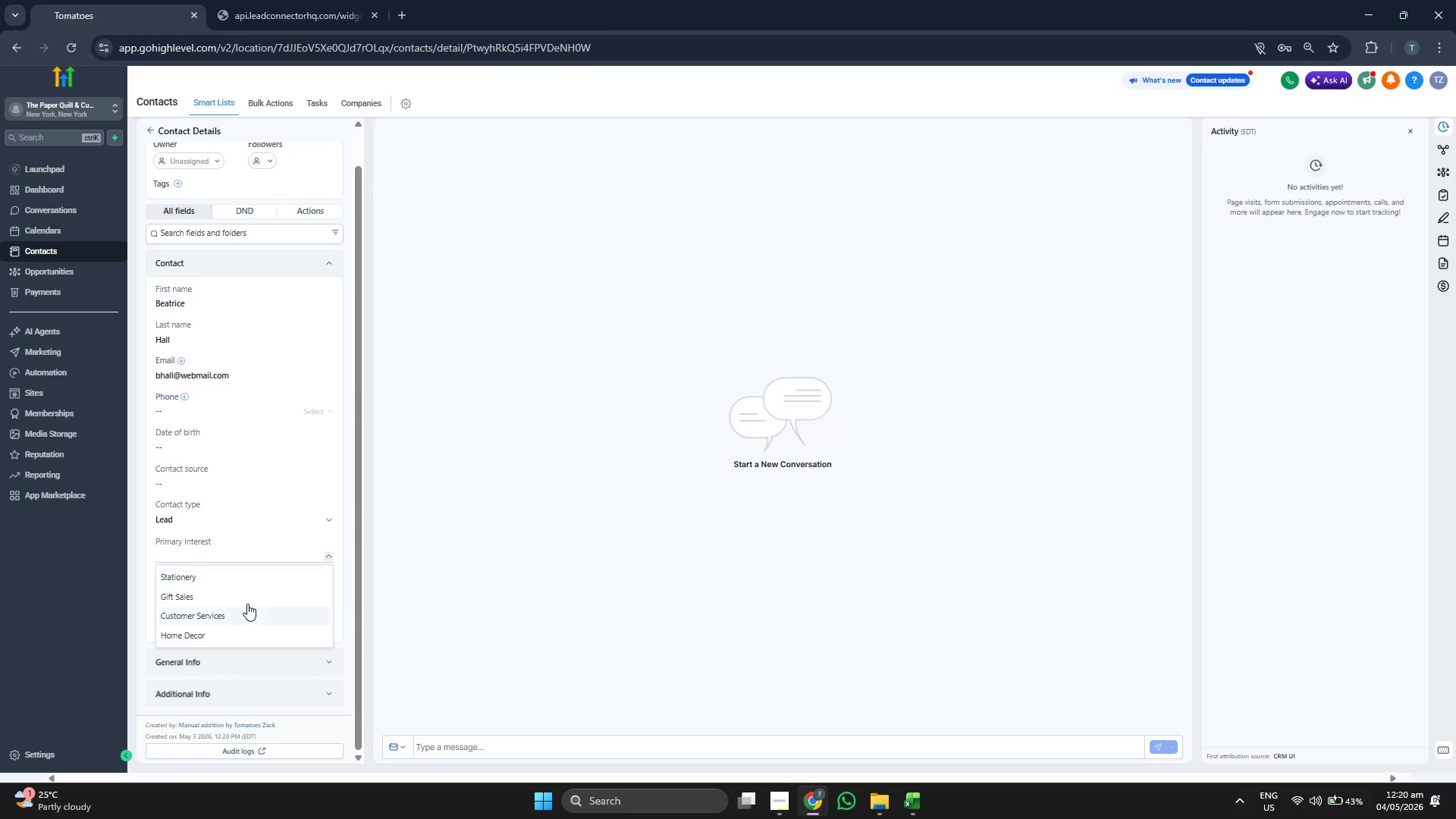 
left_click([246, 597])
 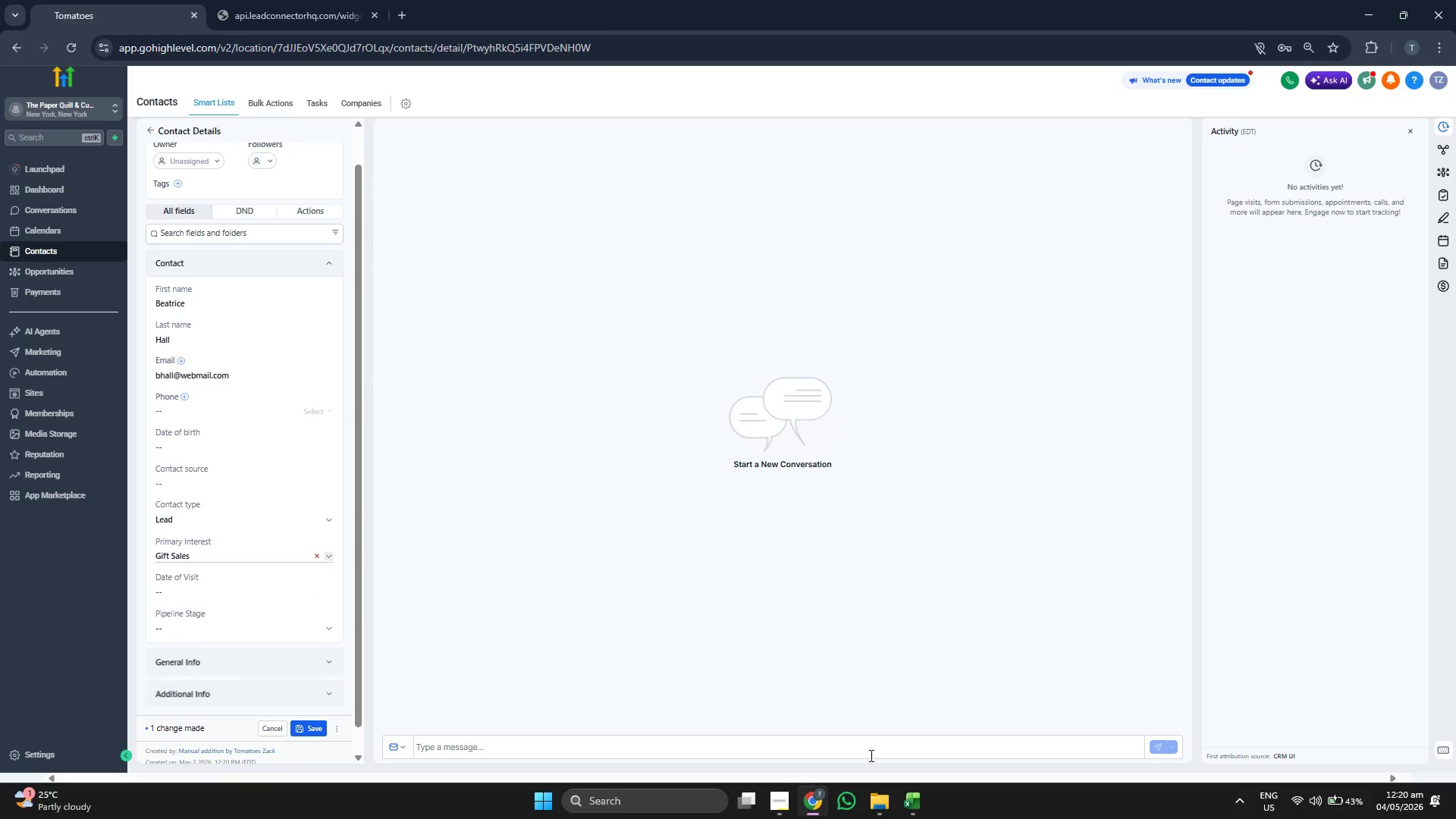 
left_click([923, 794])
 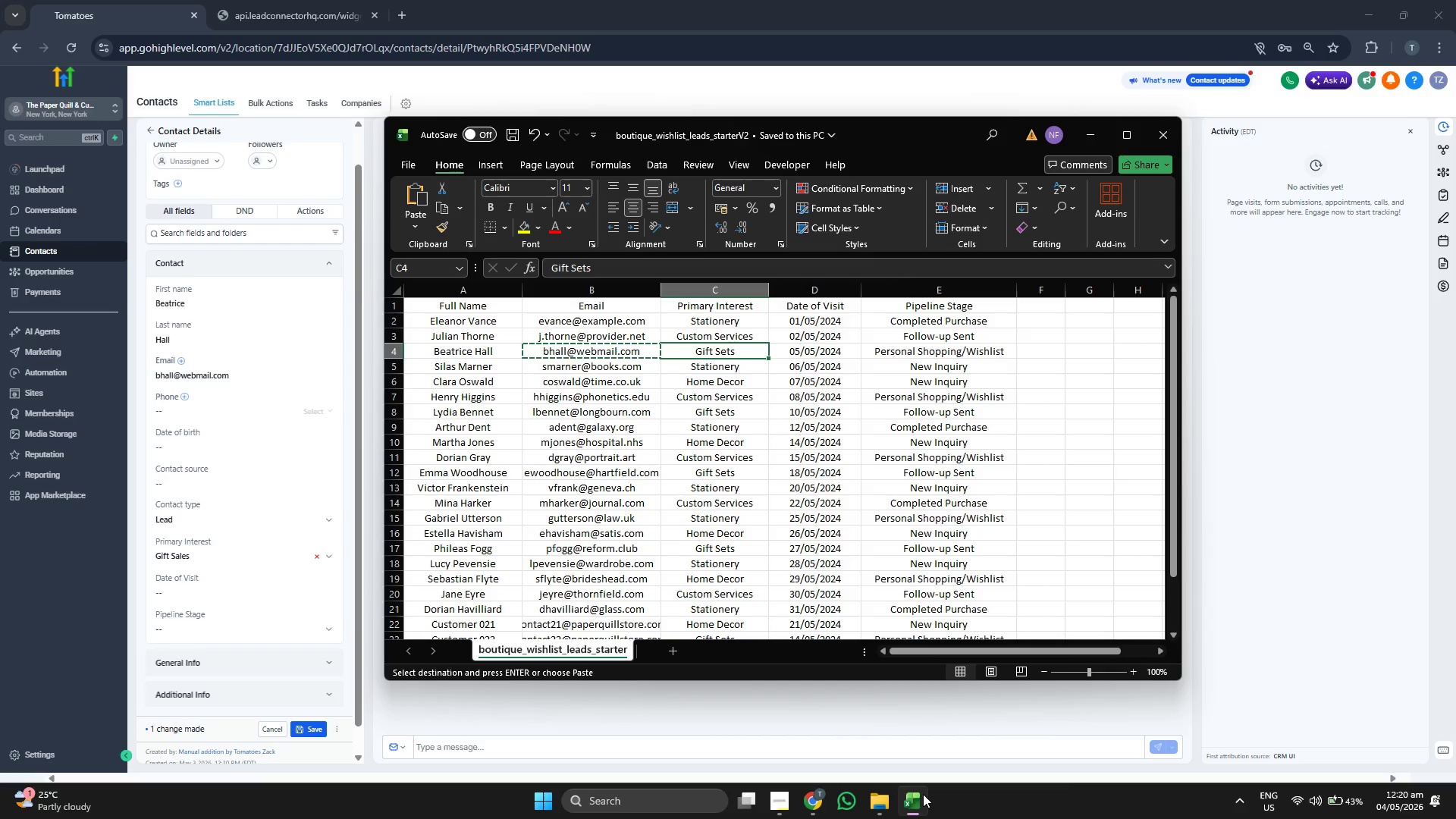 
left_click([923, 794])
 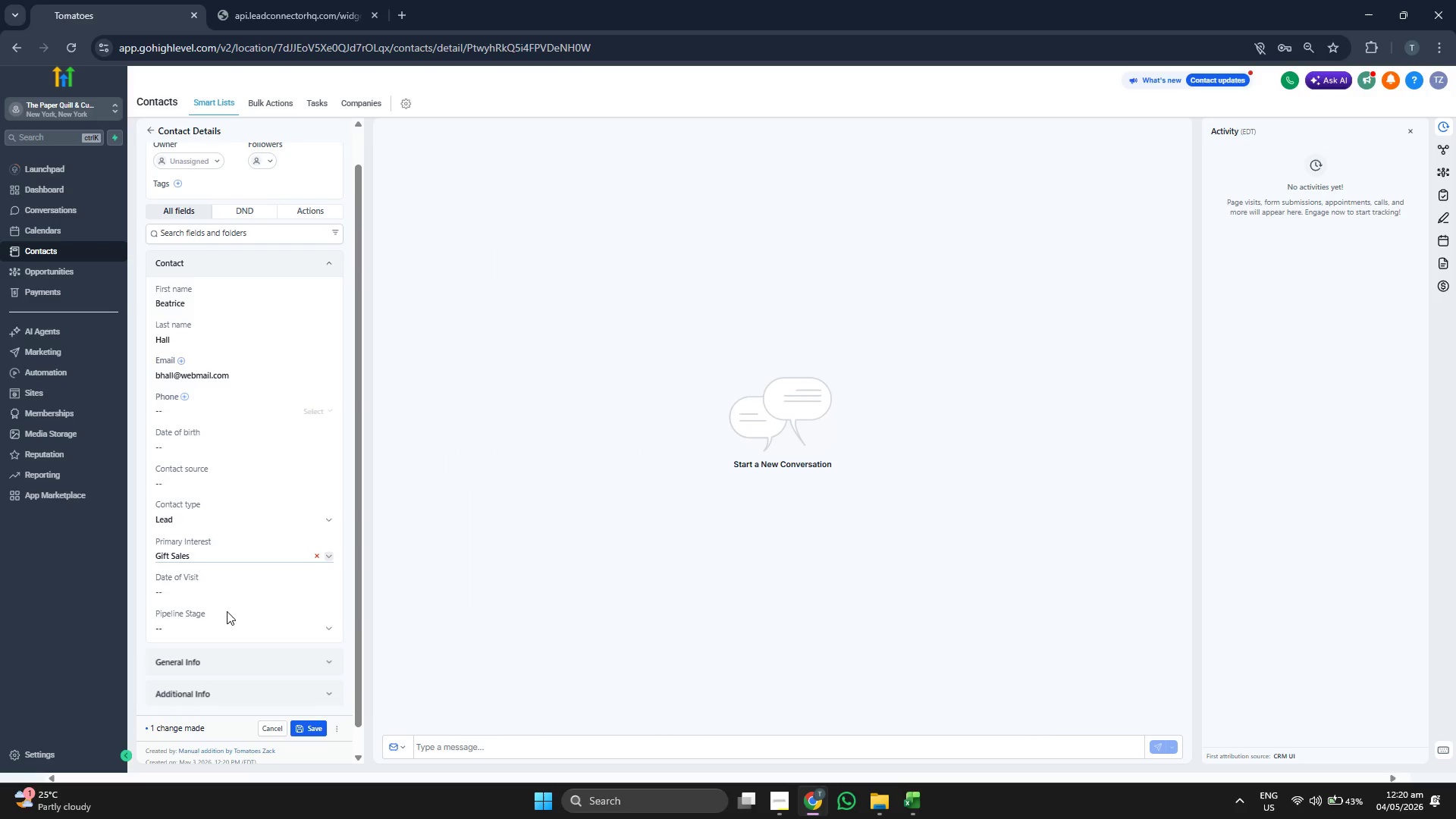 
left_click([241, 592])
 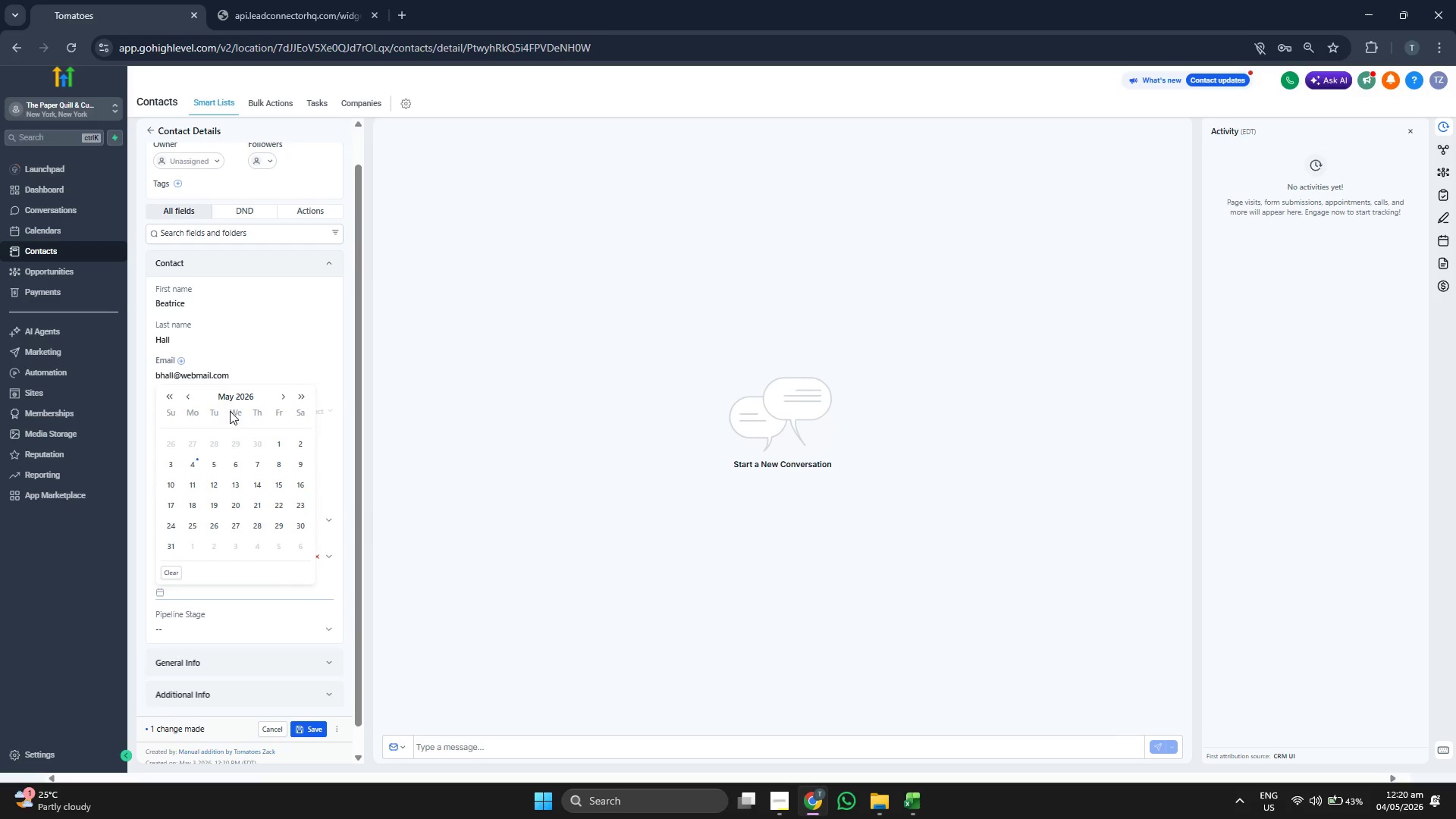 
left_click([237, 394])
 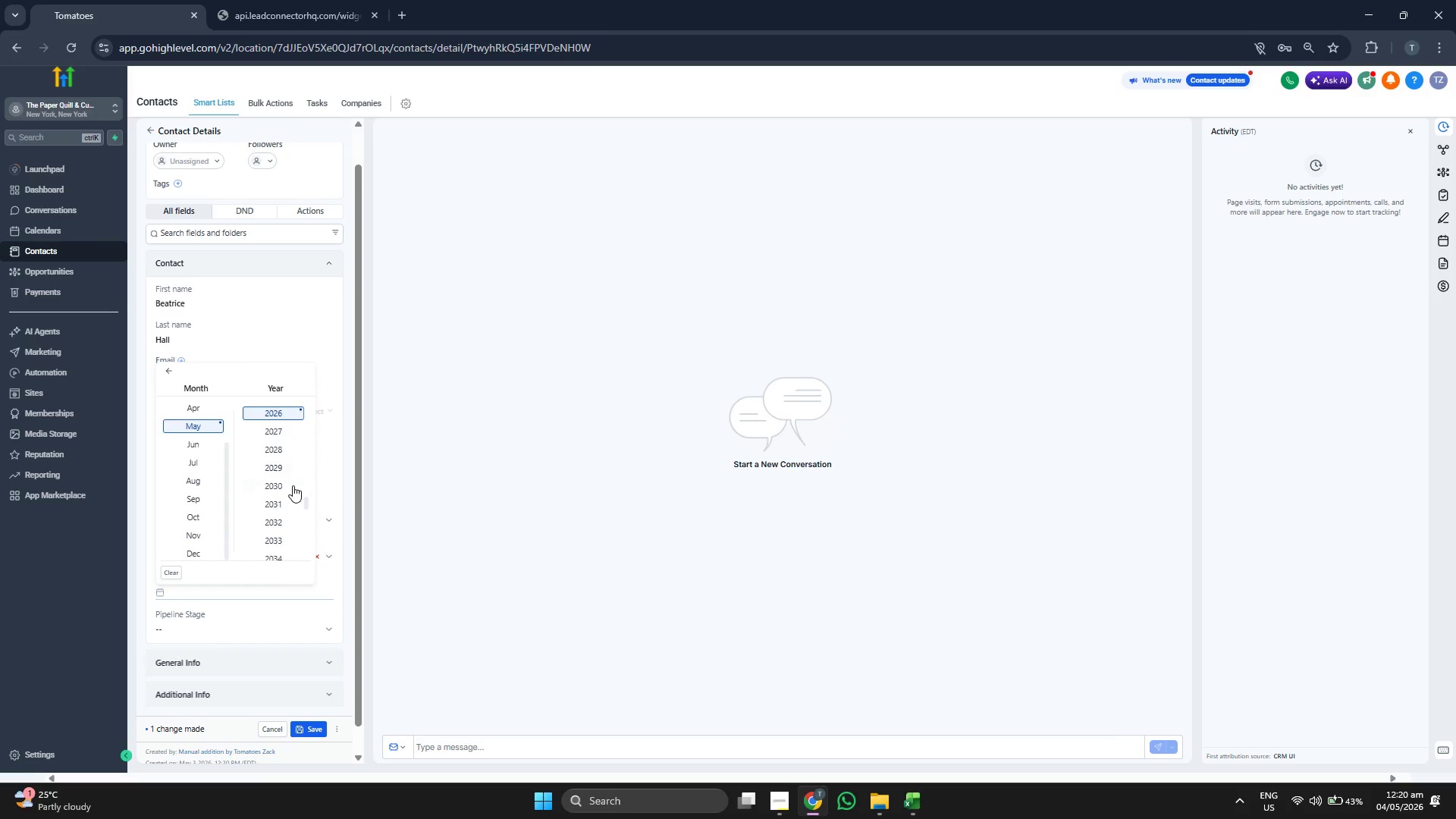 
scroll: coordinate [293, 485], scroll_direction: up, amount: 1.0
 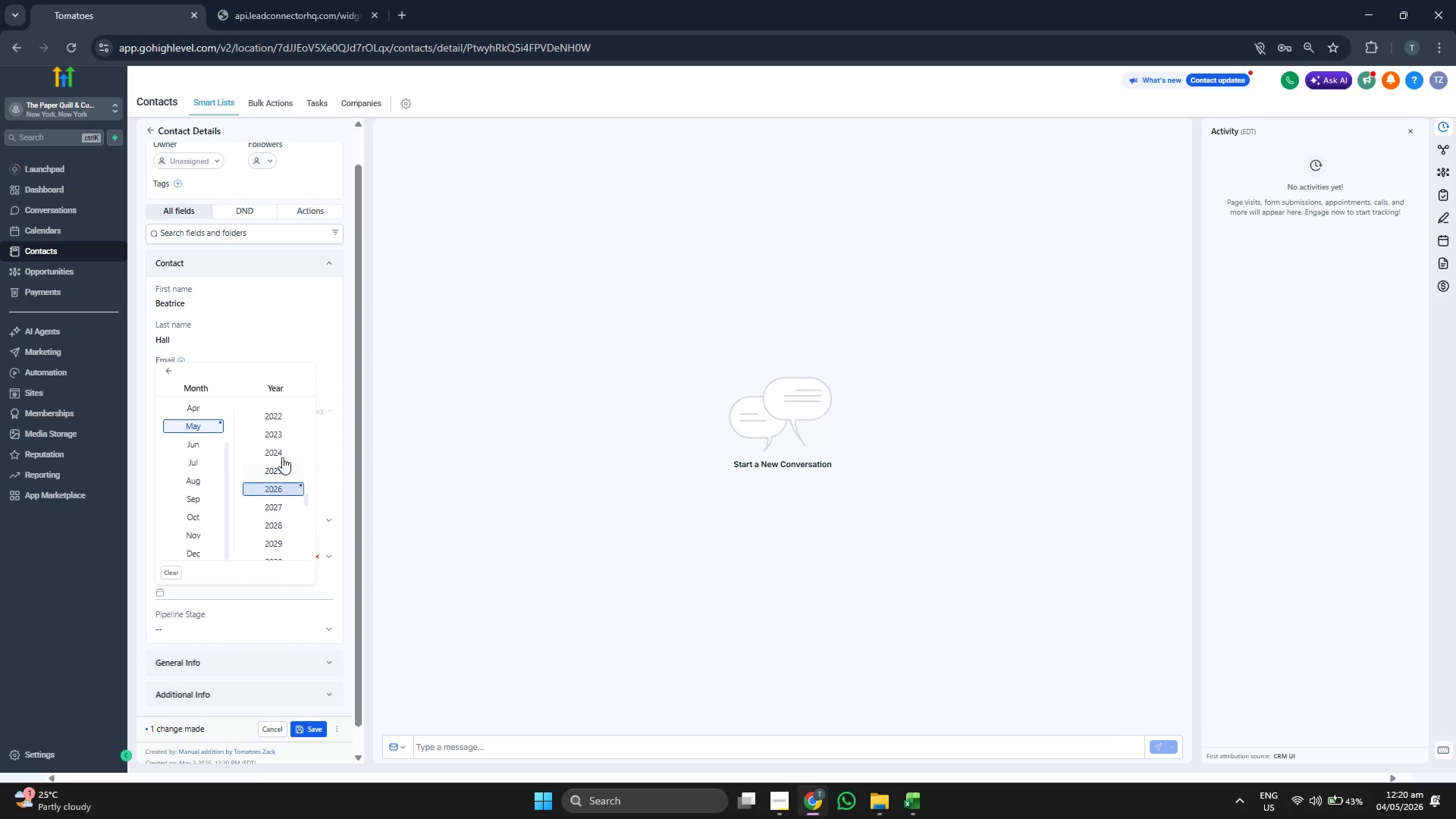 
left_click([284, 449])
 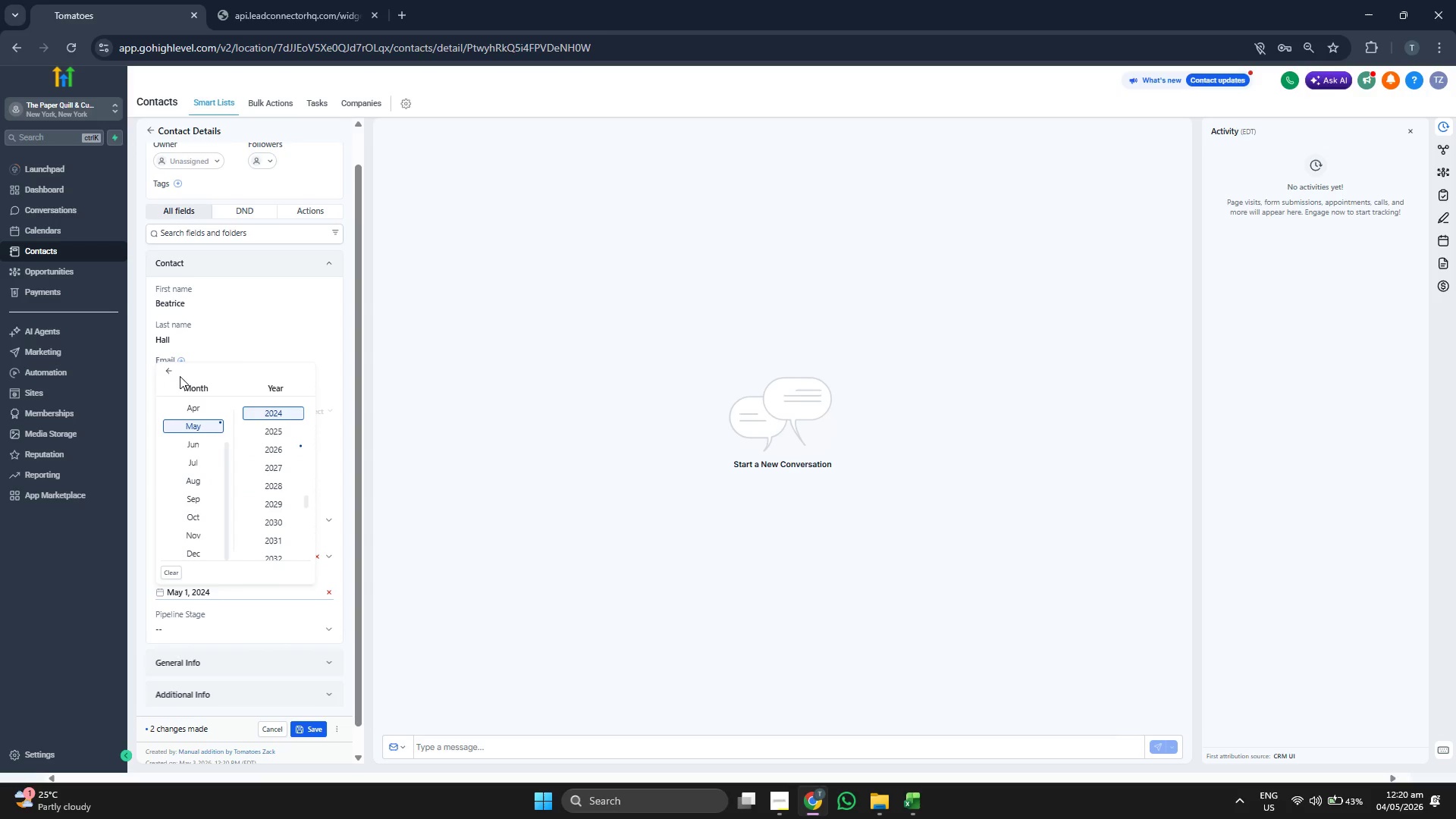 
left_click([174, 369])
 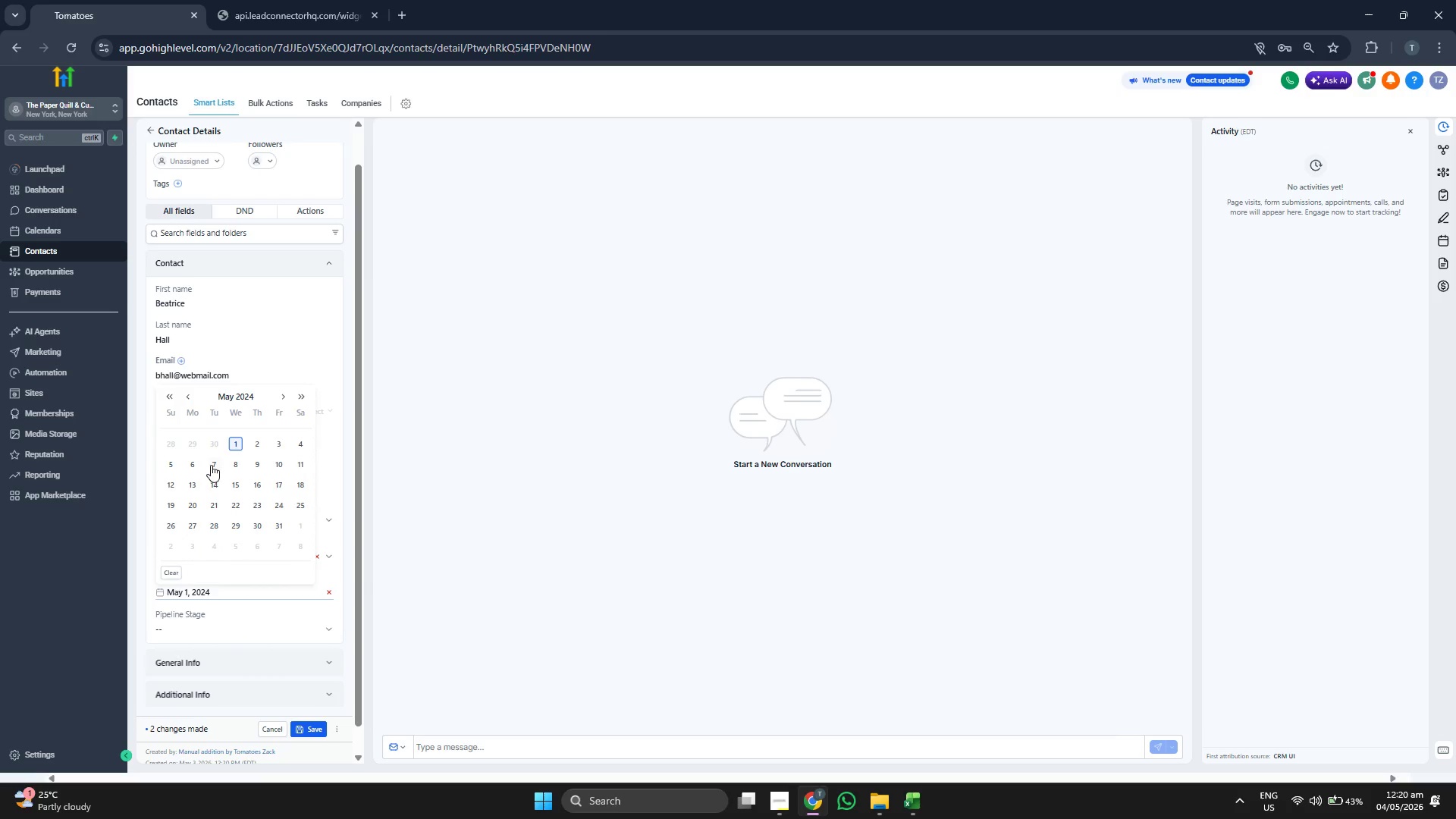 
left_click([174, 466])
 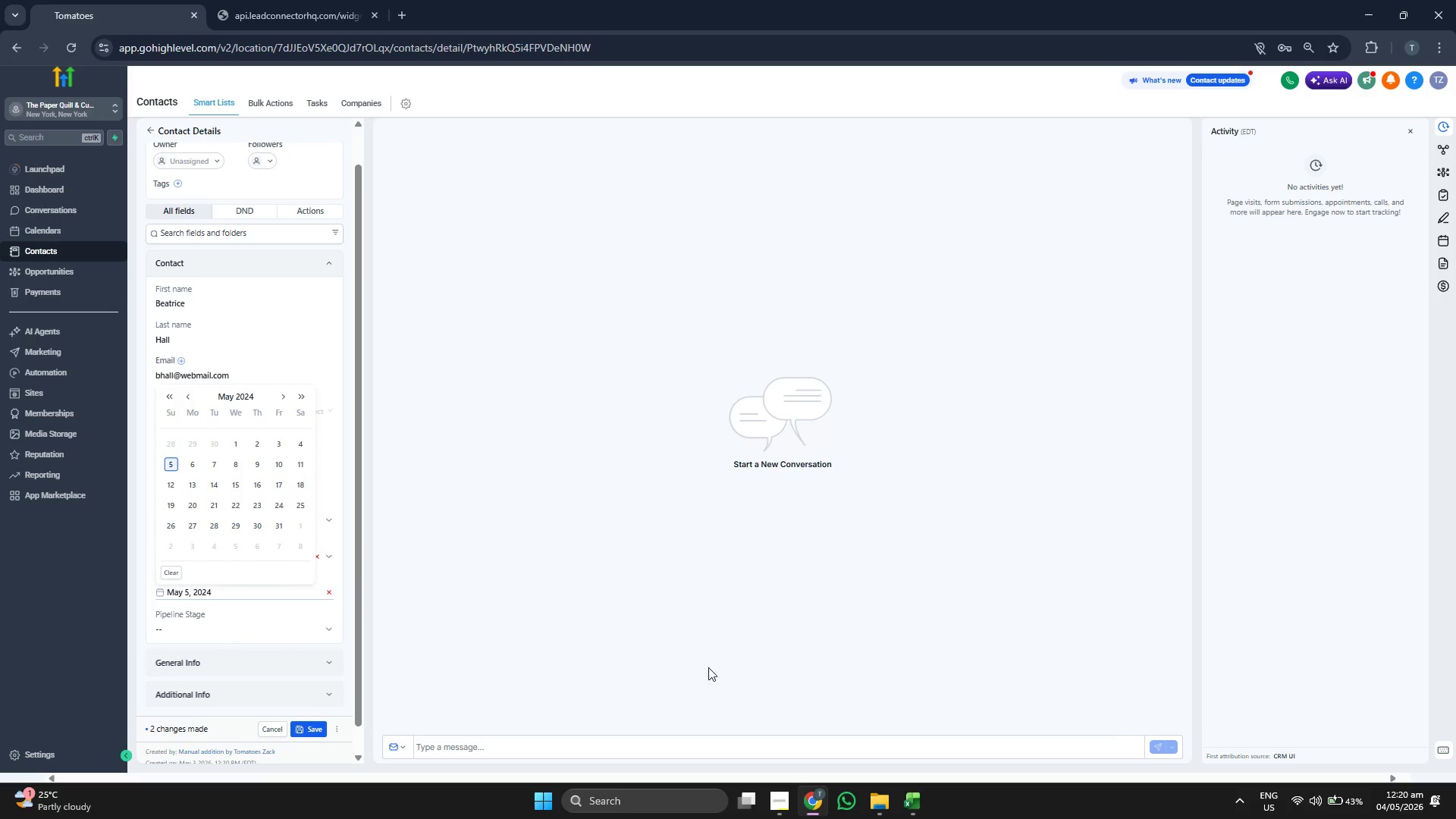 
left_click([910, 787])
 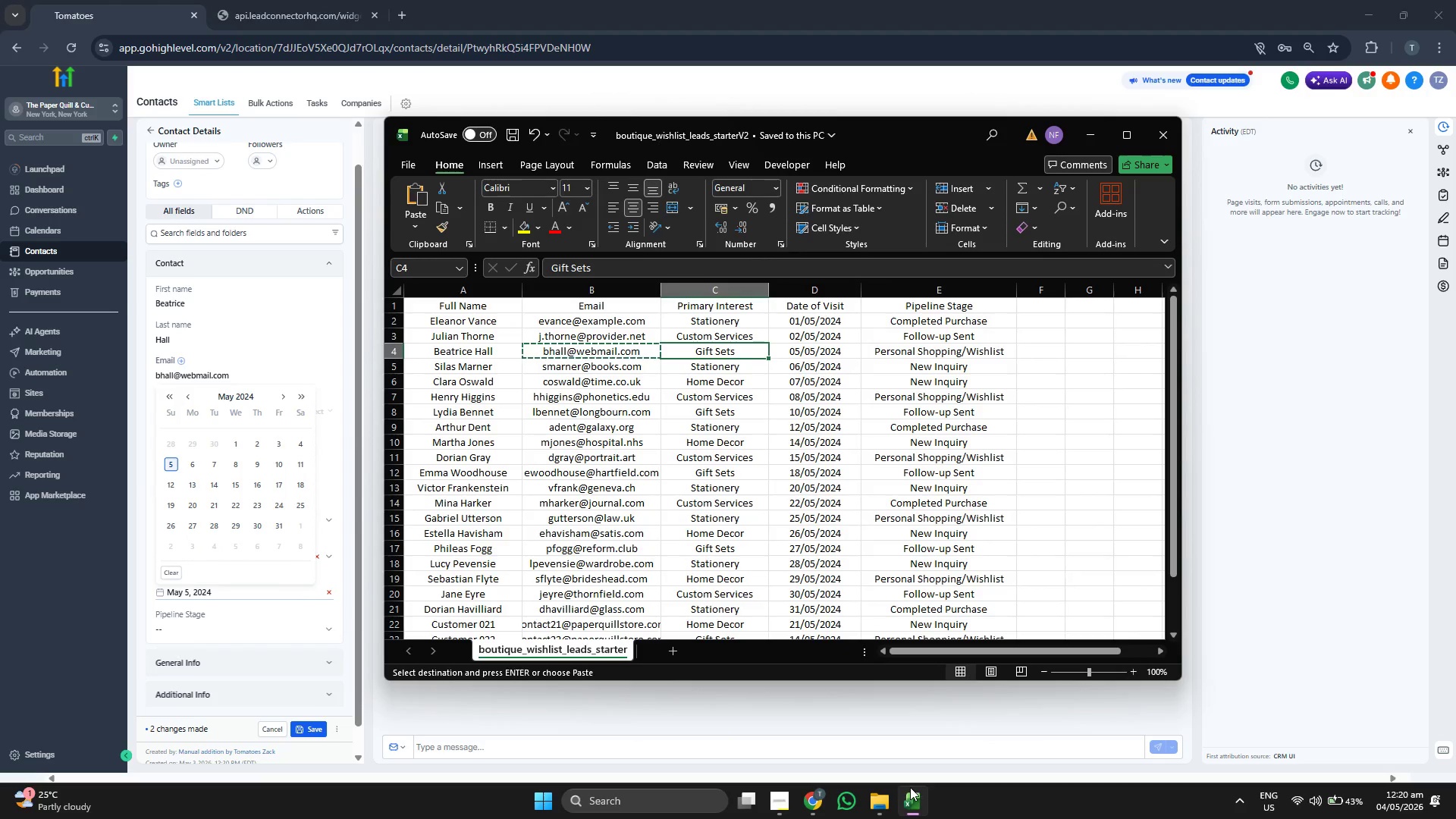 
left_click([910, 787])
 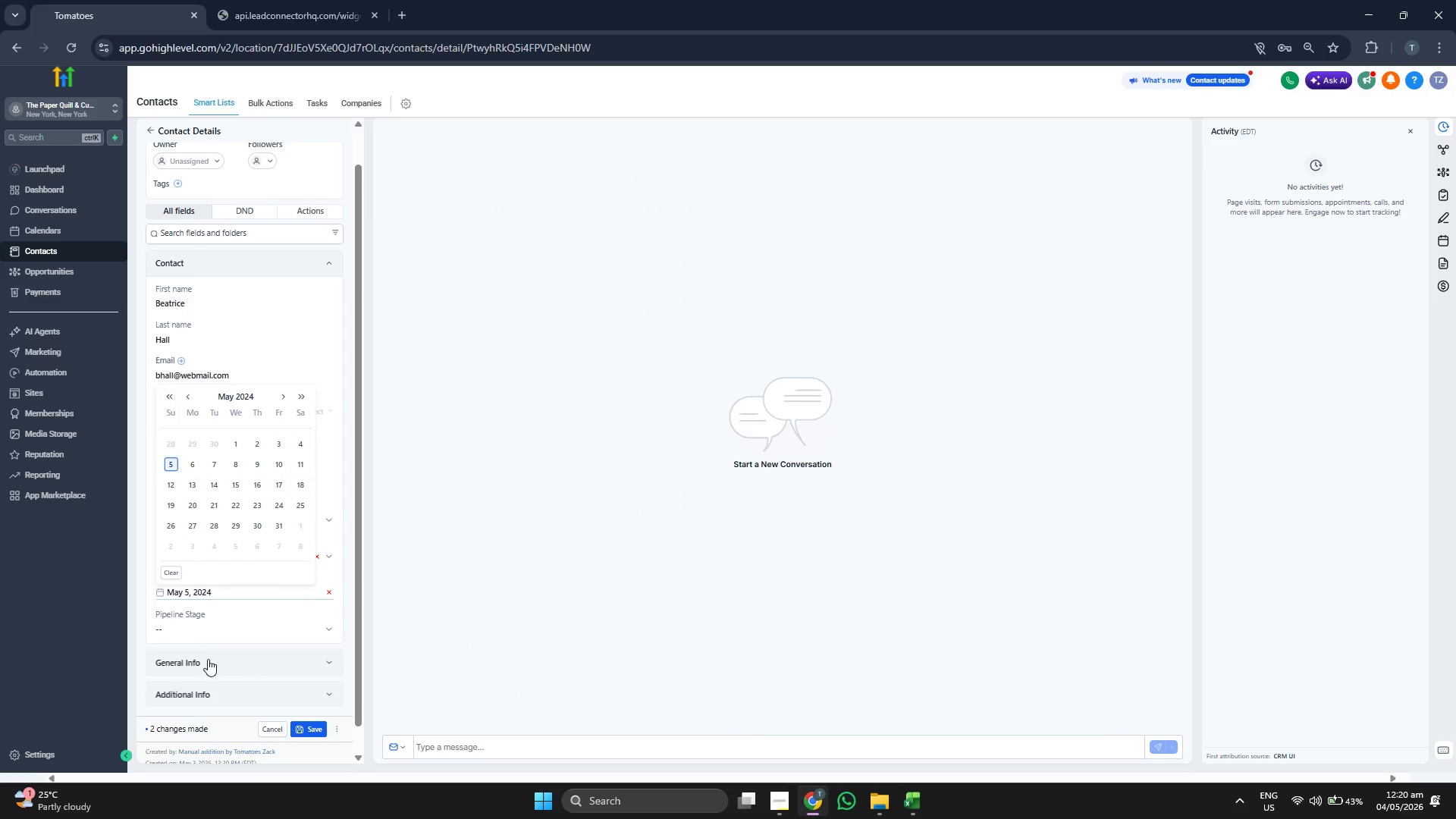 
left_click([215, 629])
 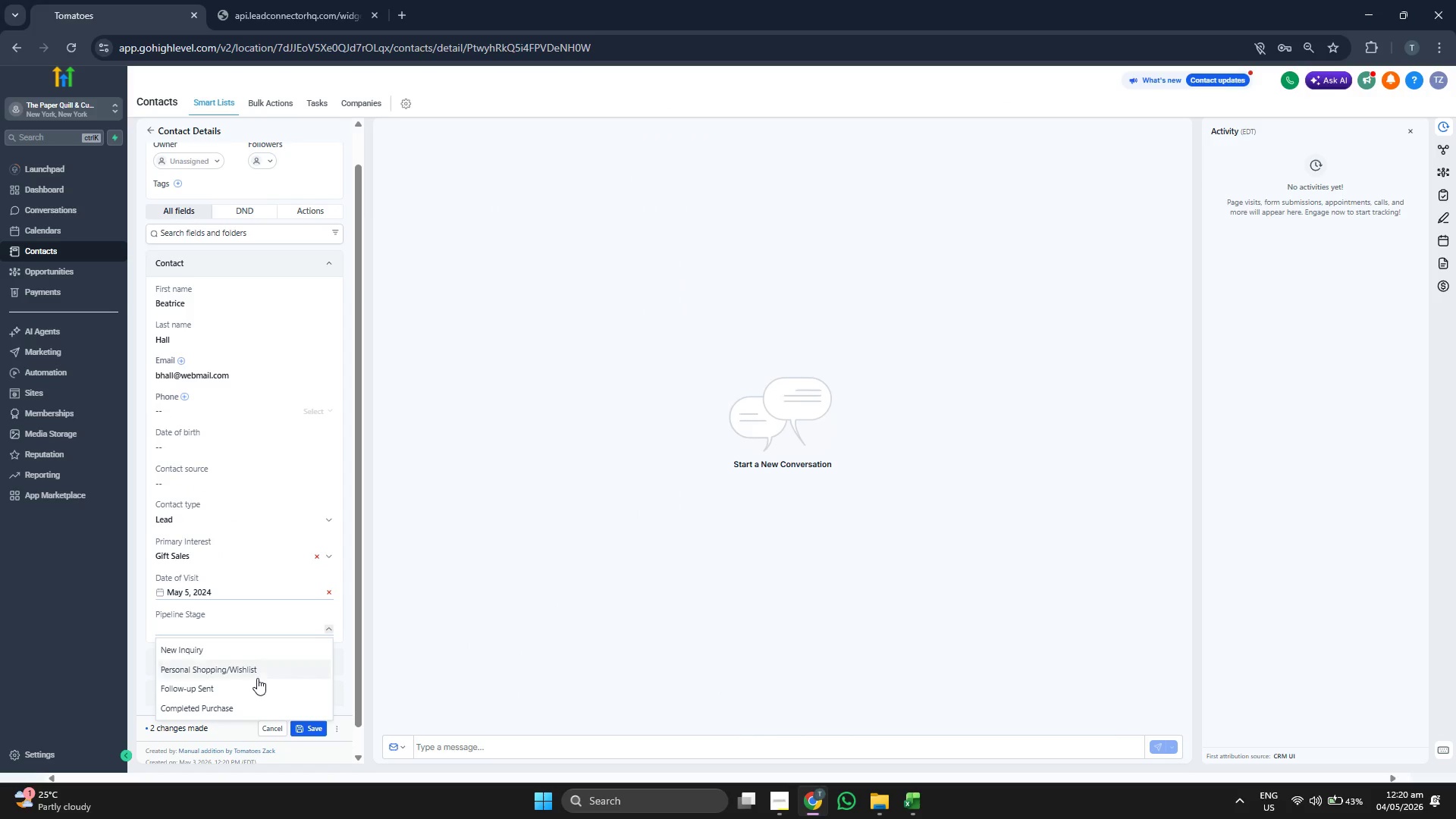 
left_click([259, 672])
 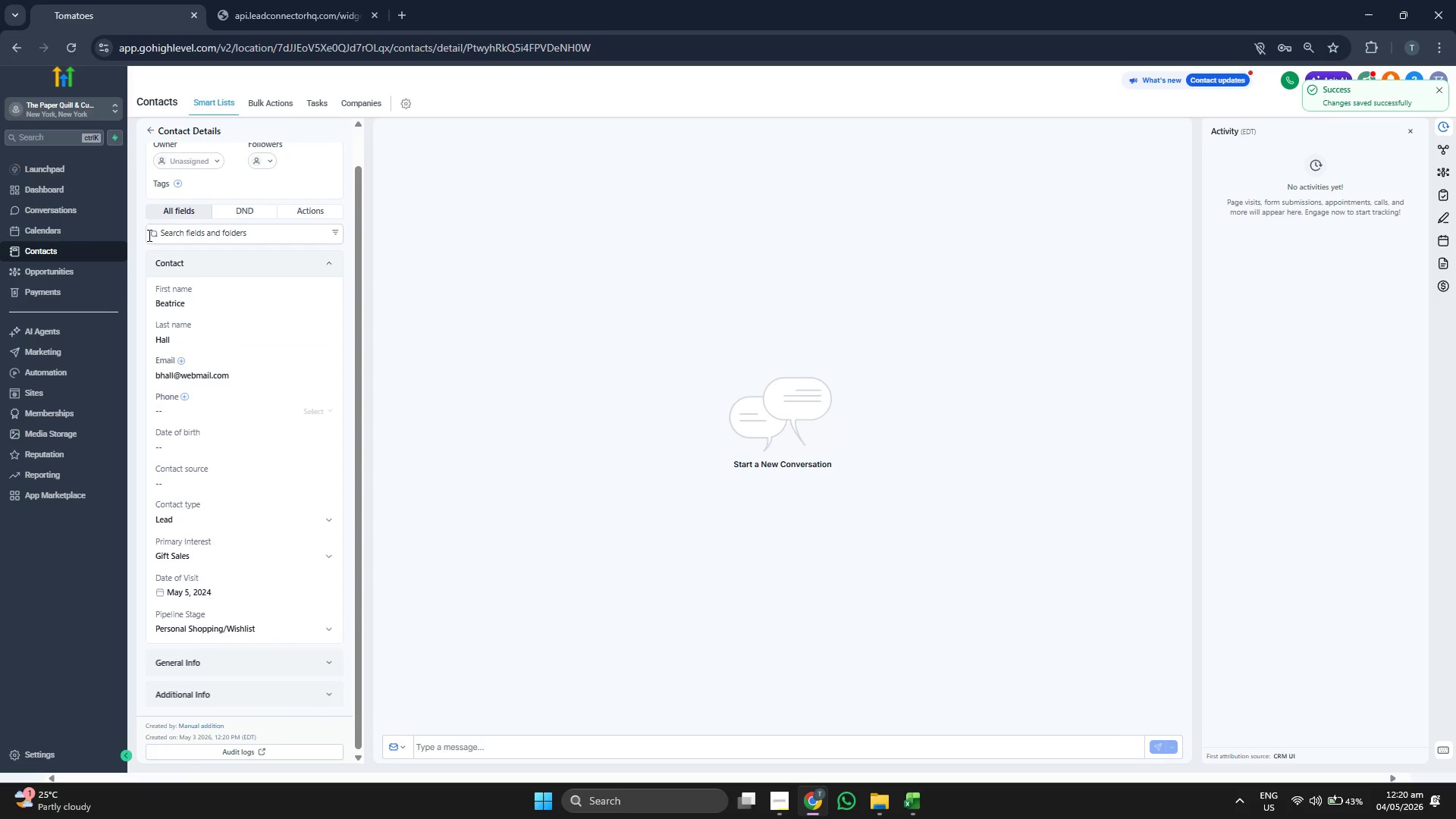 
left_click([149, 129])
 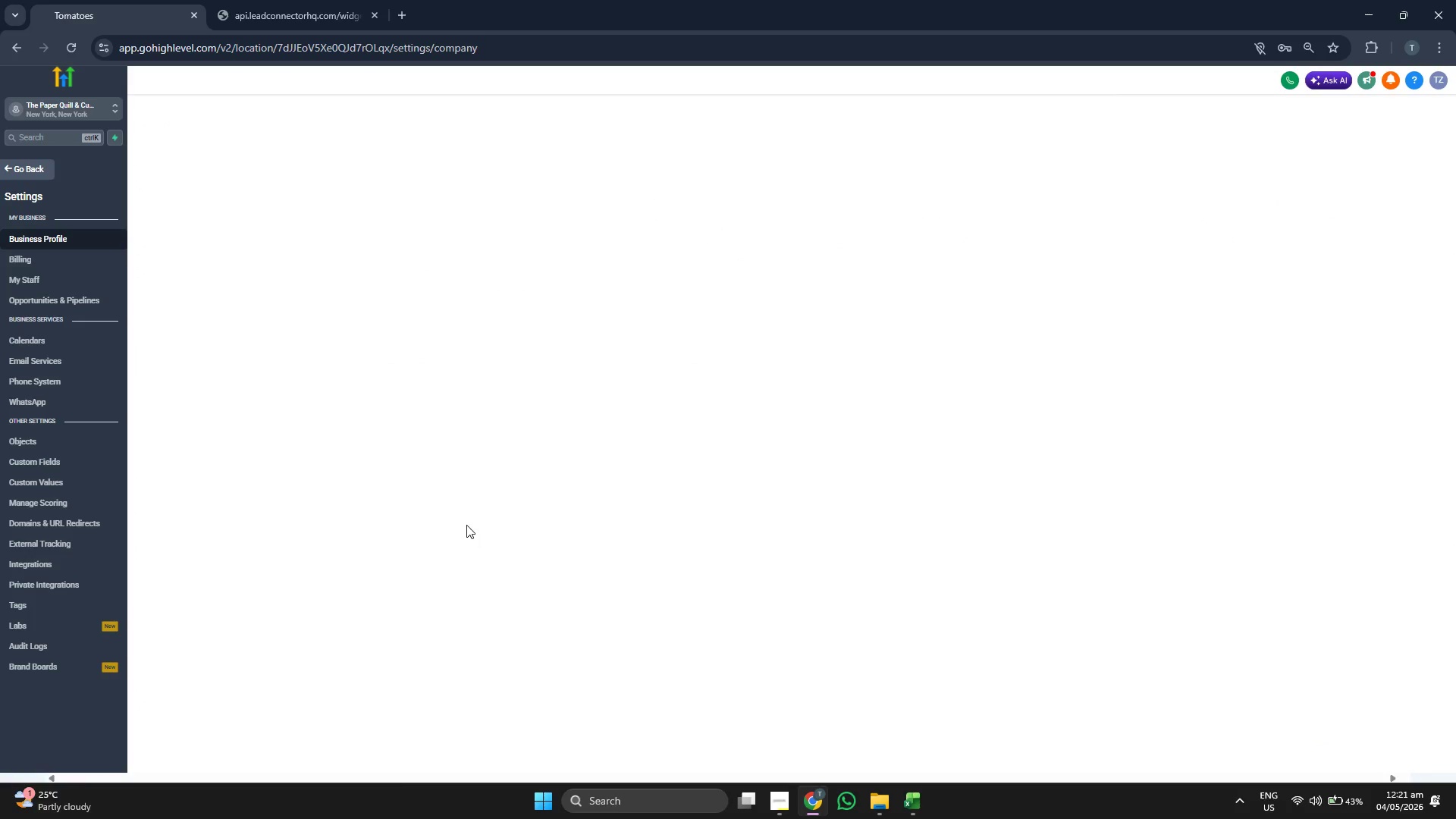 
wait(5.34)
 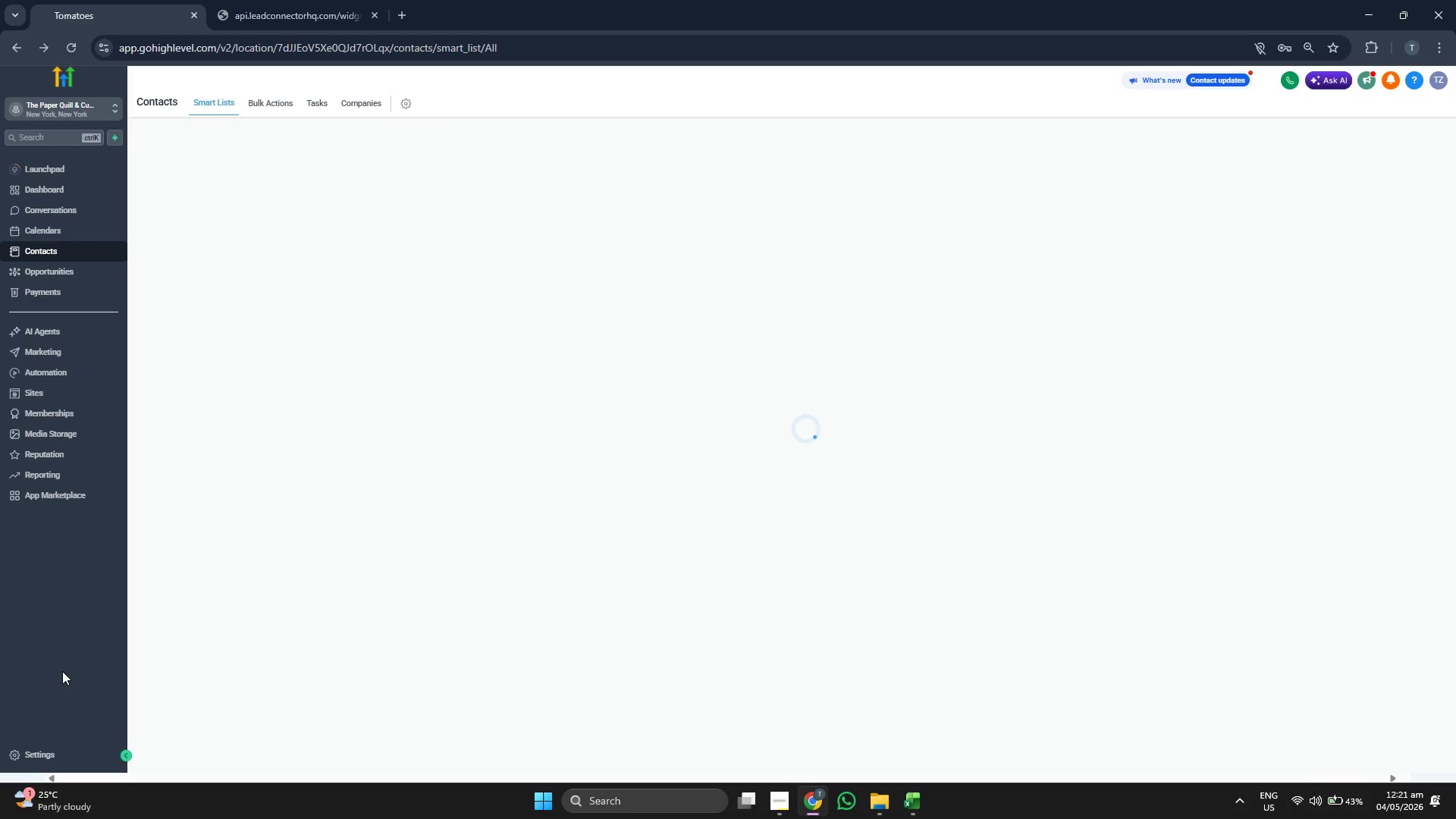 
left_click([87, 459])
 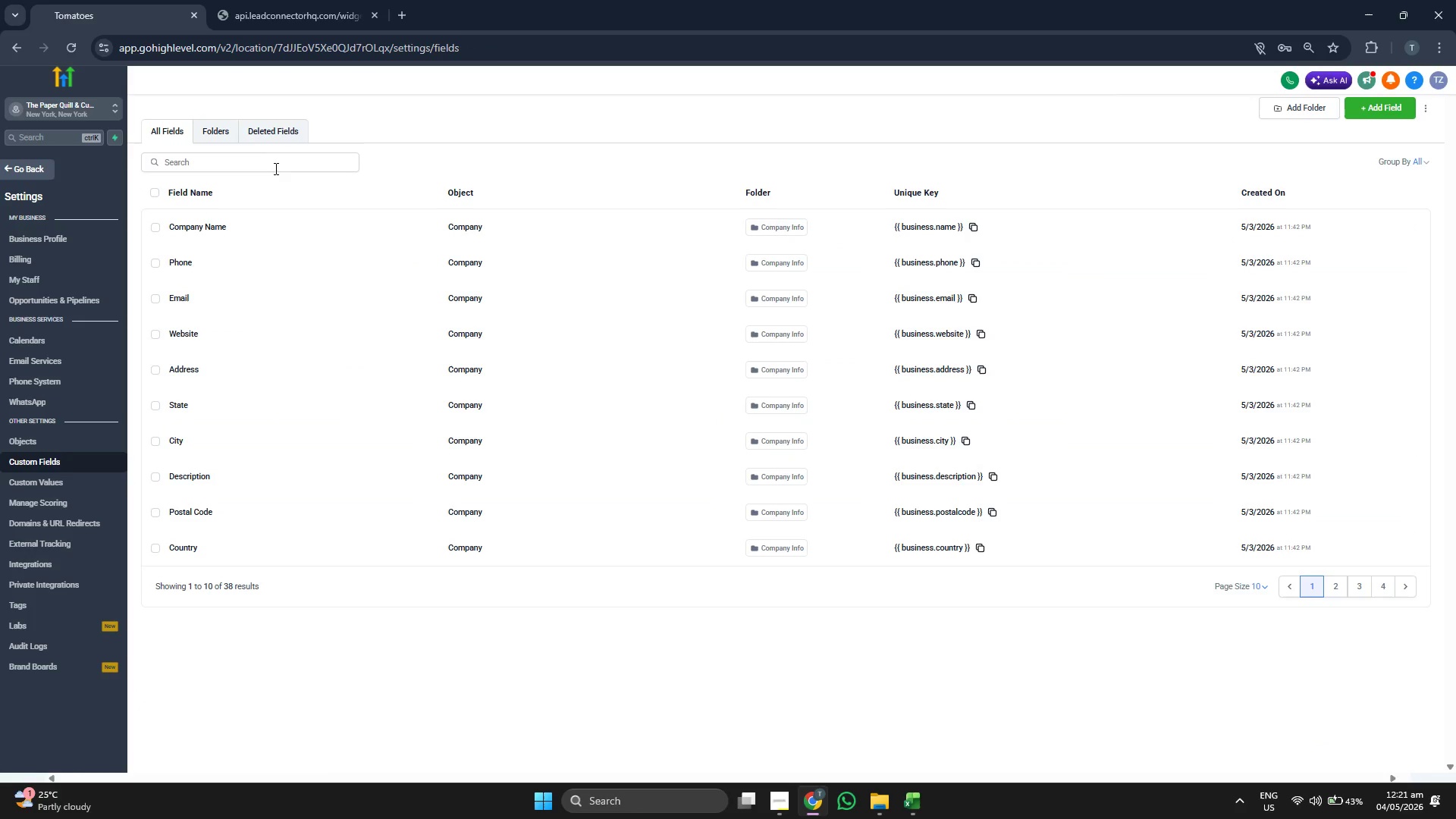 
left_click([212, 131])
 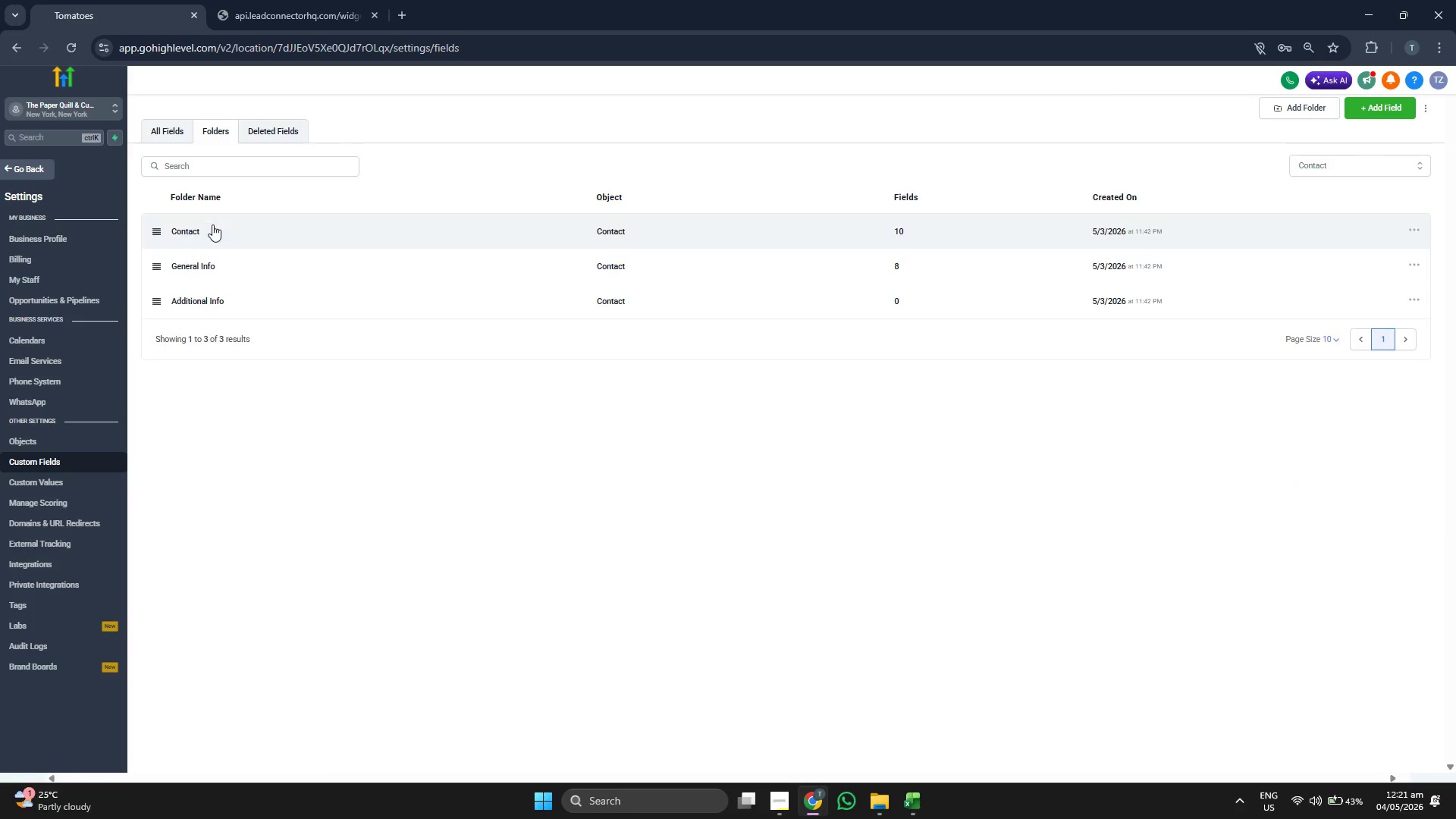 
left_click([209, 235])
 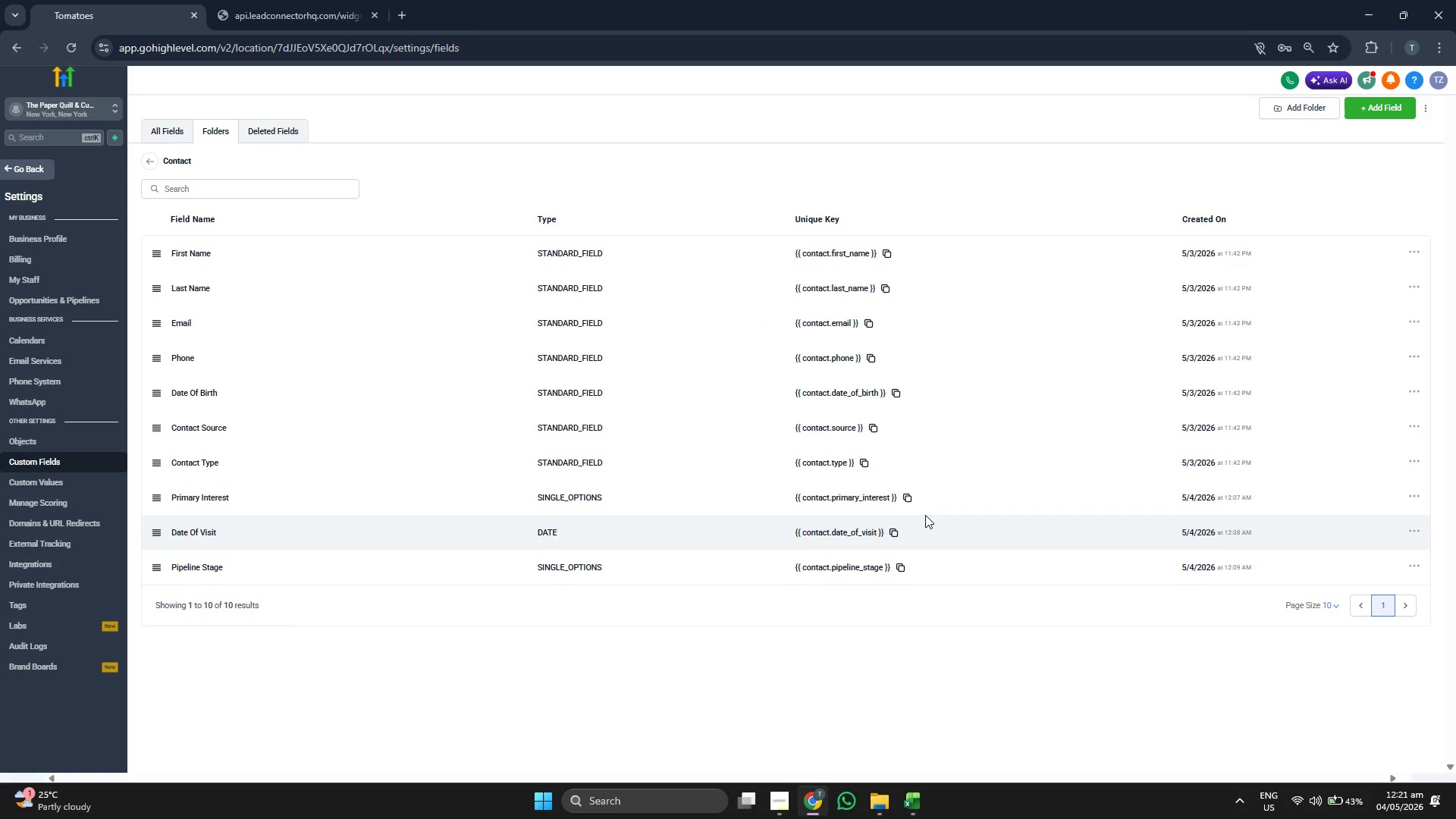 
left_click([919, 805])
 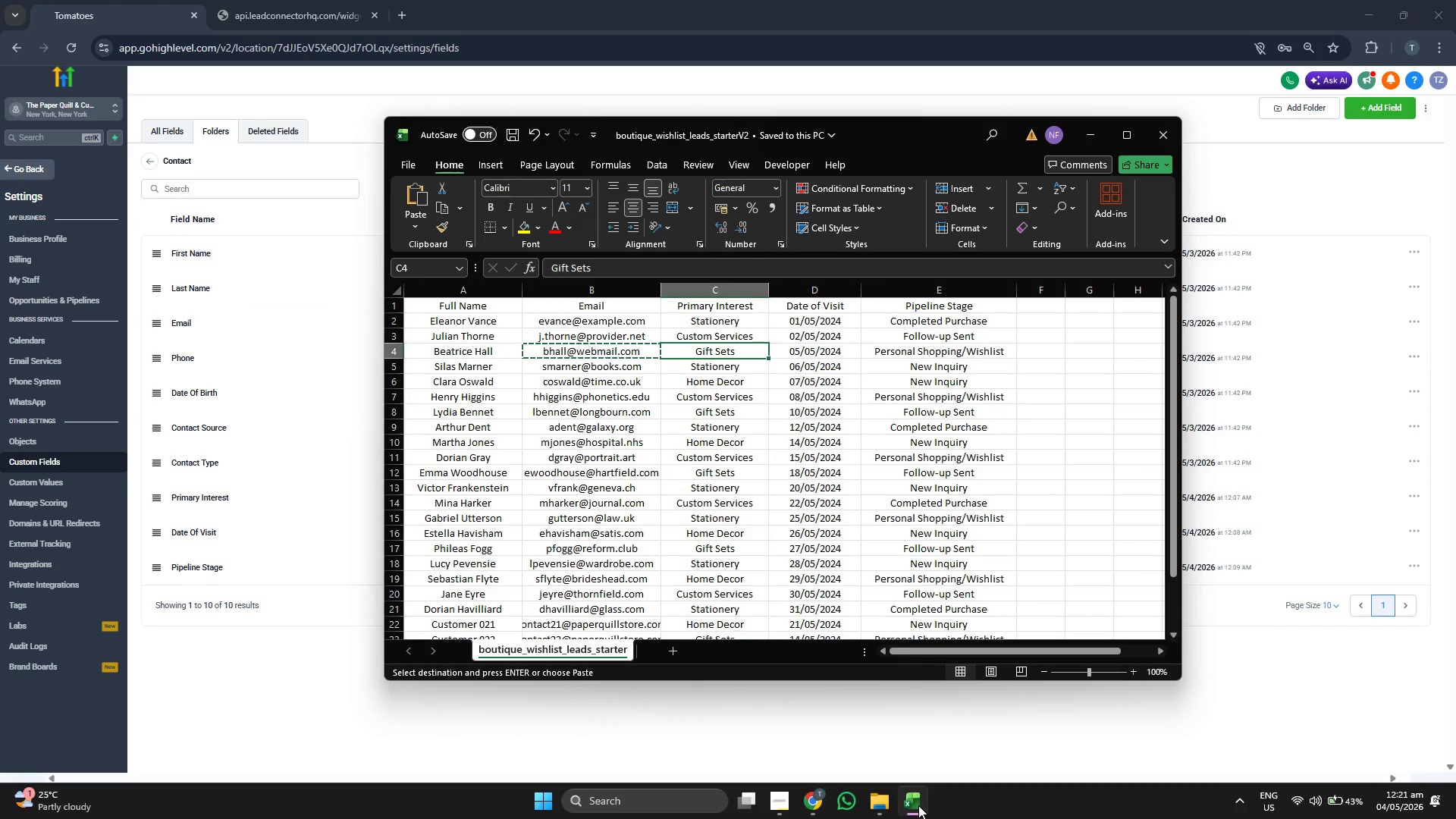 
left_click([918, 805])
 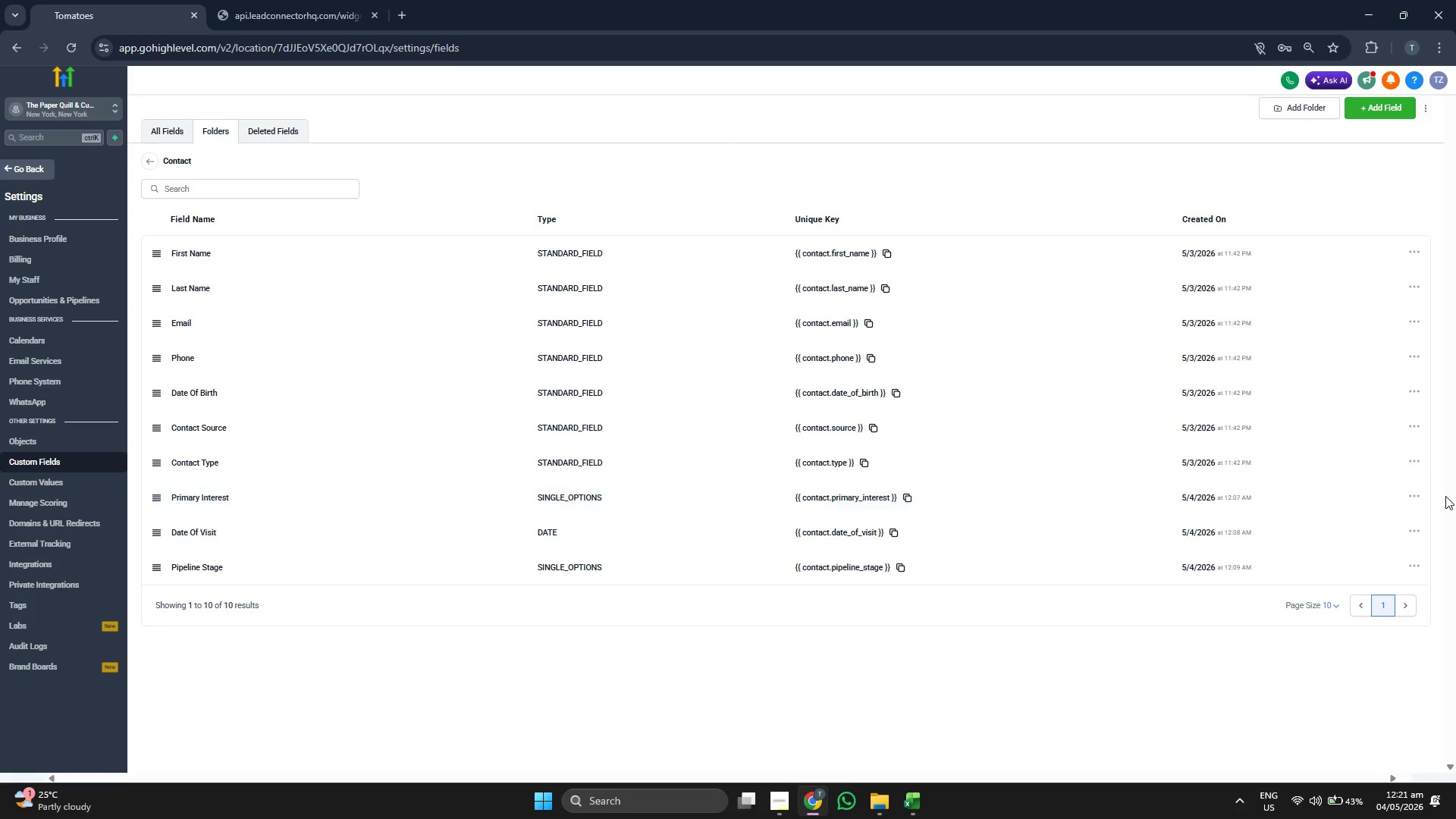 
left_click([1419, 494])
 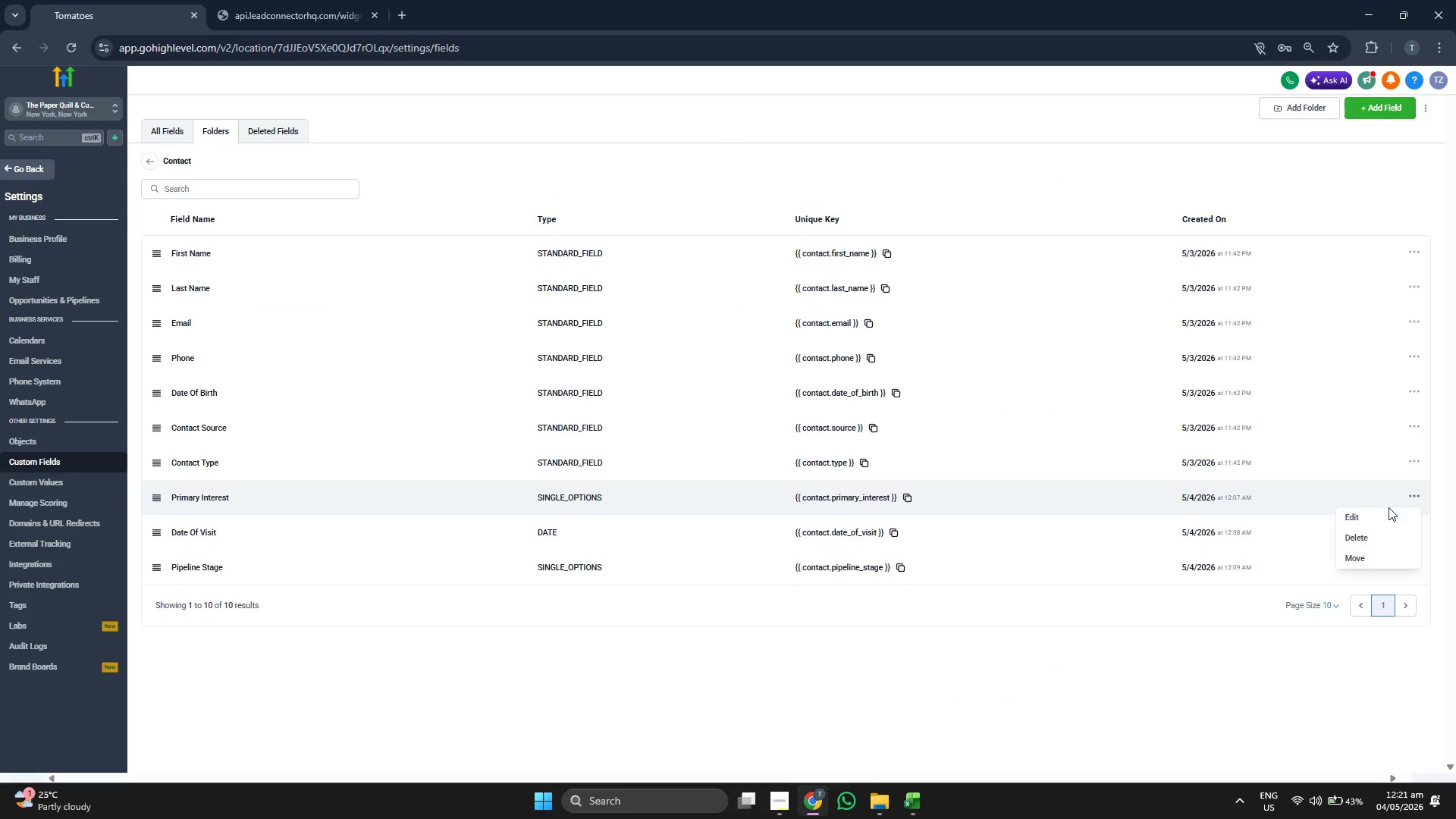 
left_click([1379, 514])
 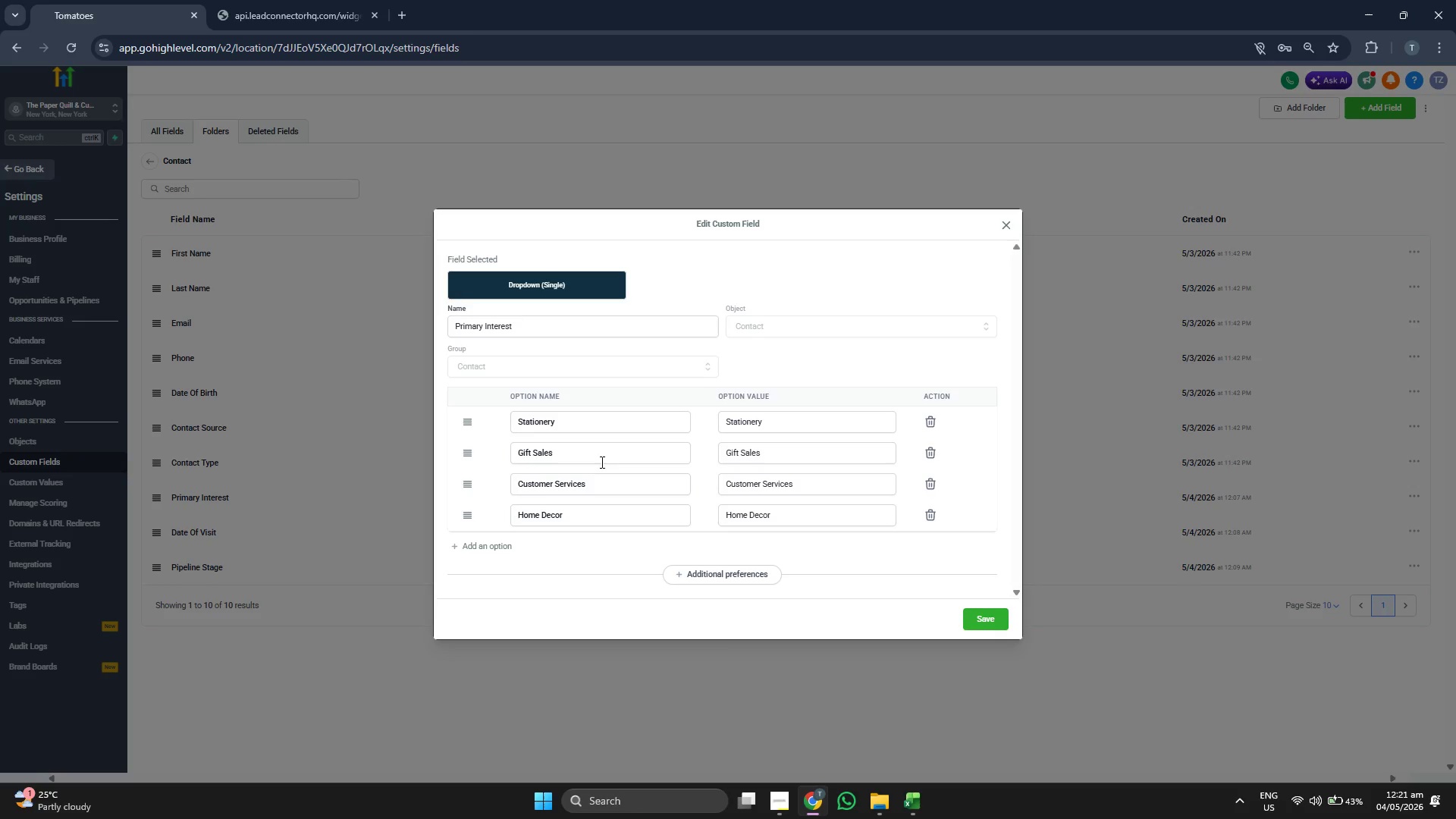 
left_click([588, 449])
 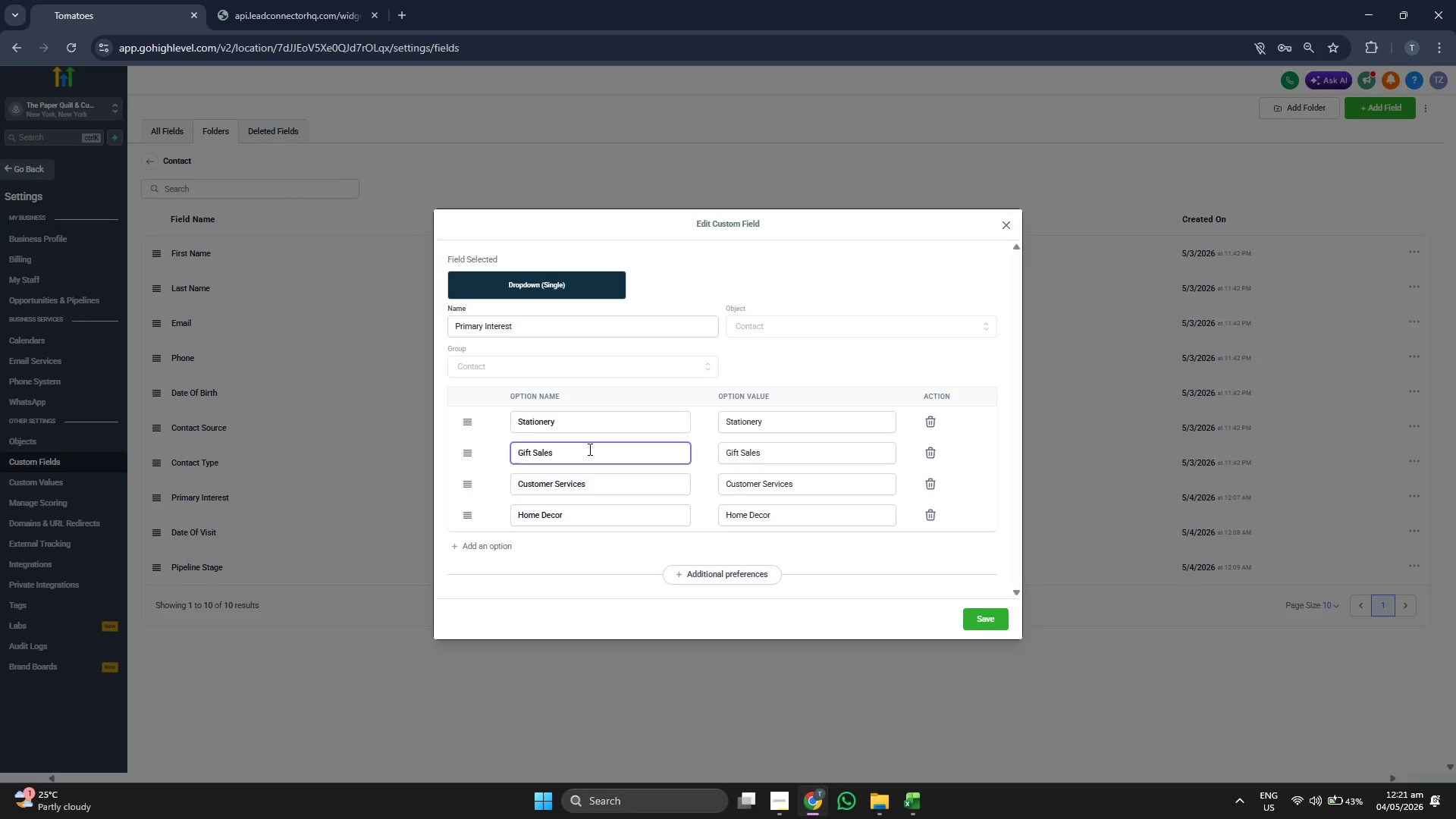 
key(Backspace)
key(Backspace)
key(Backspace)
key(Backspace)
type(ets)
 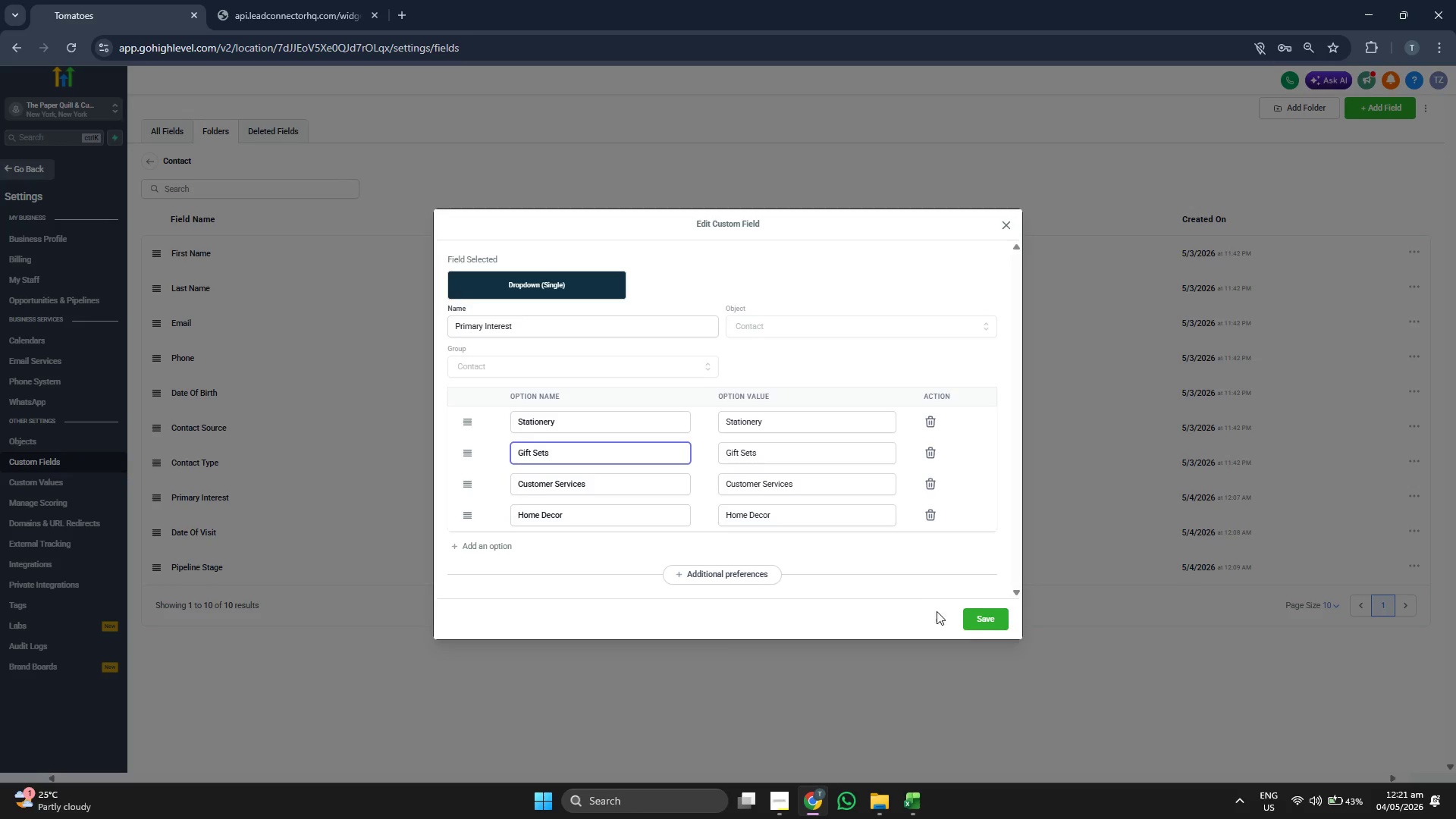 
left_click([982, 623])
 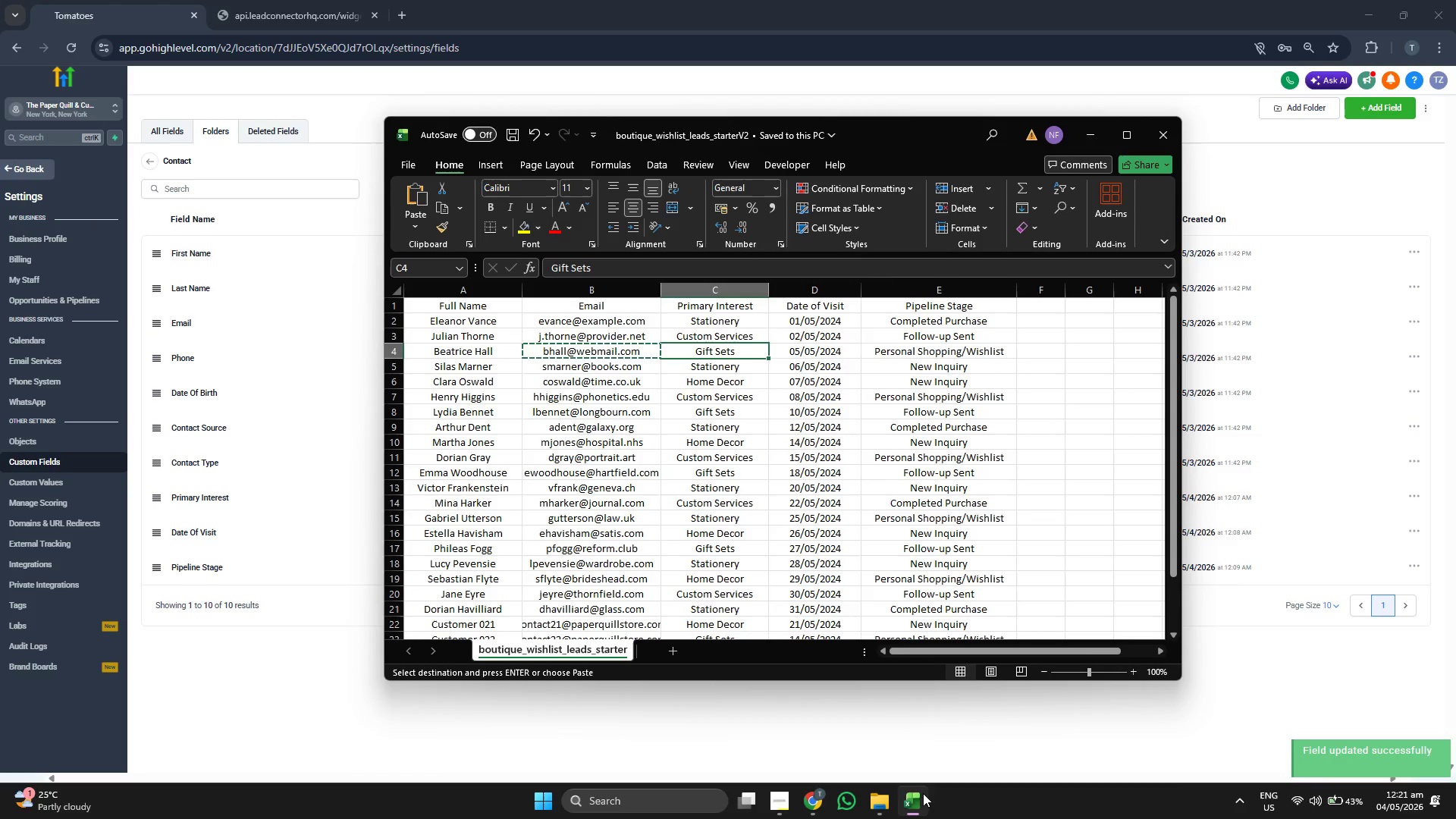 
left_click([992, 751])
 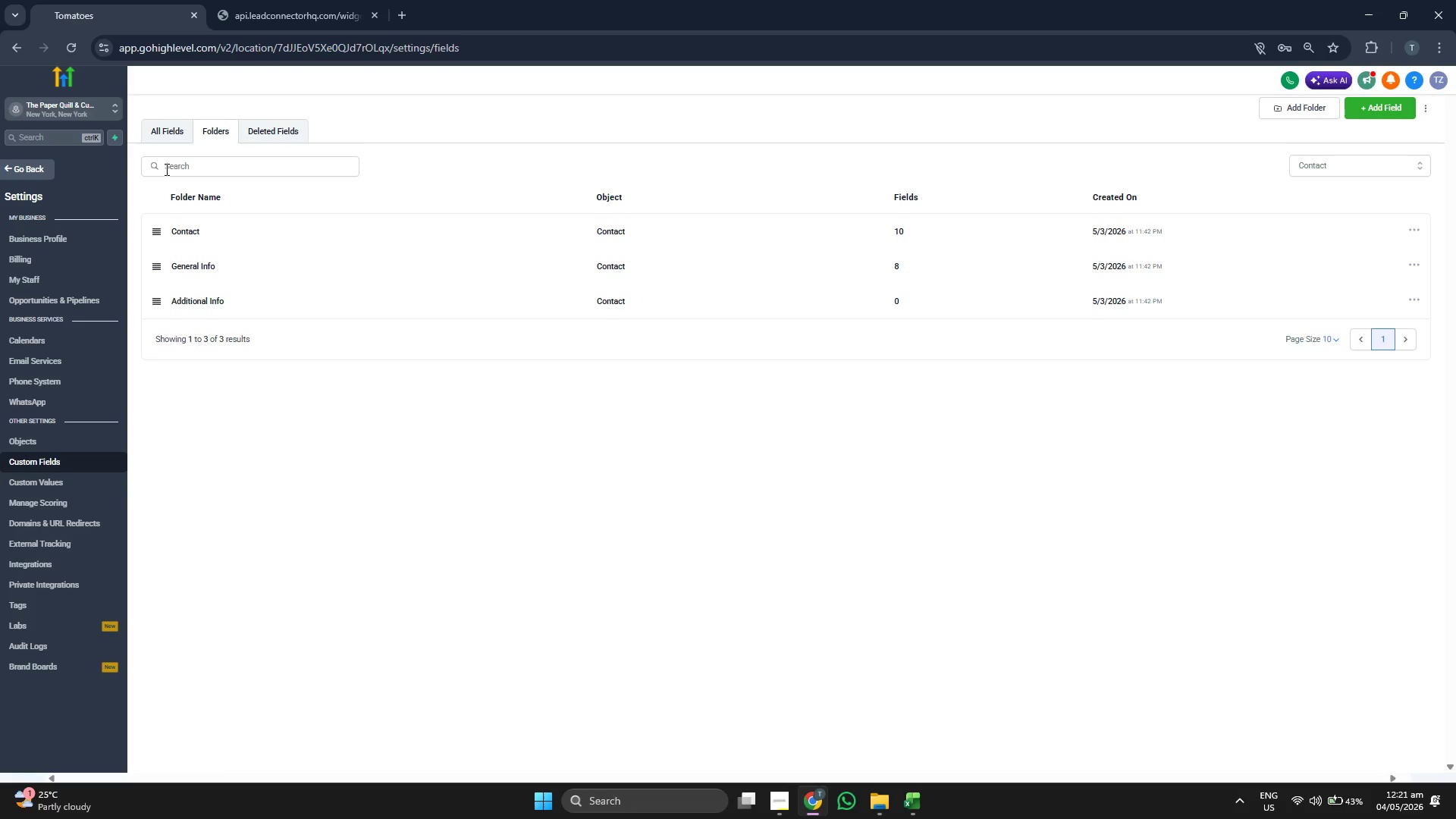 
wait(6.02)
 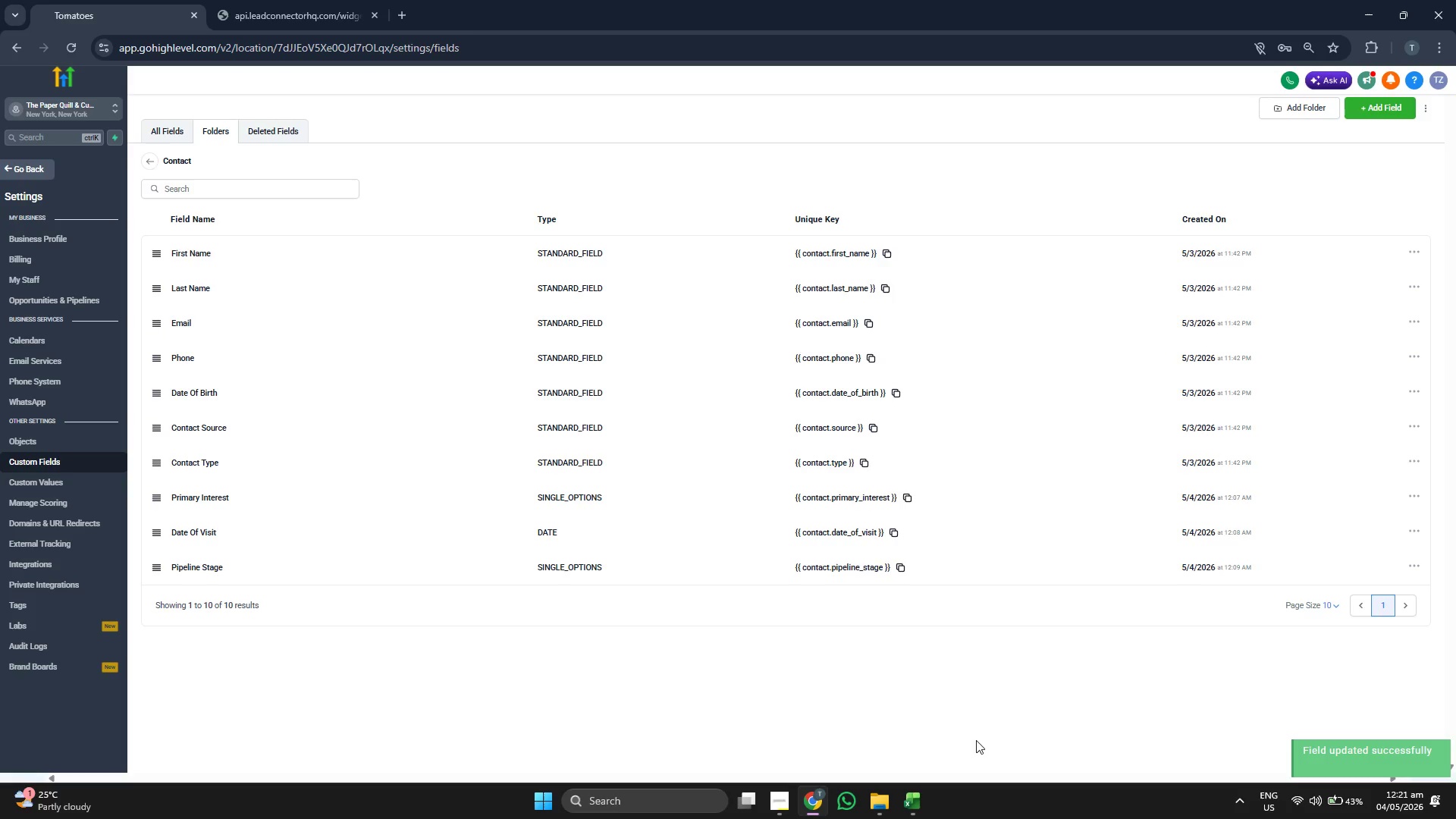 
left_click([44, 162])
 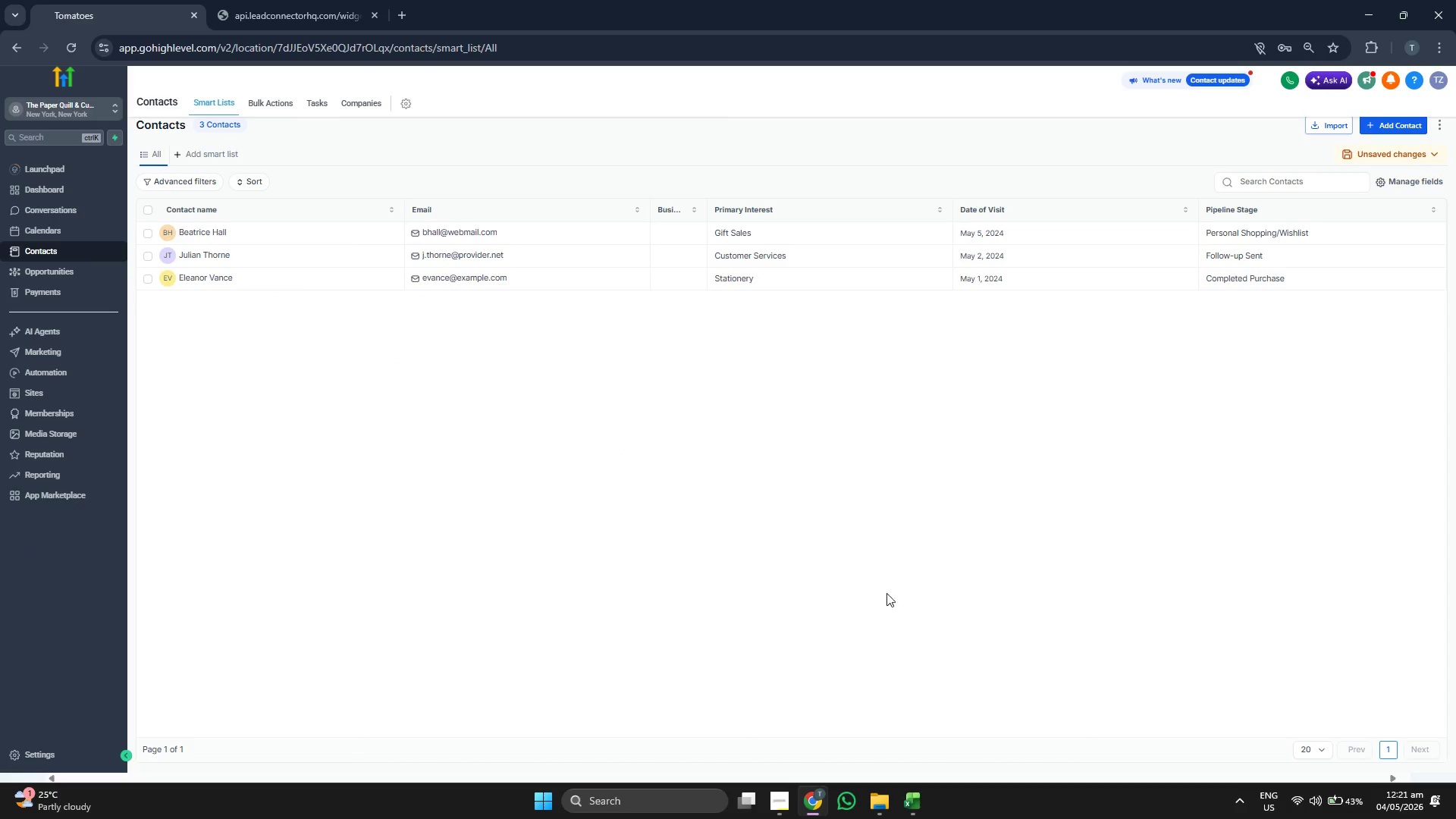 
wait(6.73)
 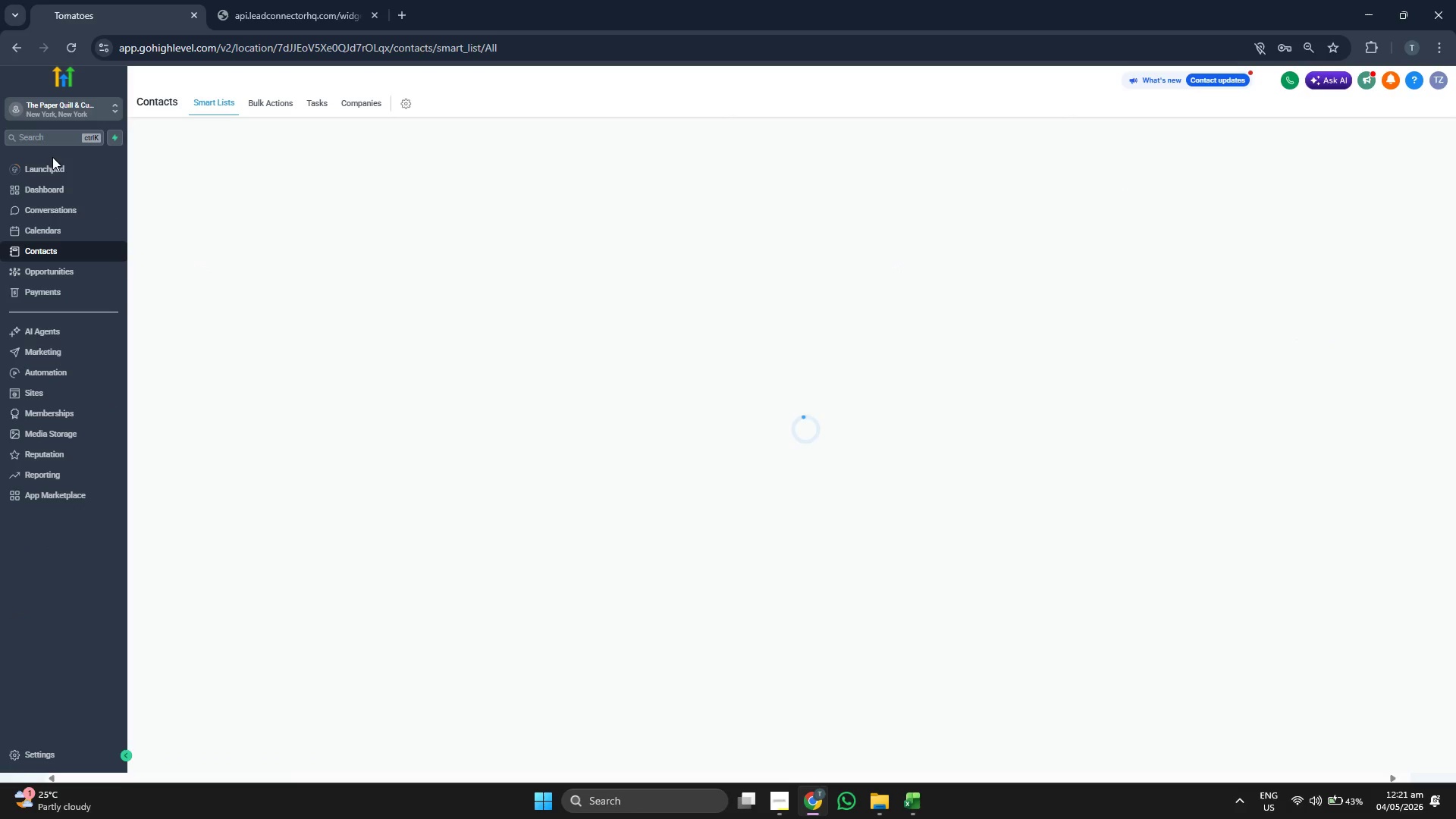 
left_click([1398, 129])
 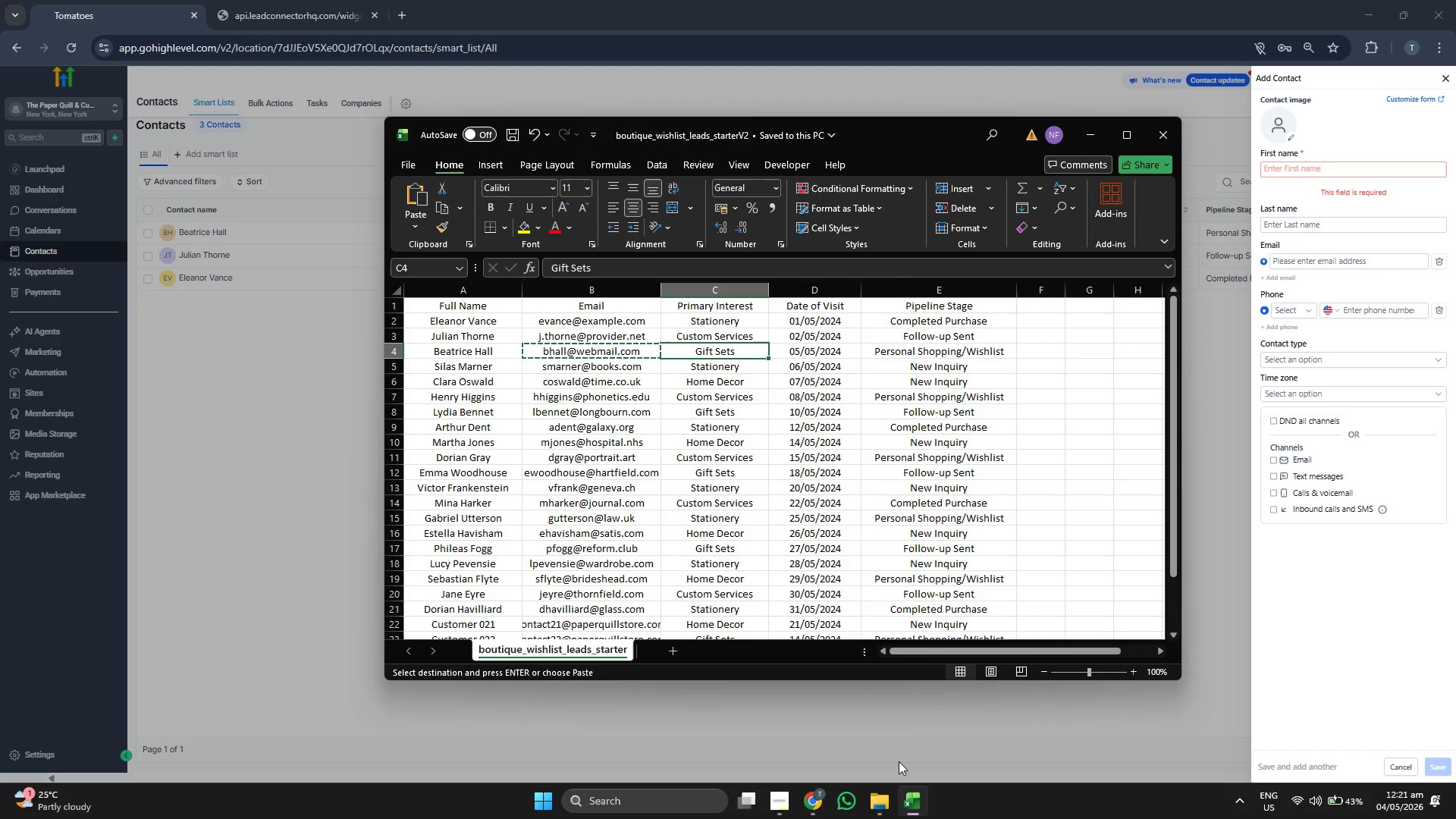 
key(ArrowDown)
 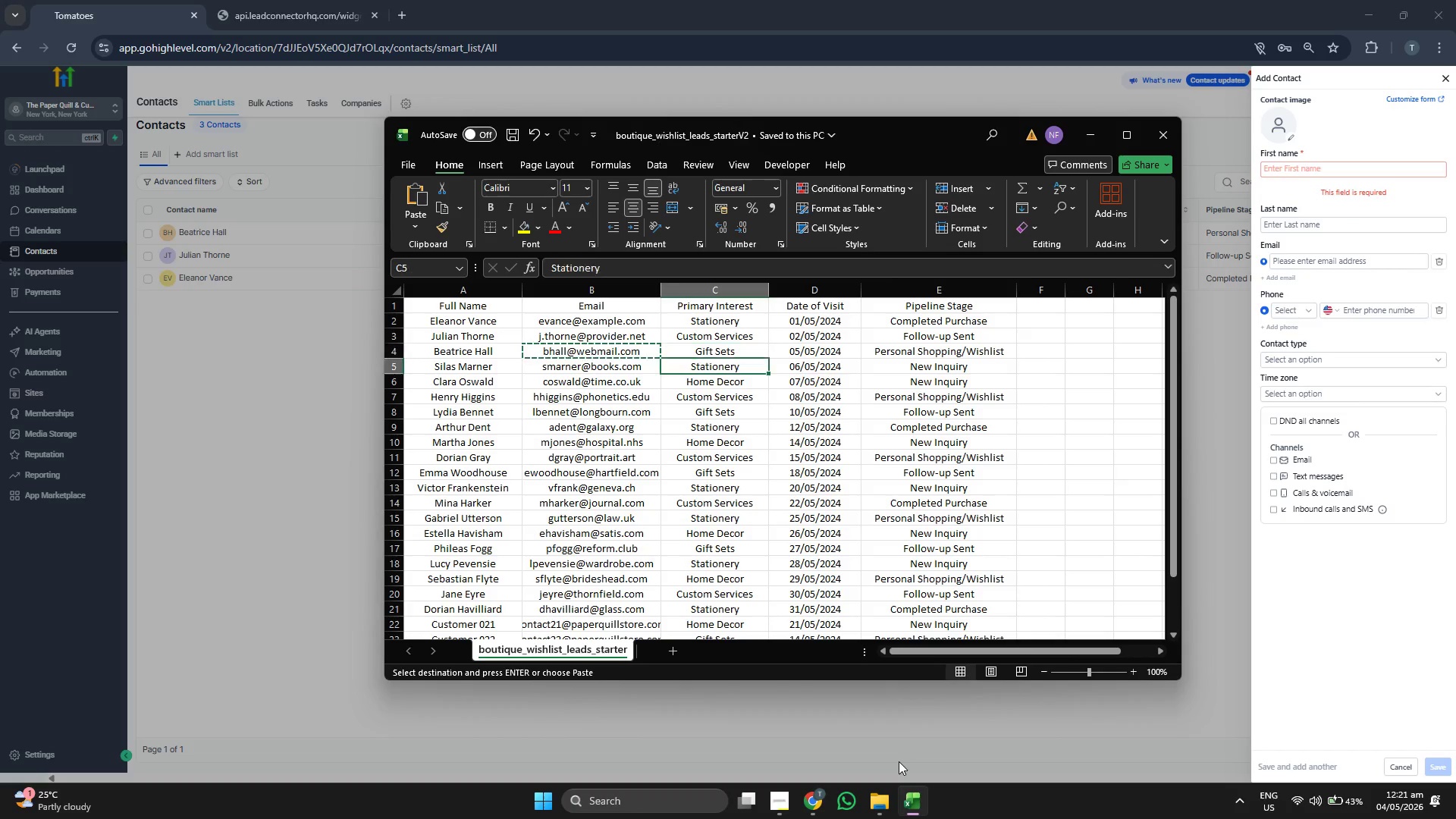 
key(ArrowLeft)
 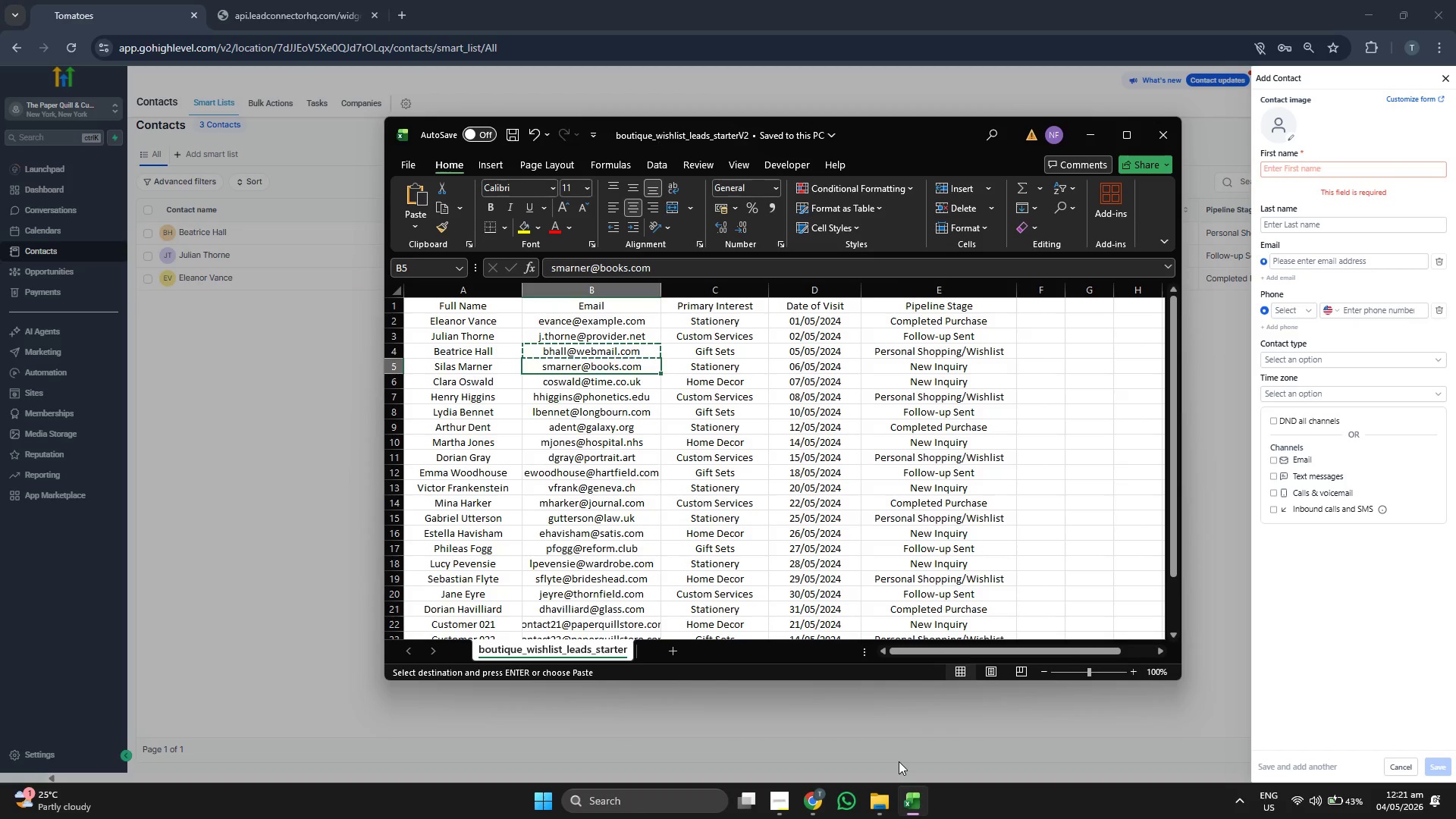 
key(Control+ControlLeft)
 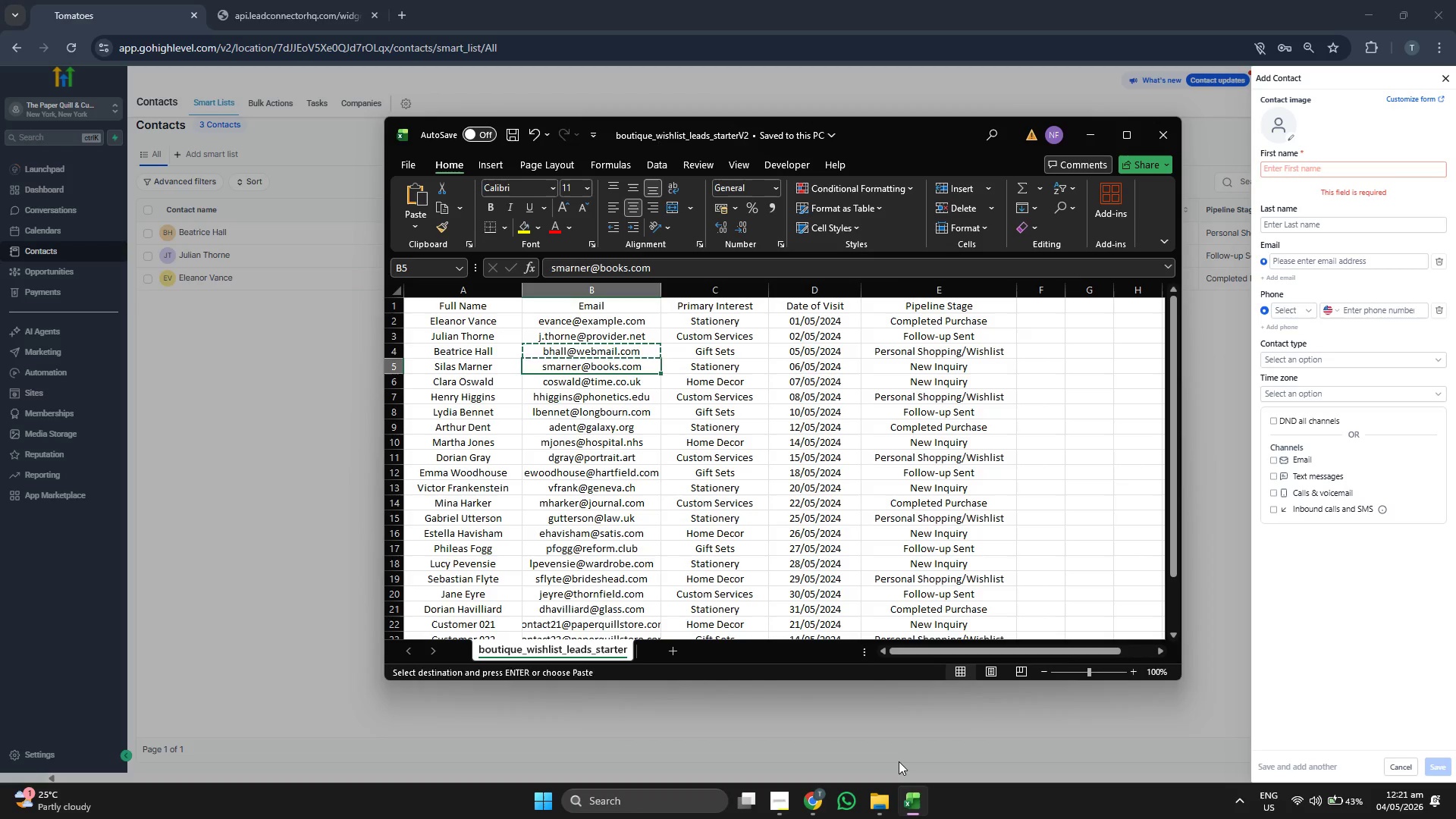 
key(Control+C)
 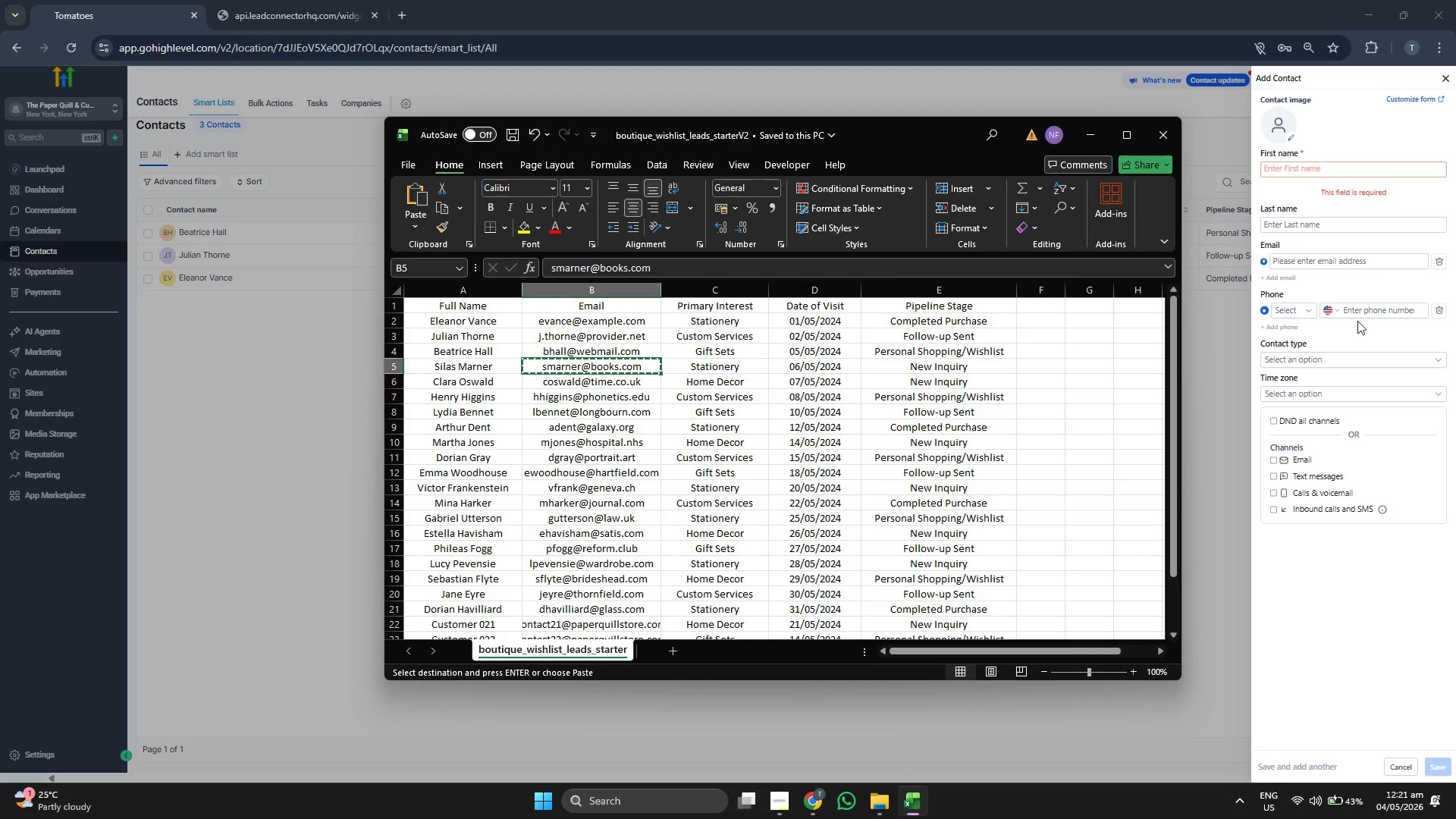 
left_click([1354, 264])
 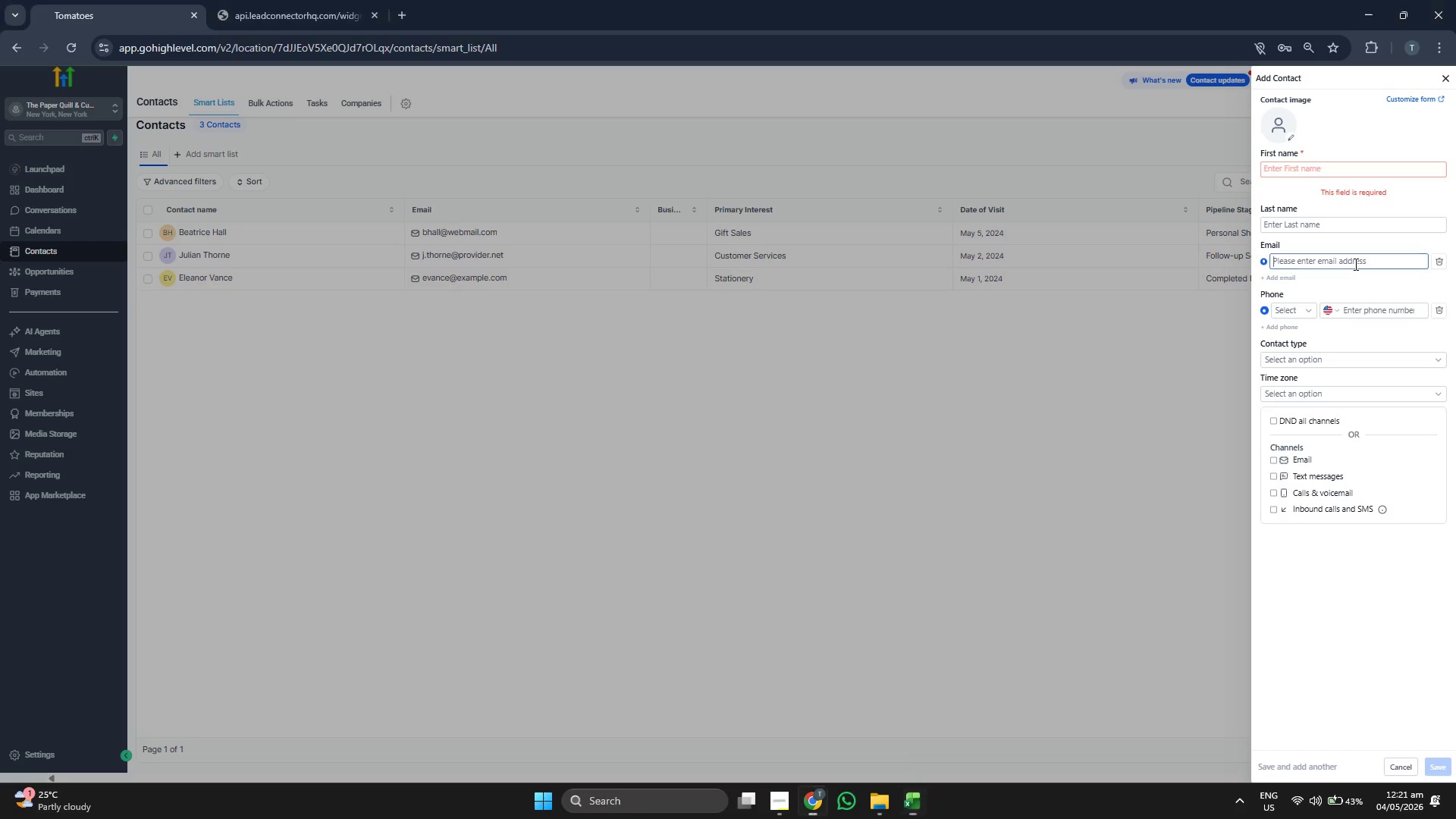 
key(Control+ControlLeft)
 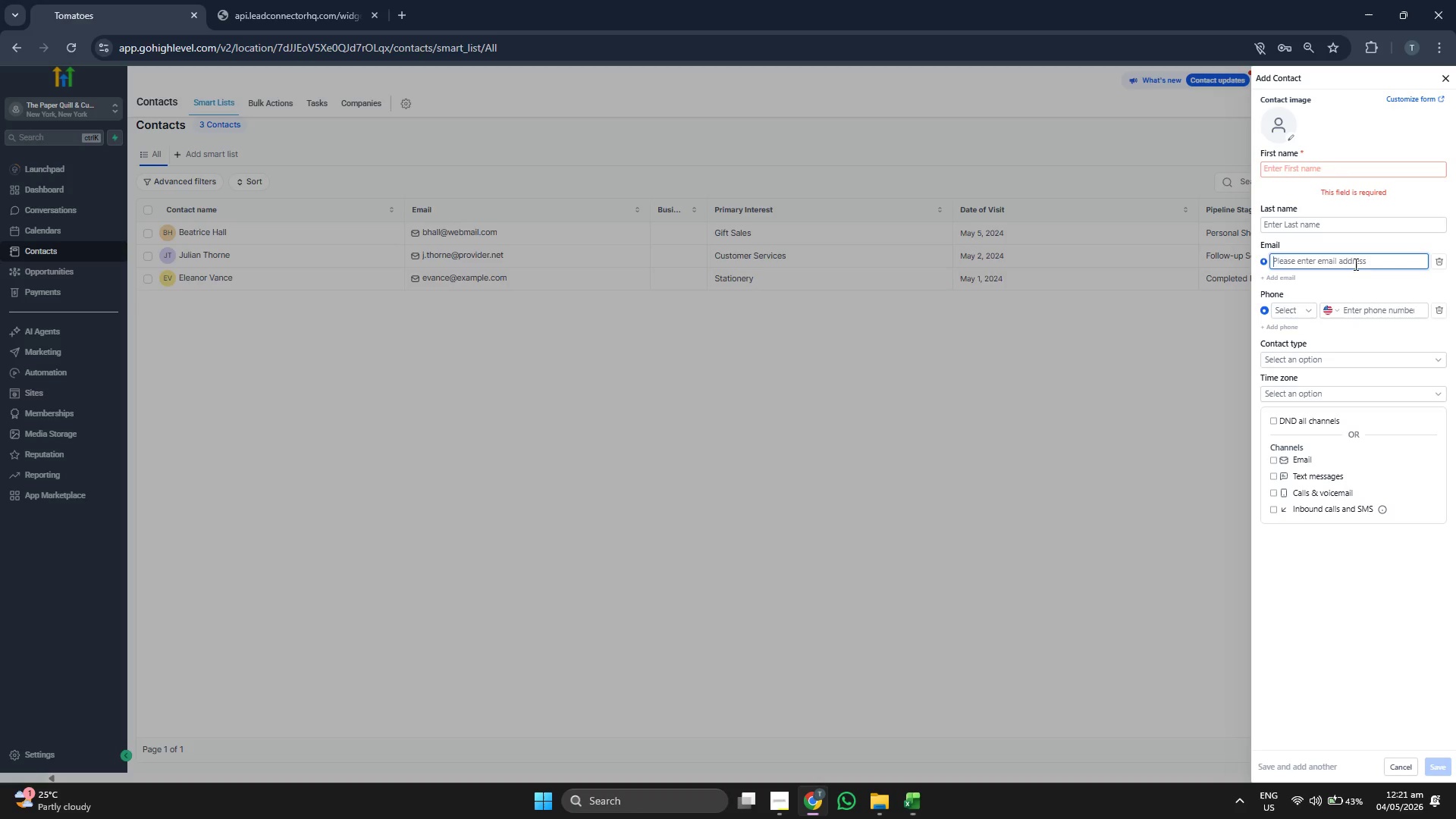 
key(Control+V)
 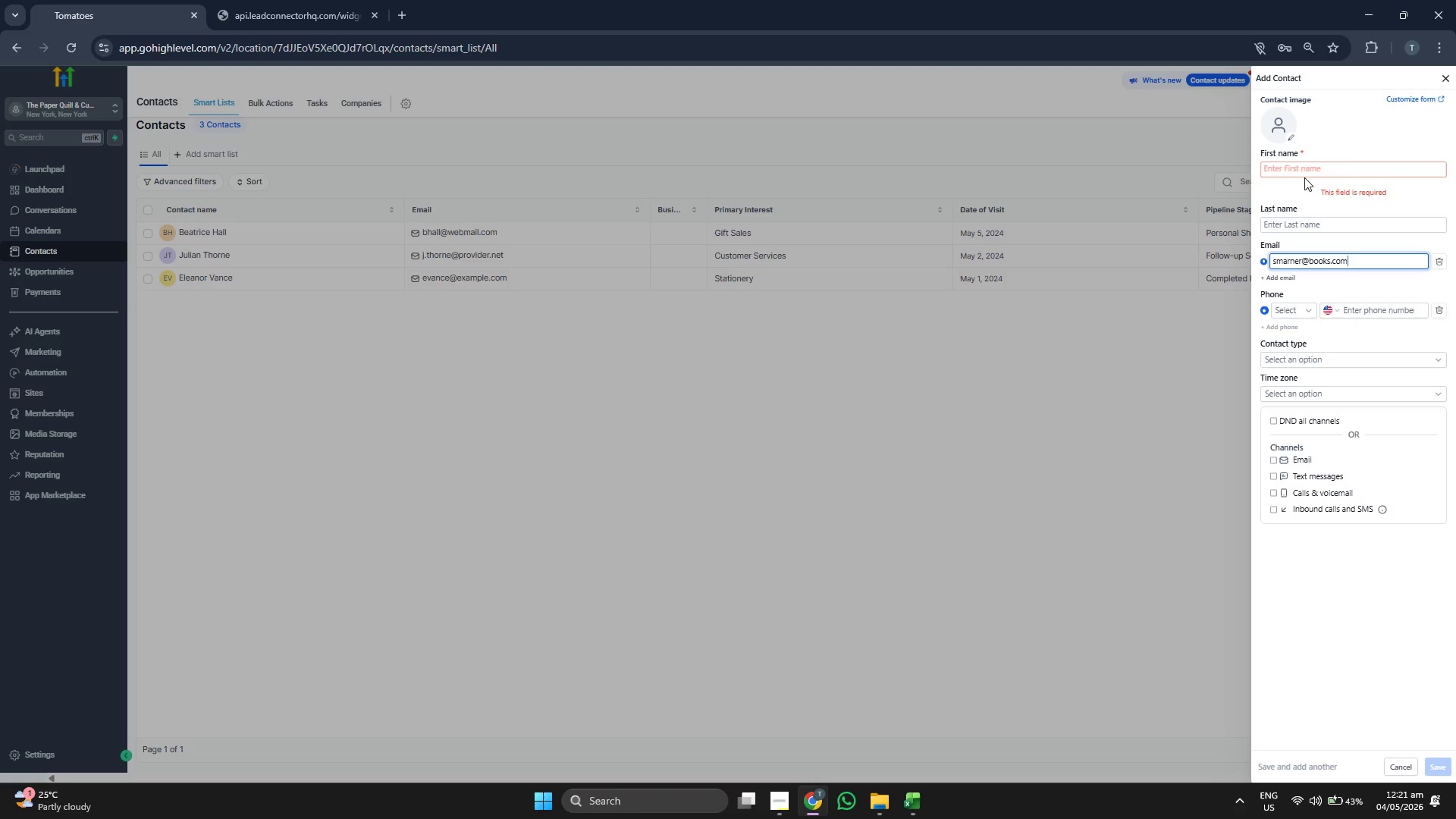 
left_click([1304, 166])
 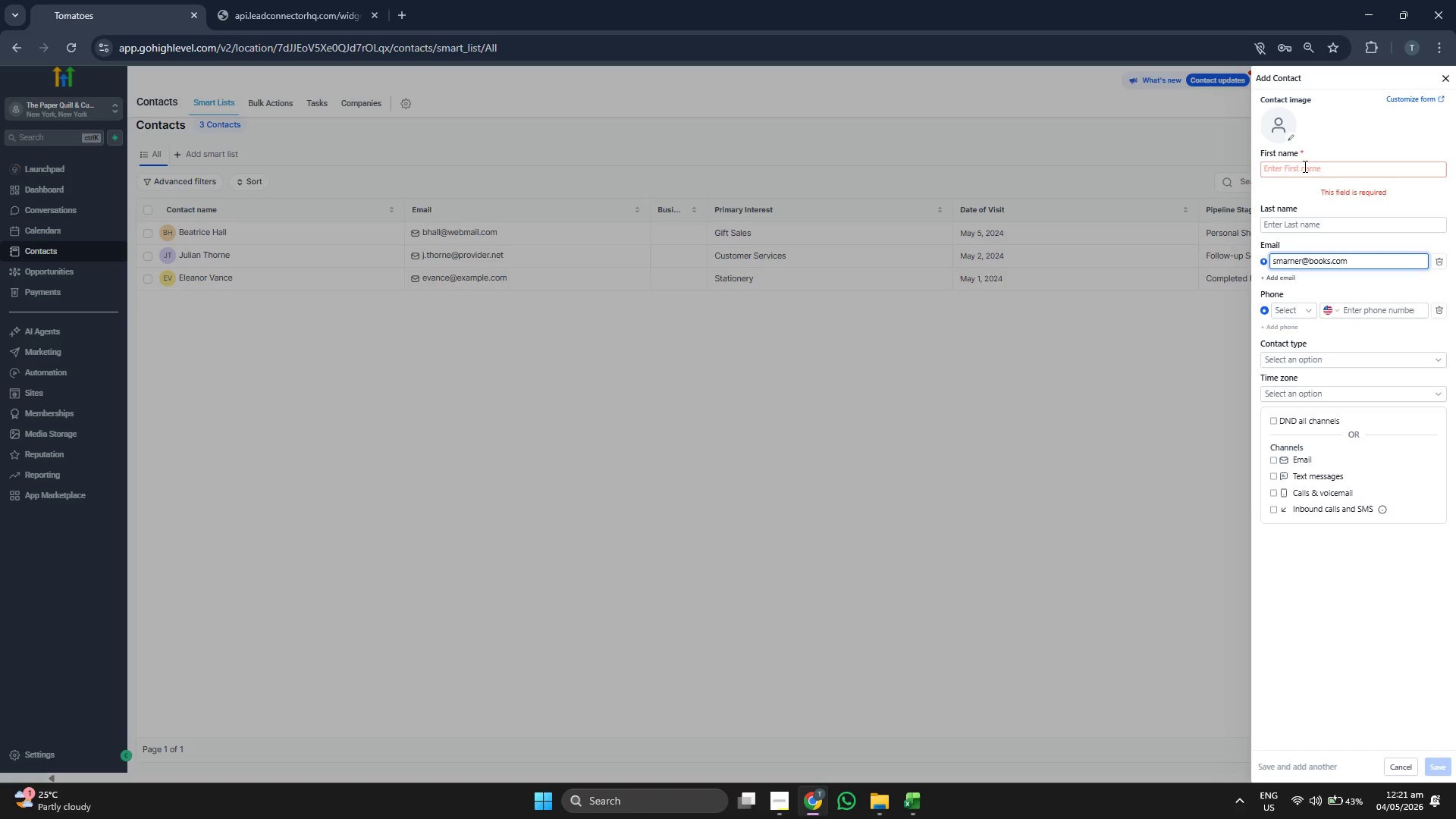 
type(Silas Man)
key(Backspace)
type(rner)
 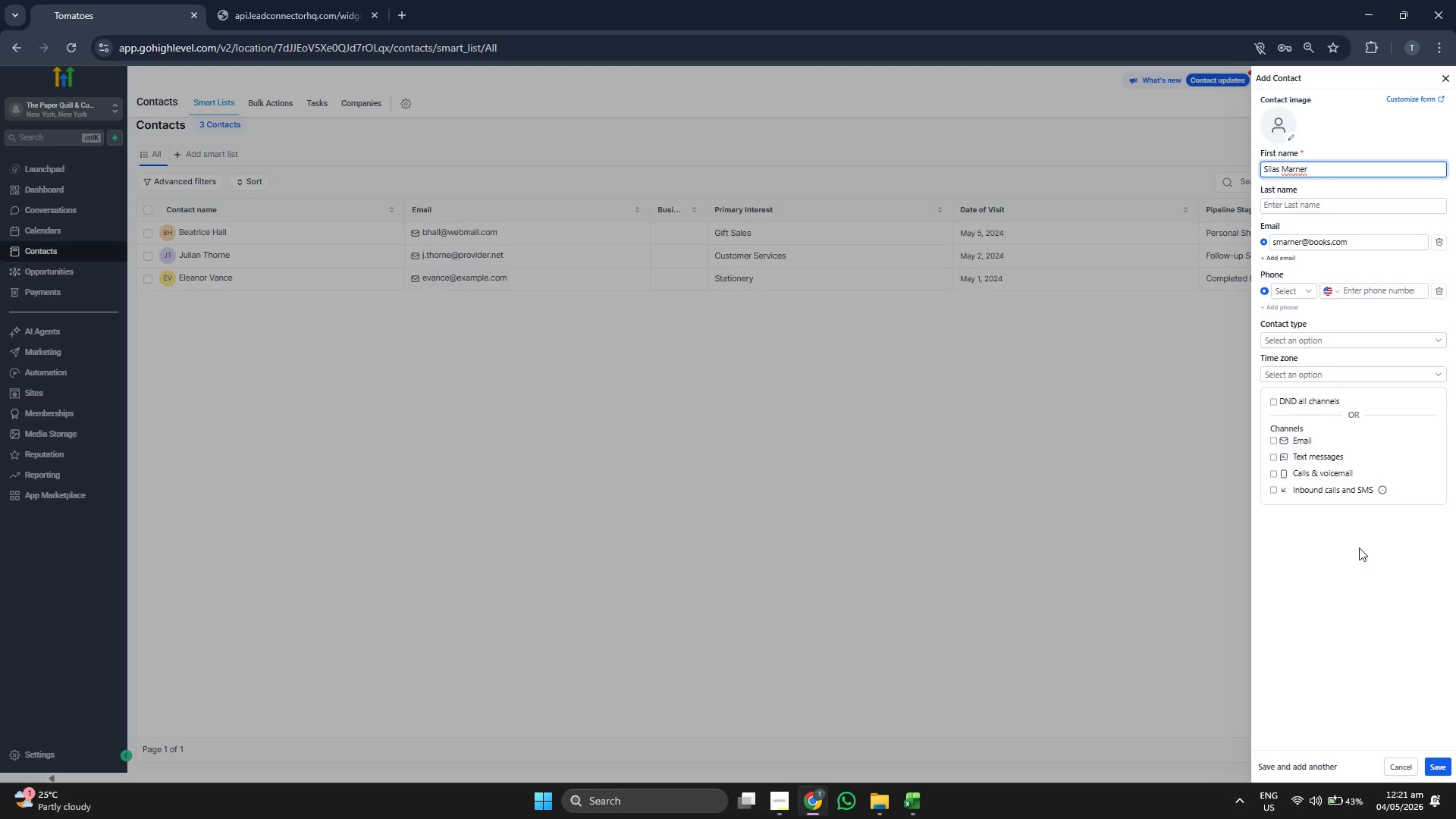 
left_click([1361, 631])
 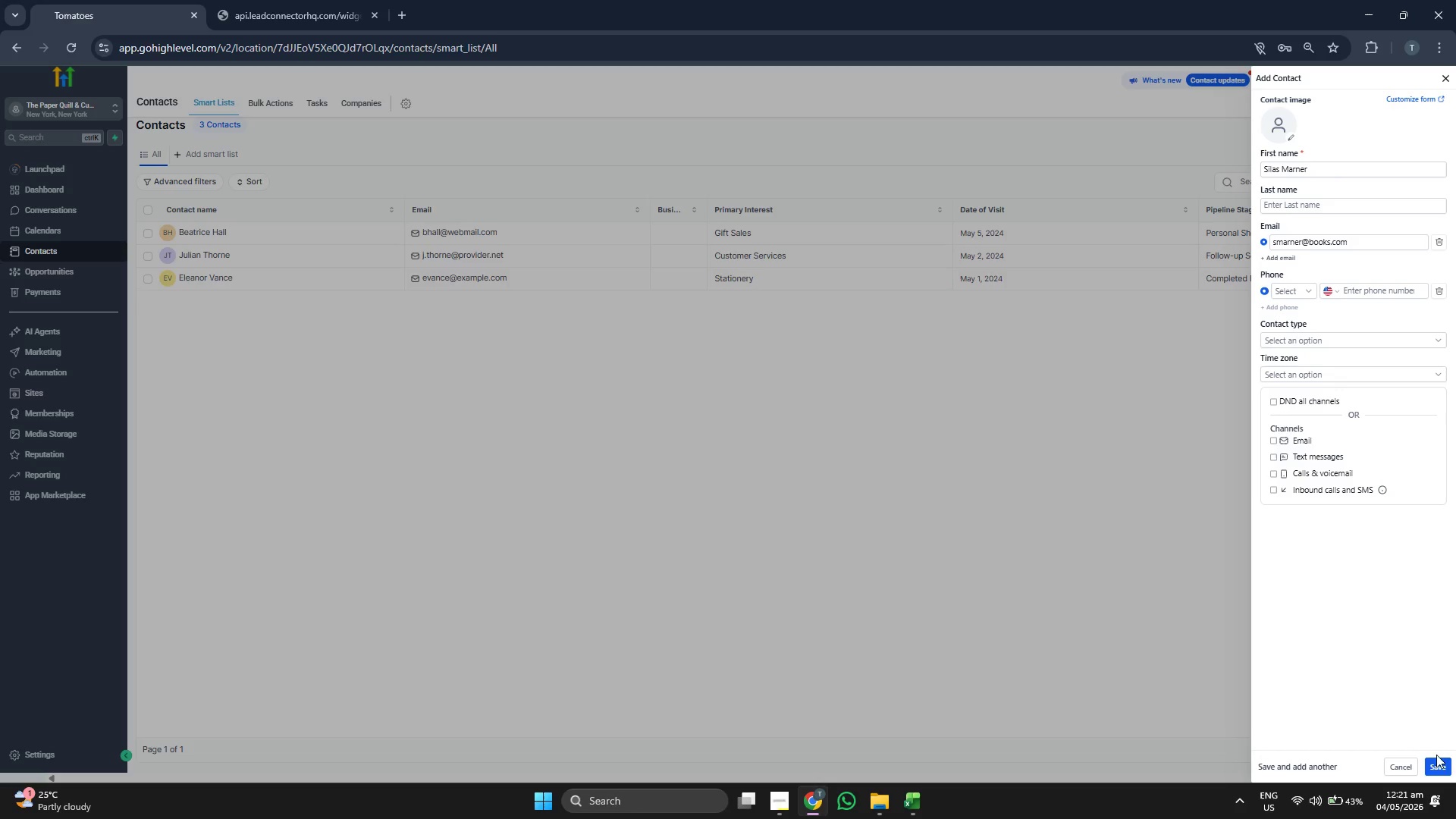 
left_click([1436, 758])
 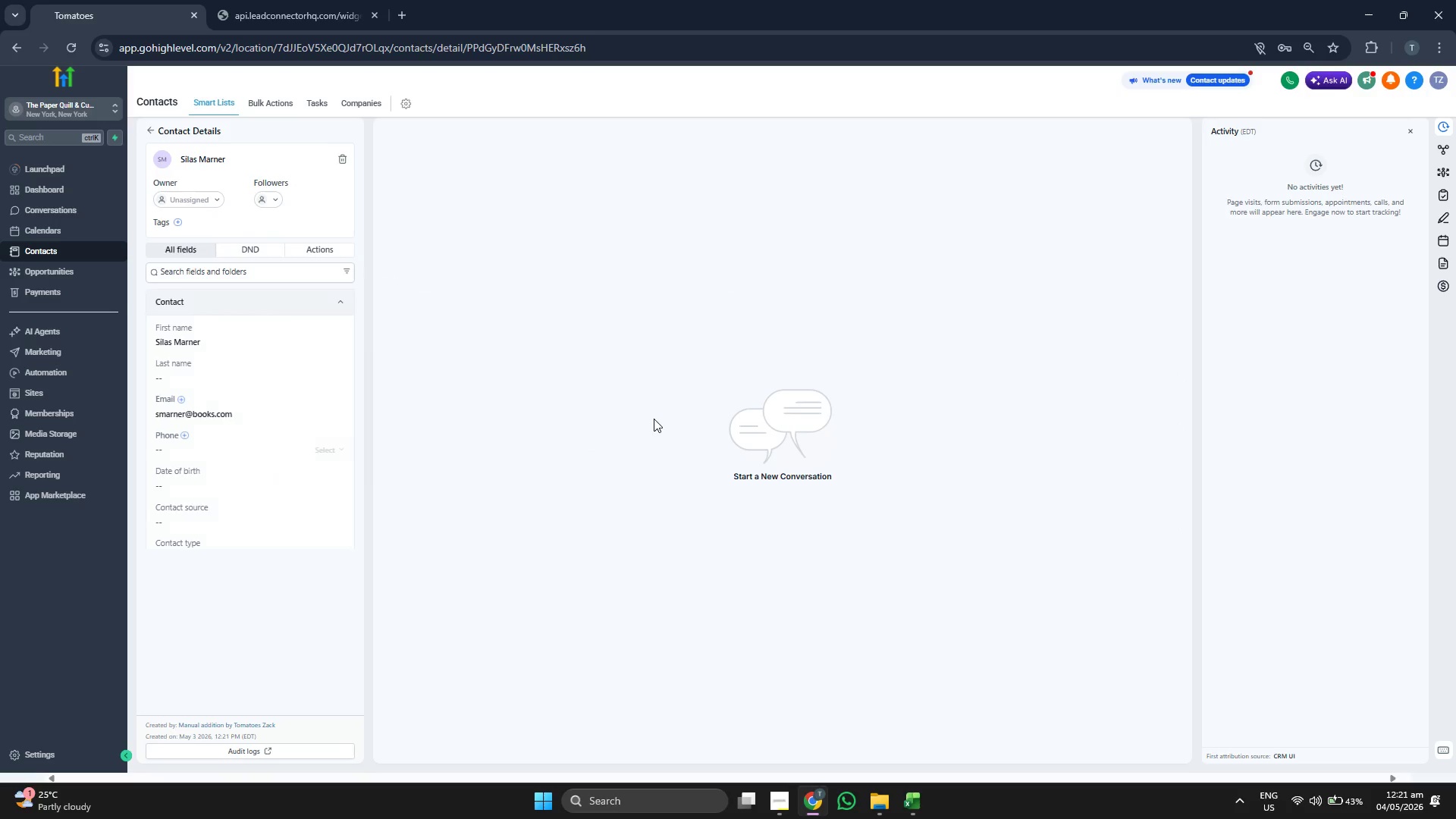 
scroll: coordinate [290, 411], scroll_direction: down, amount: 1.0
 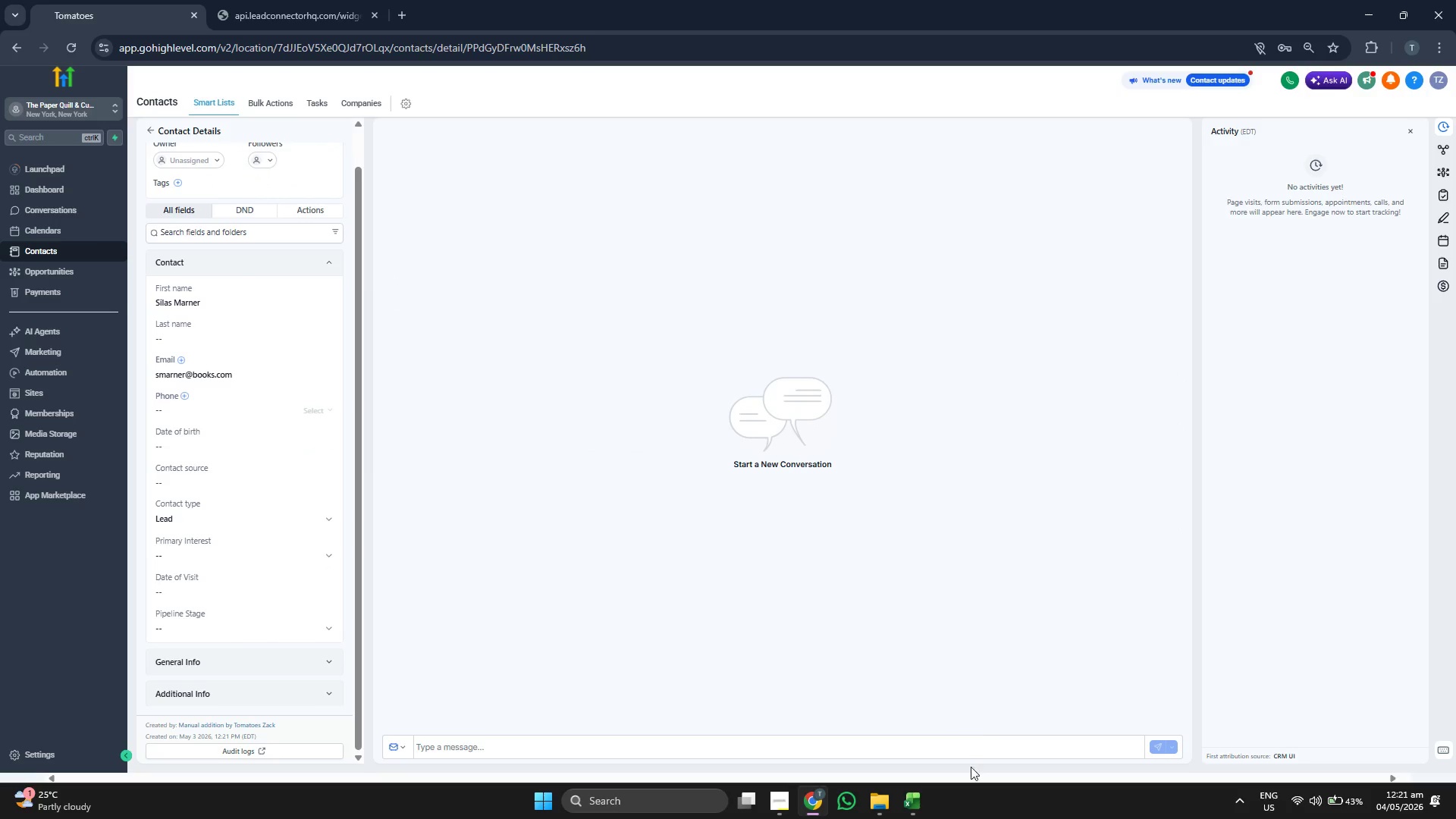 
left_click([908, 799])
 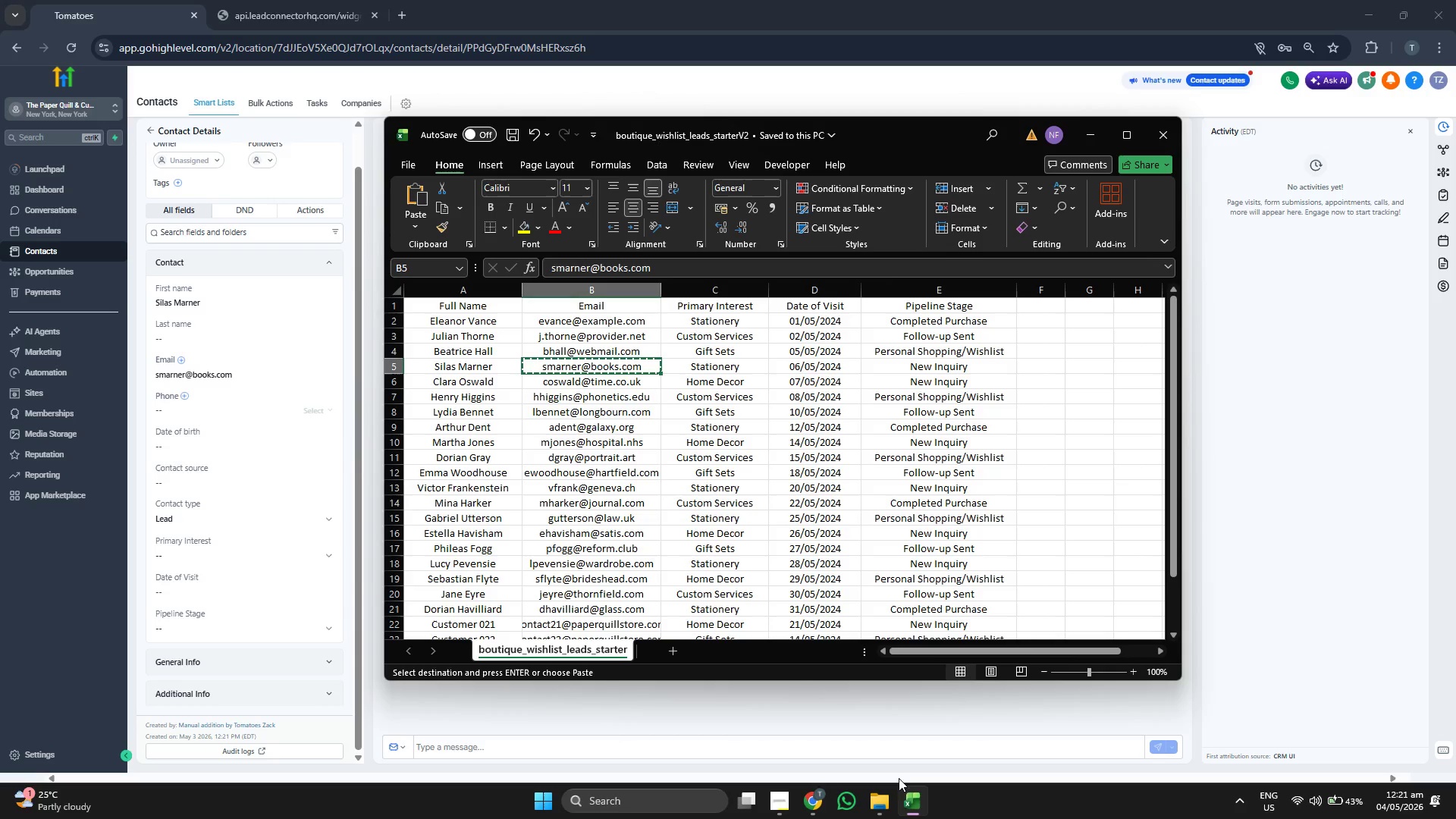 
key(ArrowRight)
 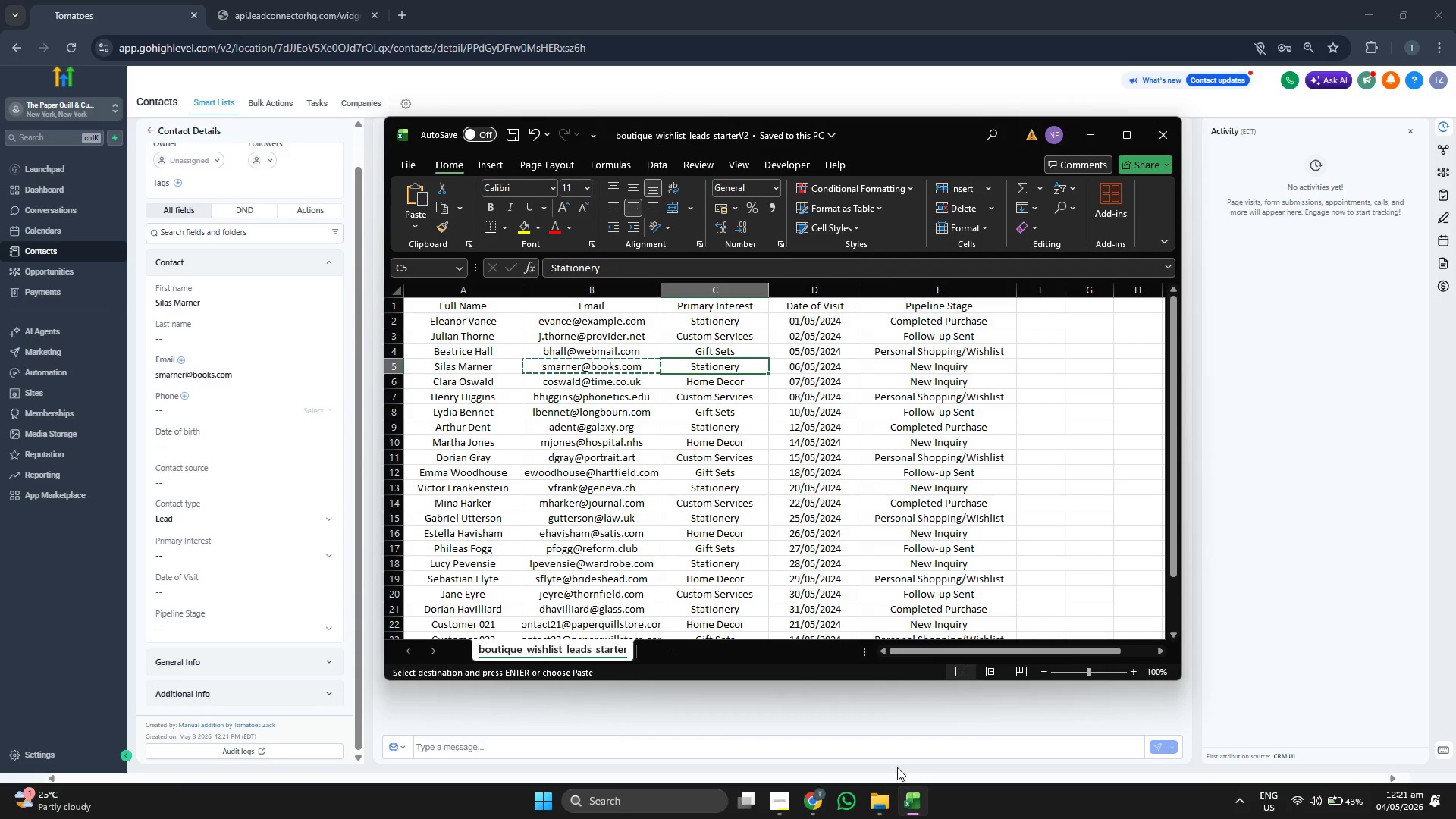 
key(ArrowRight)
 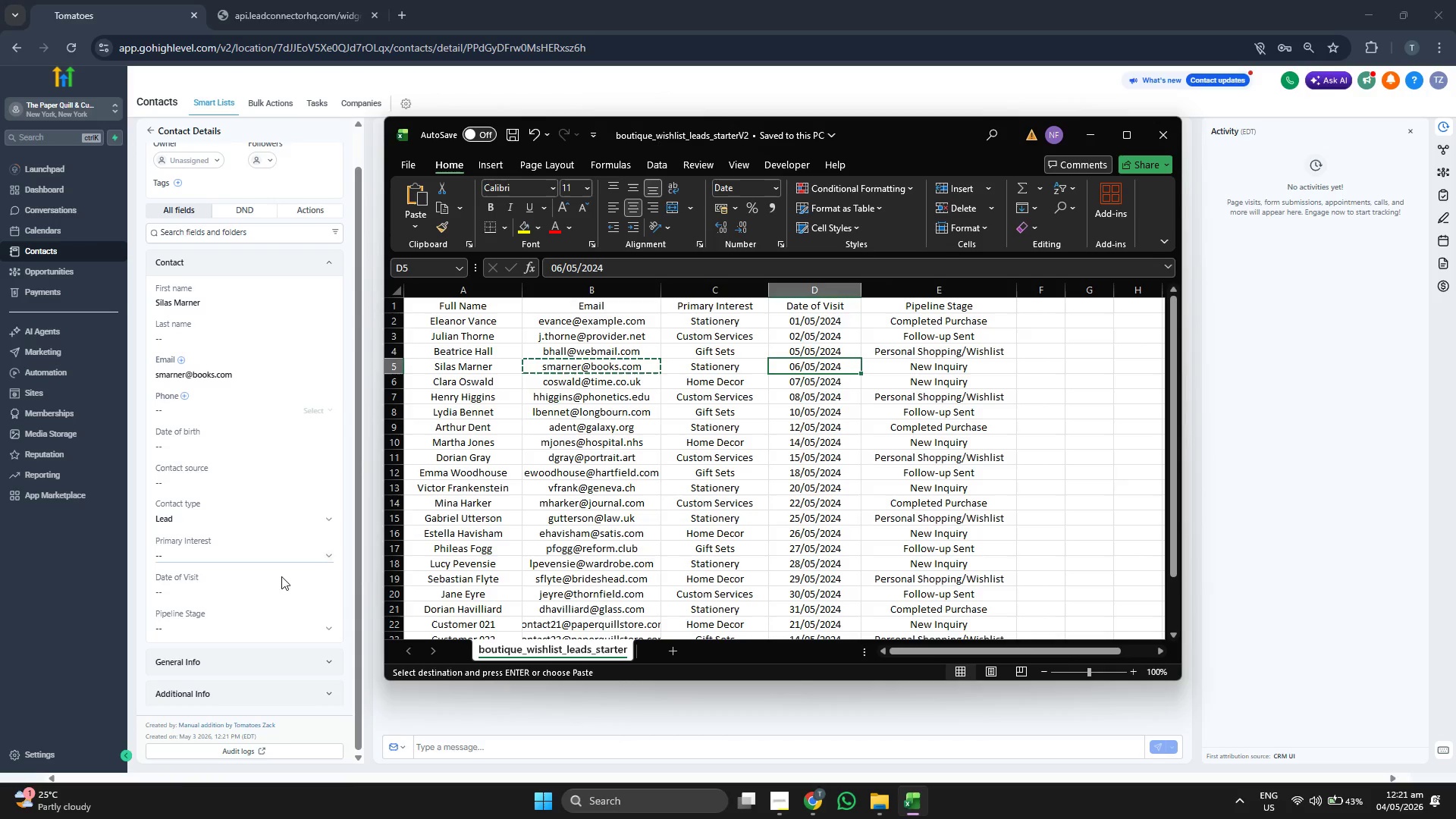 
left_click([218, 629])
 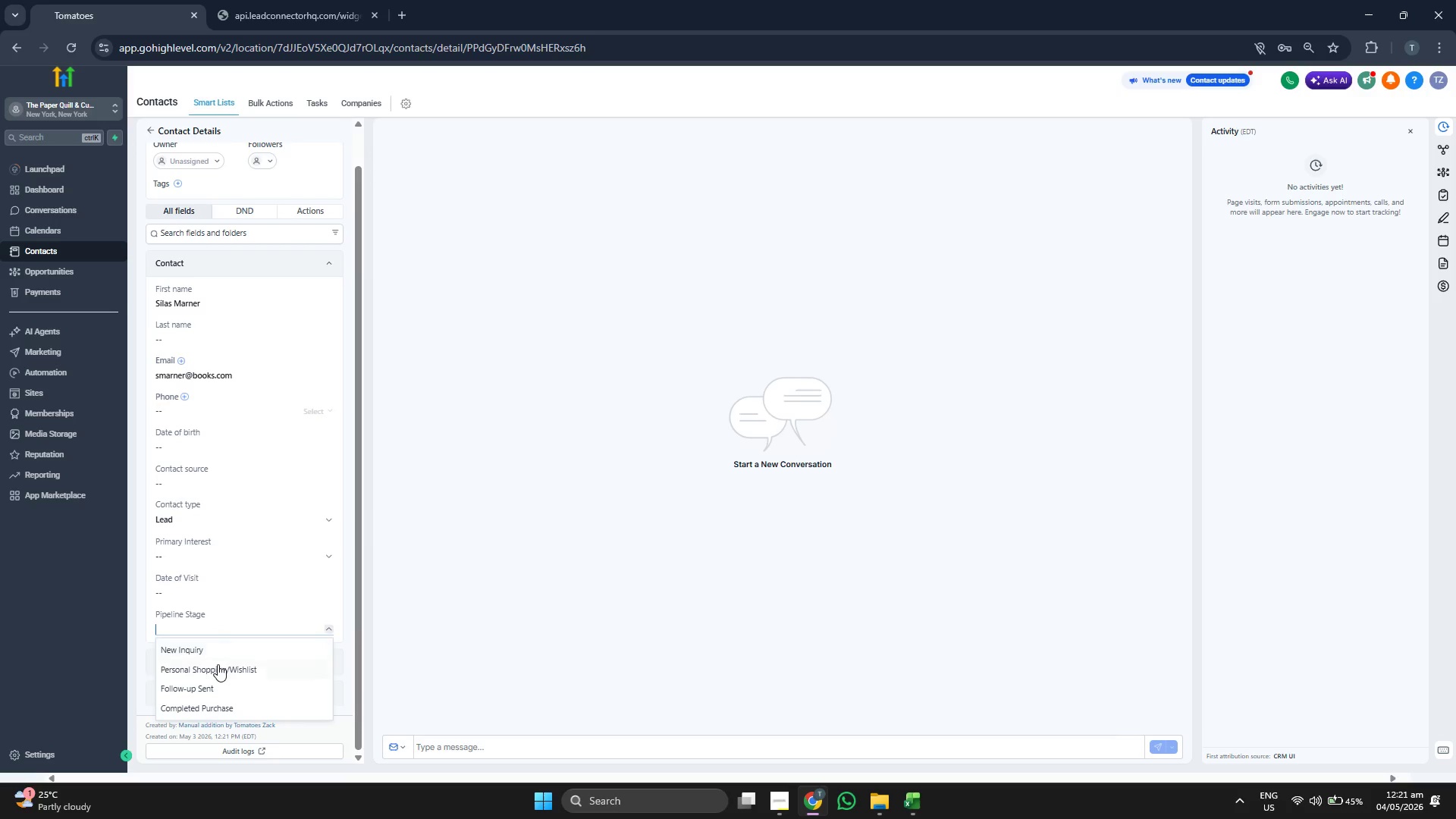 
left_click([225, 646])
 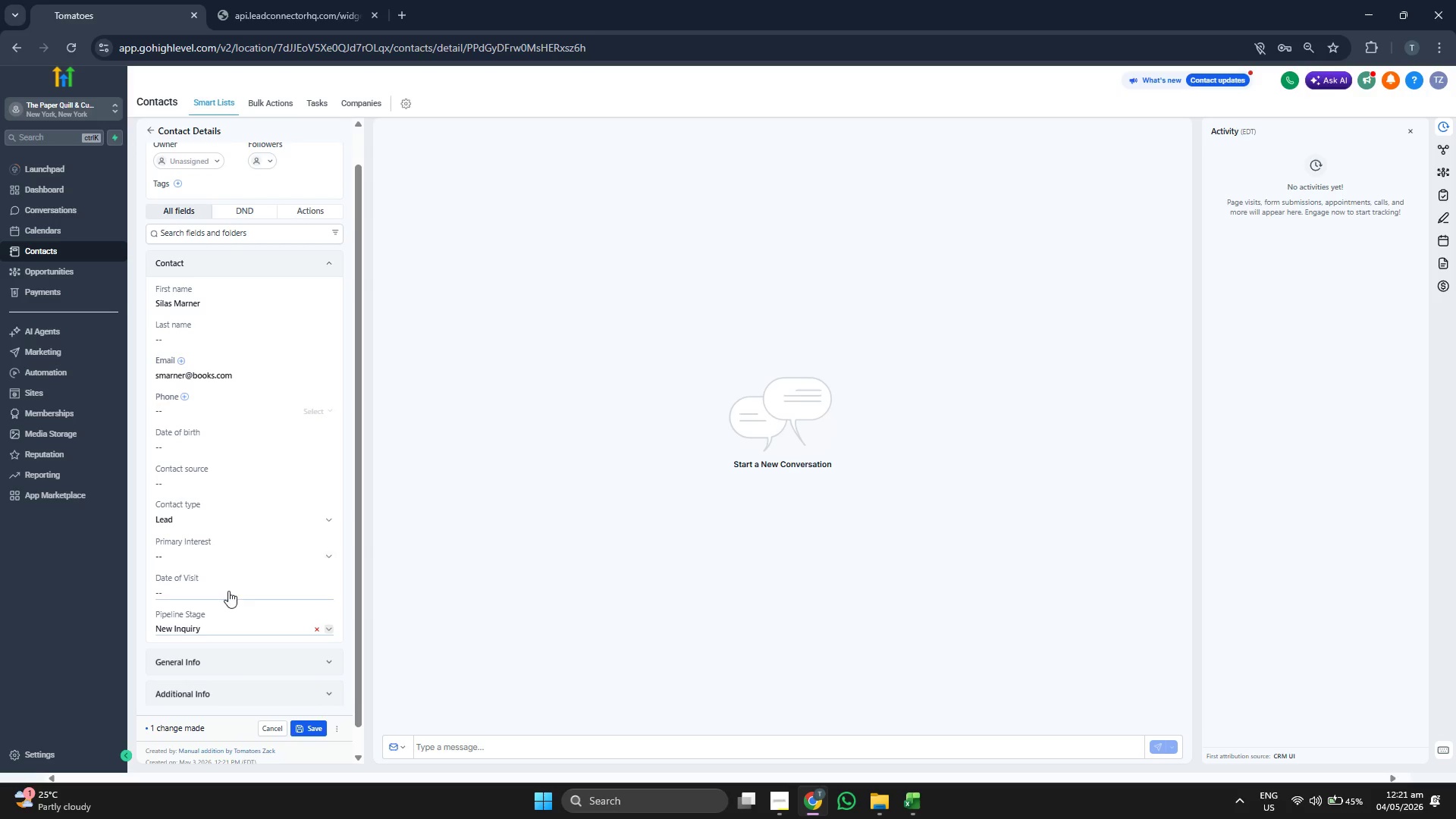 
left_click([228, 584])
 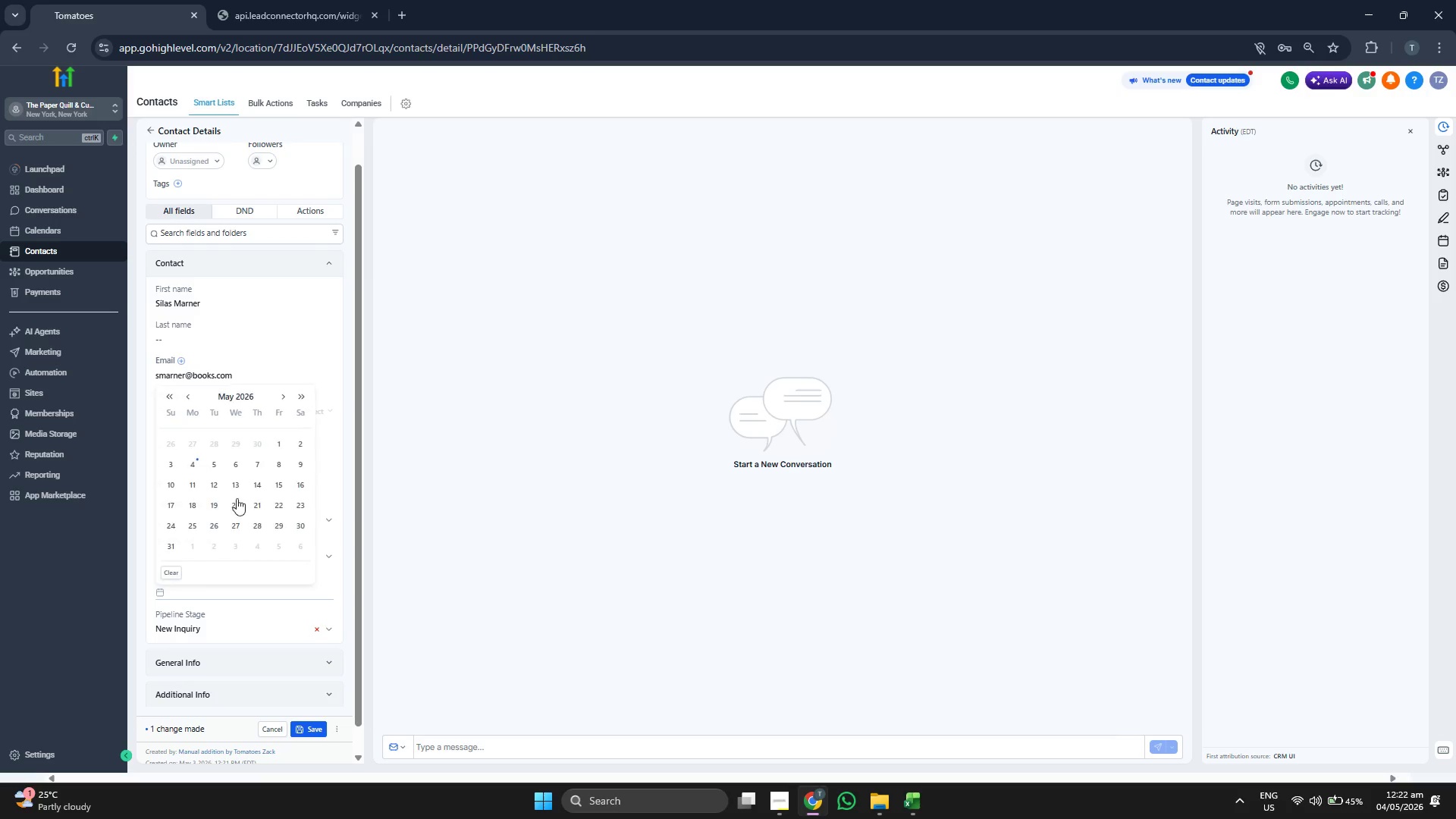 
left_click([243, 402])
 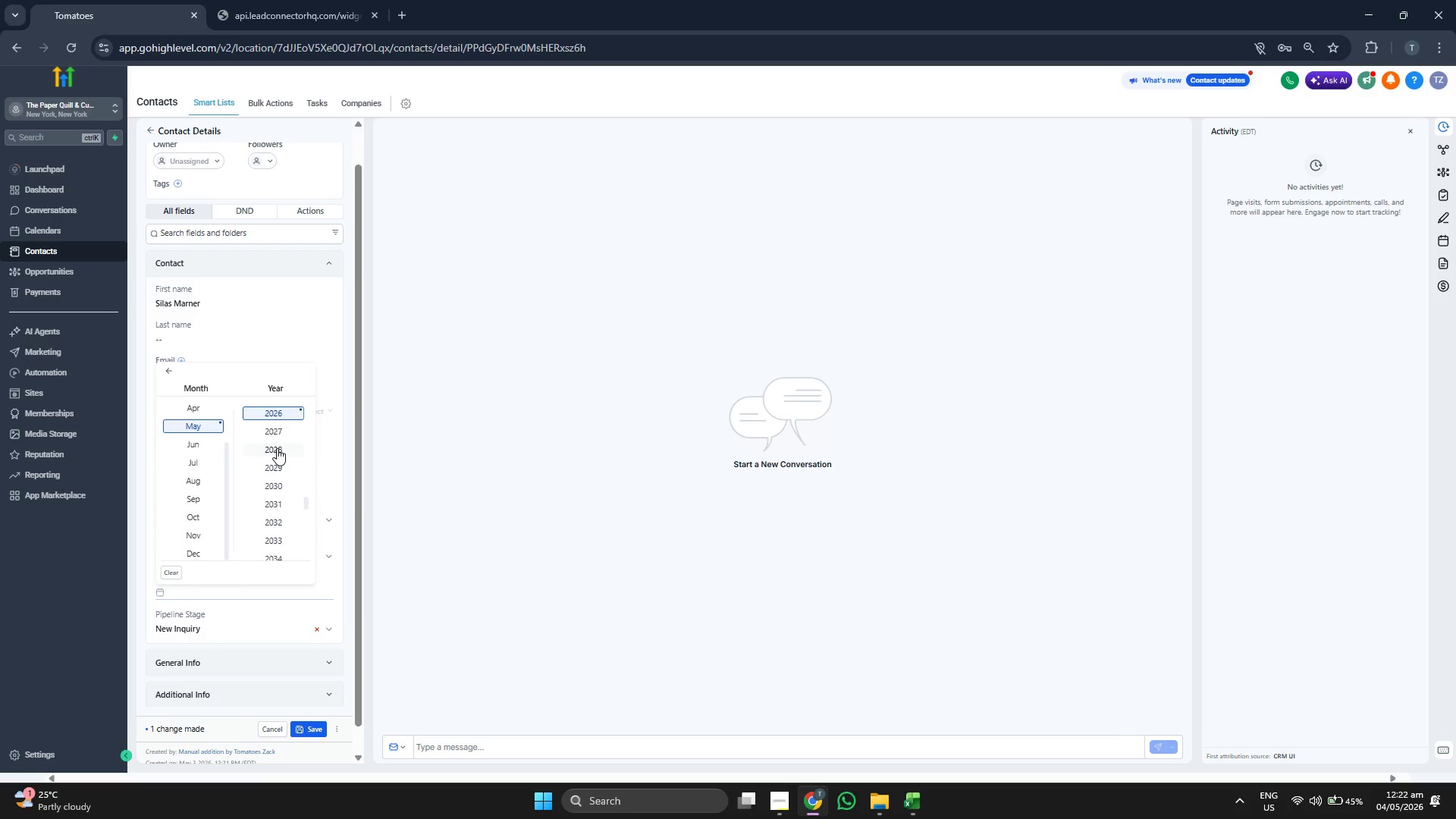 
scroll: coordinate [277, 448], scroll_direction: up, amount: 1.0
 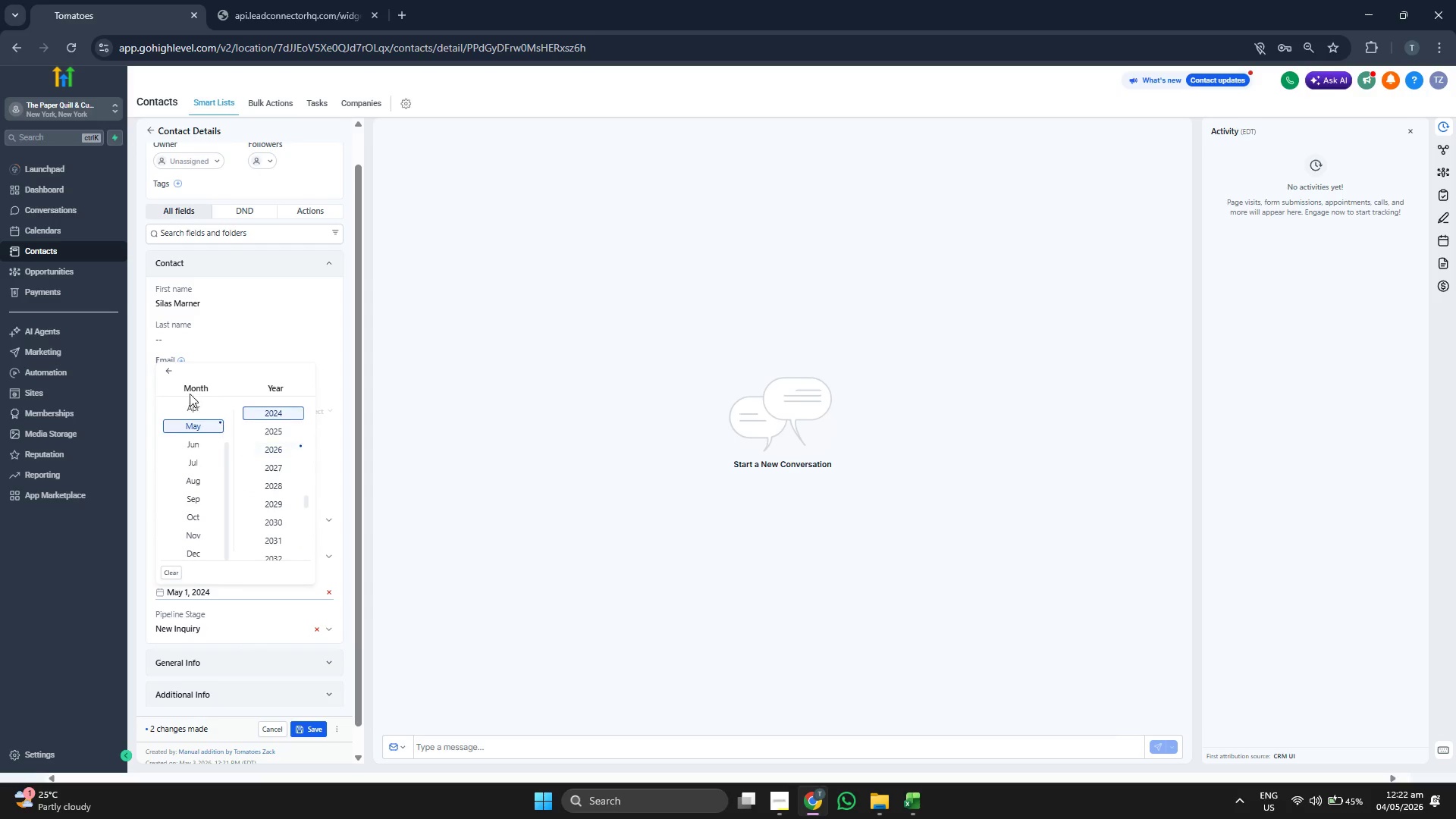 
left_click([174, 370])
 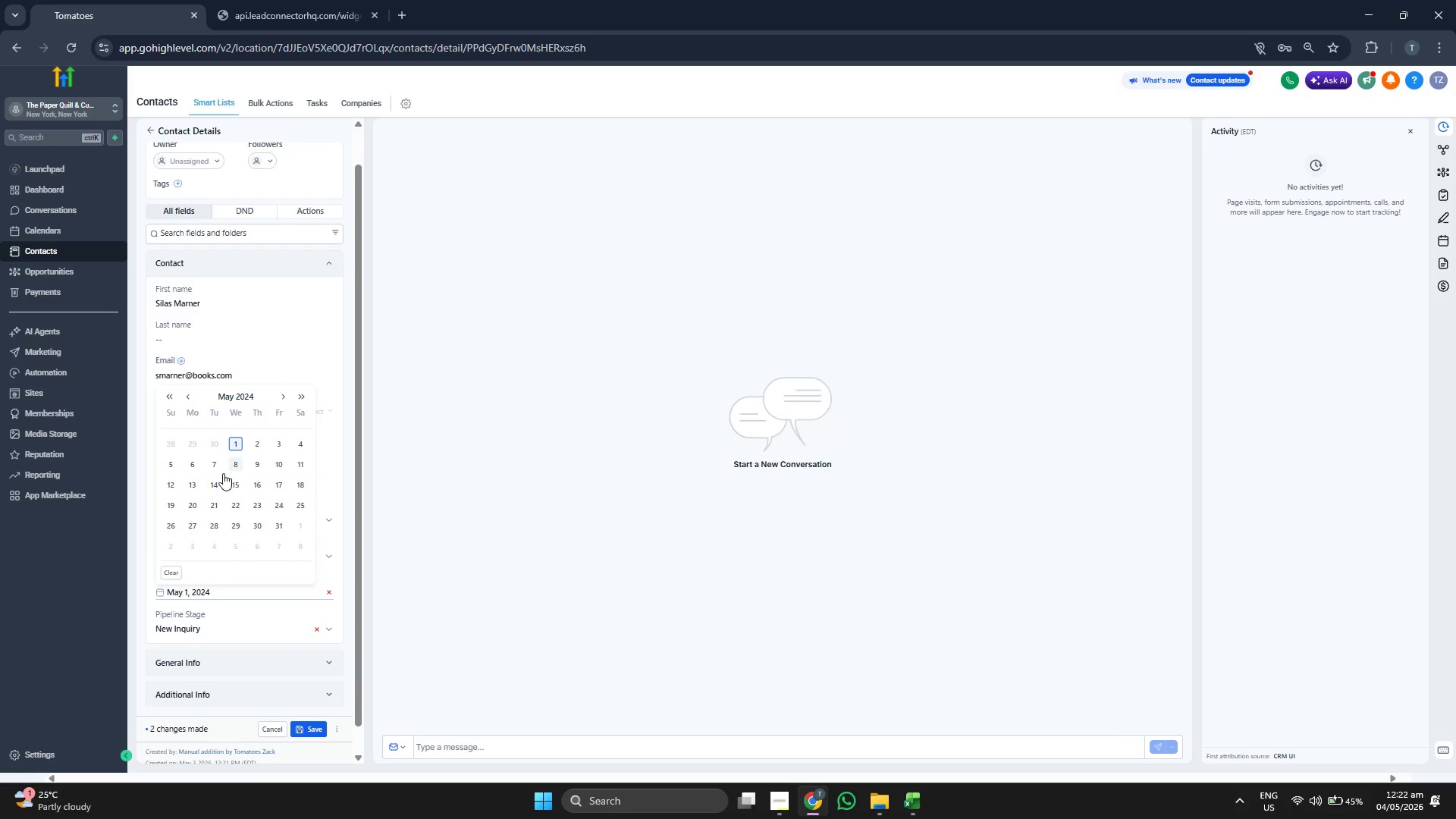 
left_click([192, 463])
 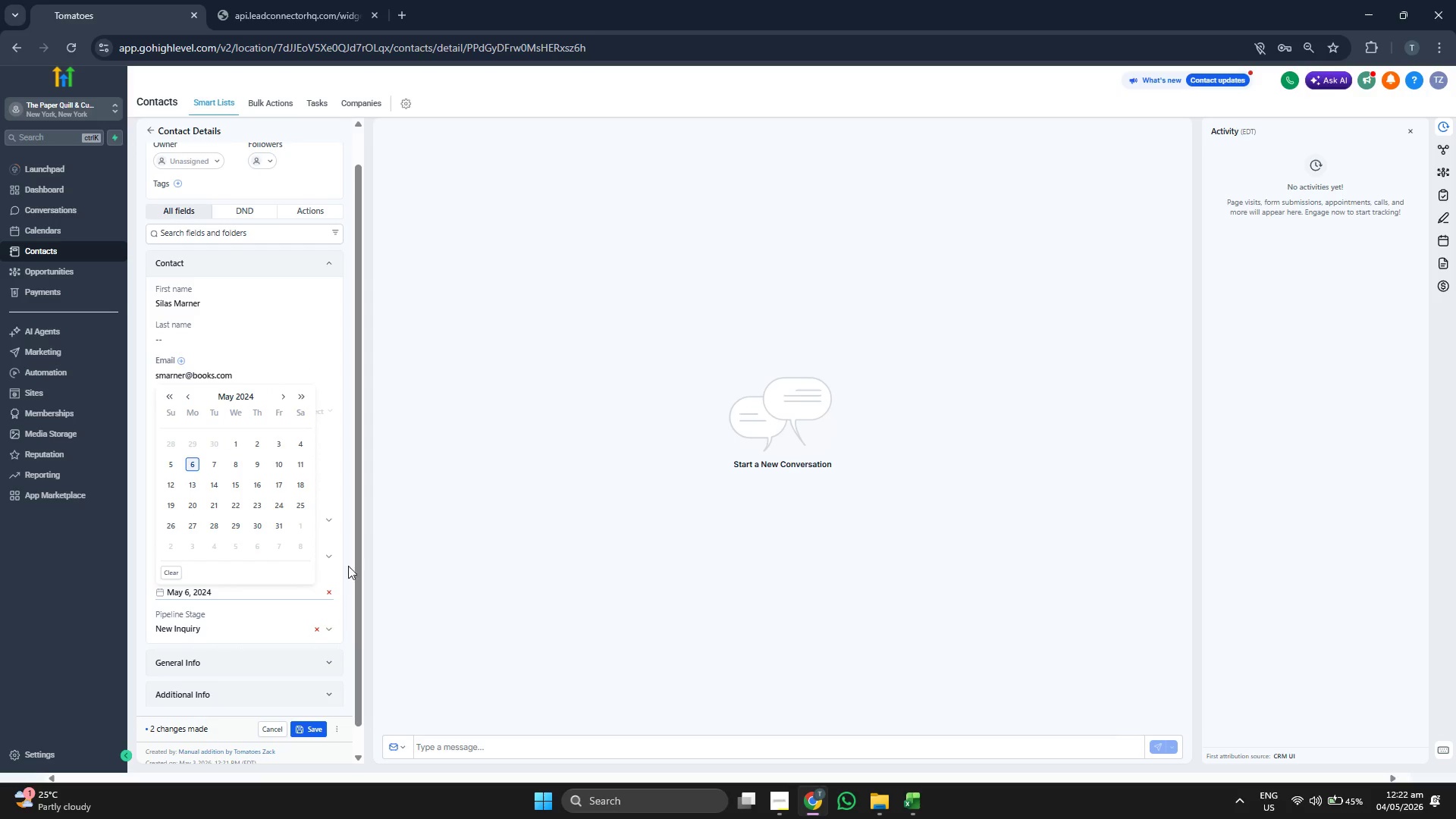 
left_click([350, 558])
 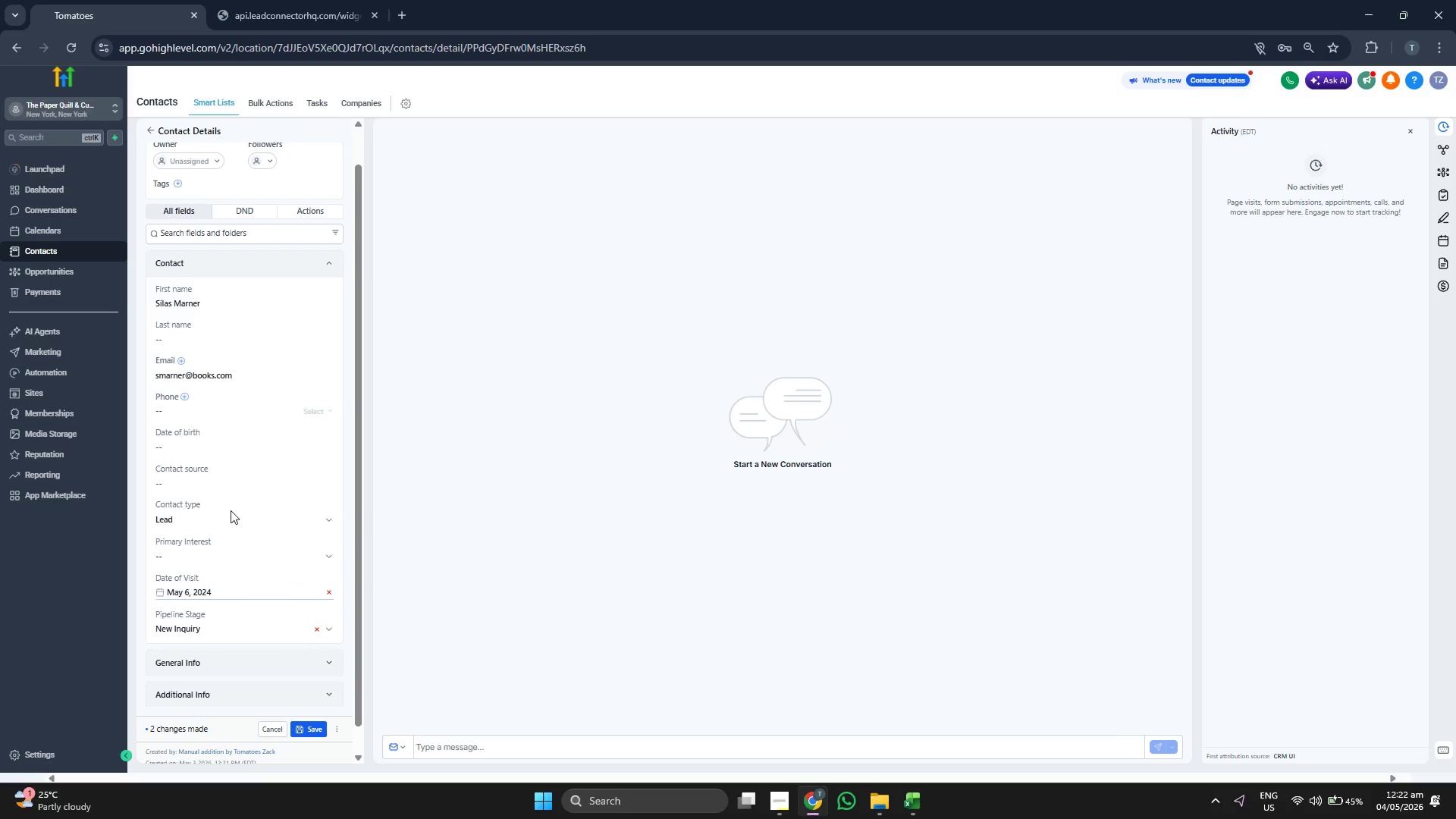 
left_click([220, 549])
 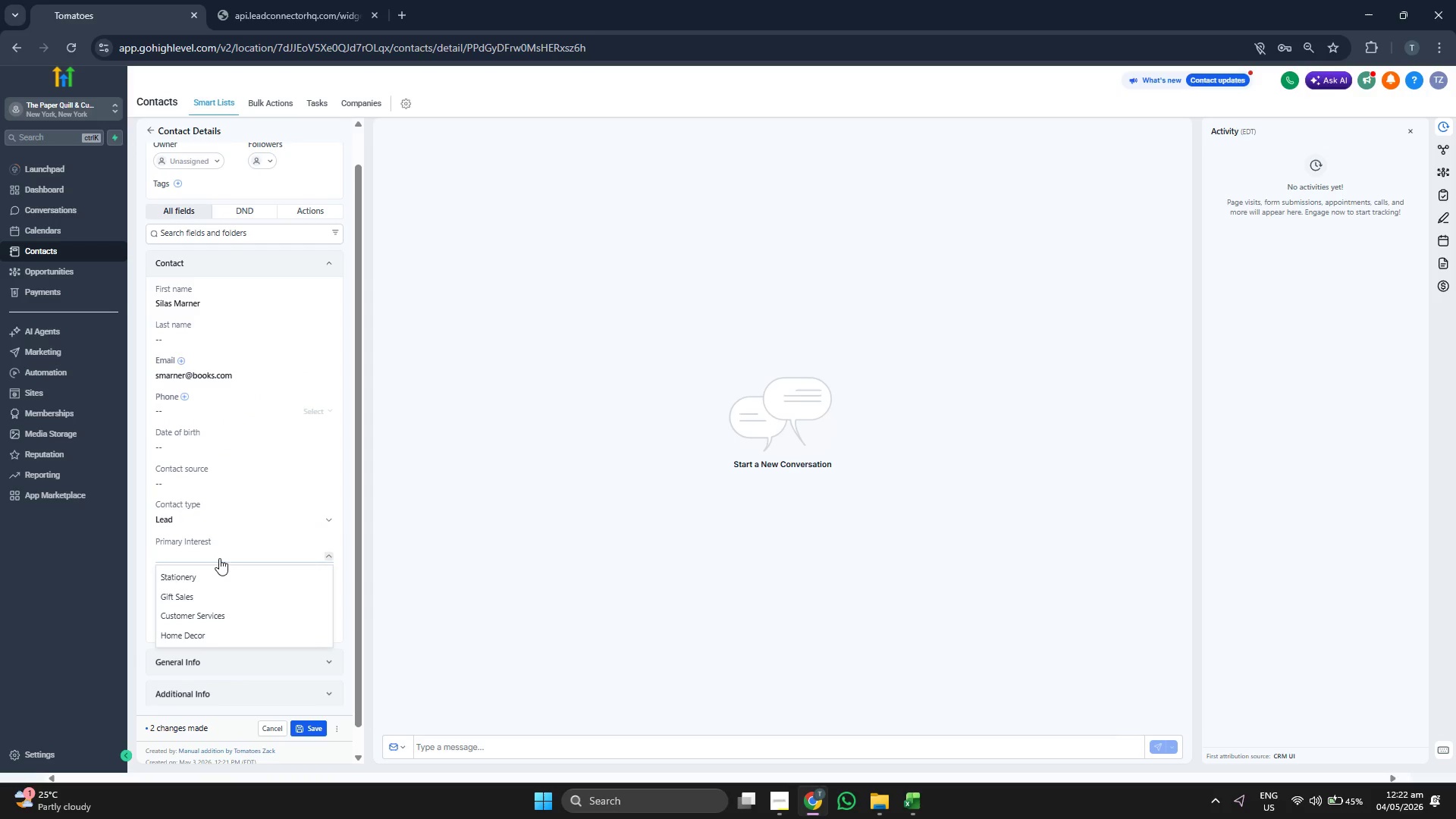 
left_click([216, 569])
 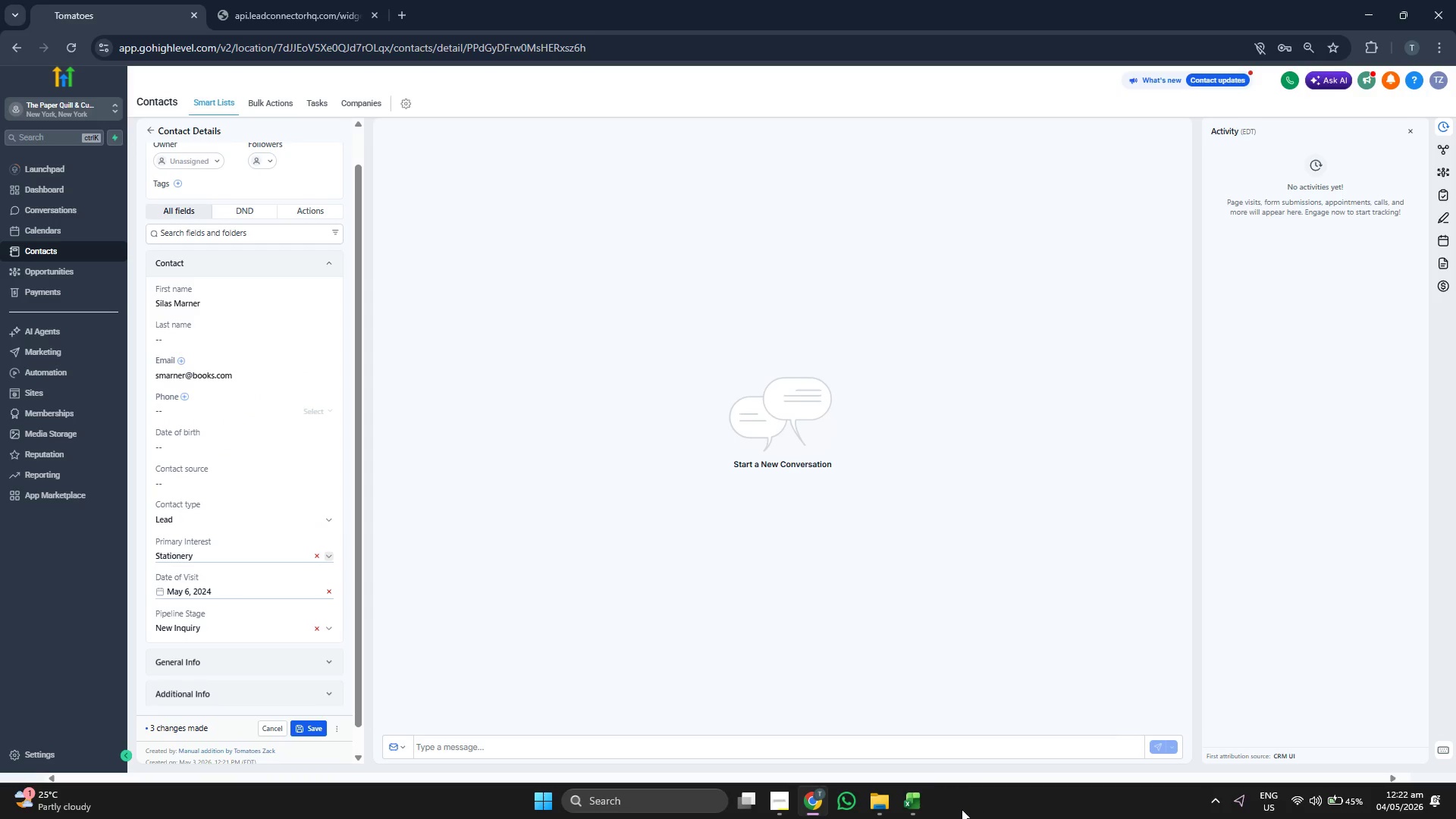 
left_click([922, 806])
 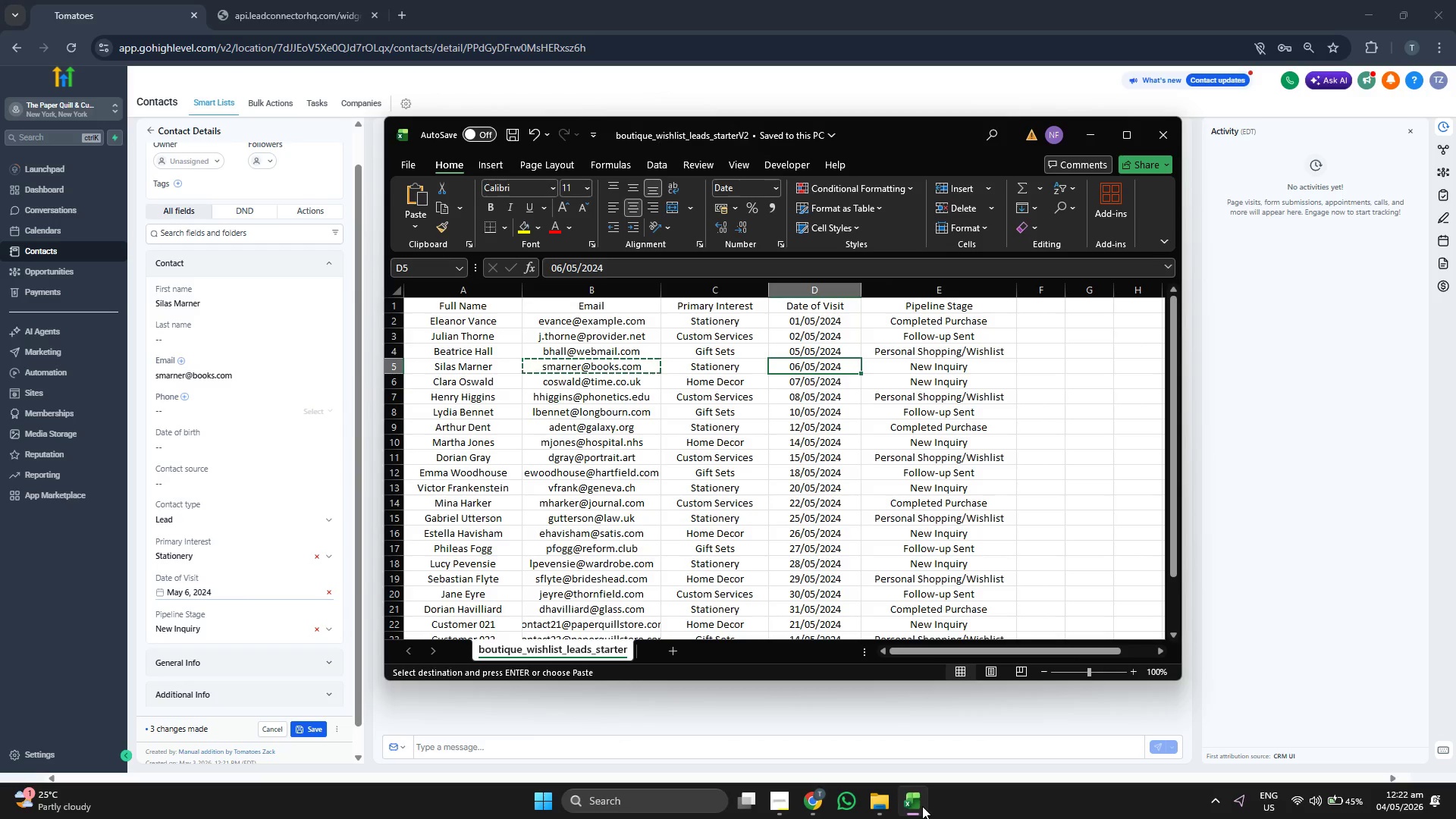 
left_click([922, 806])
 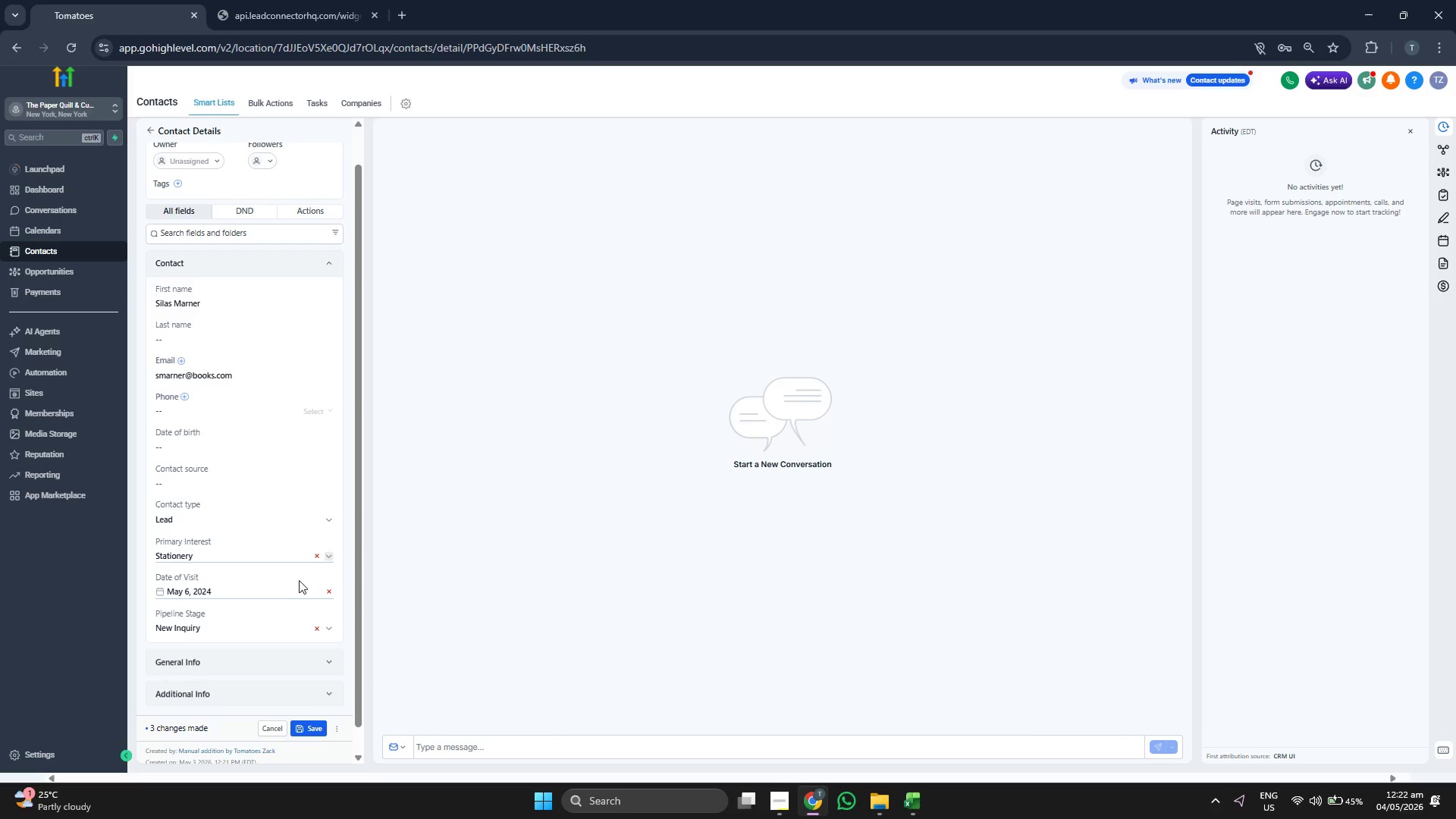 
scroll: coordinate [314, 593], scroll_direction: none, amount: 0.0
 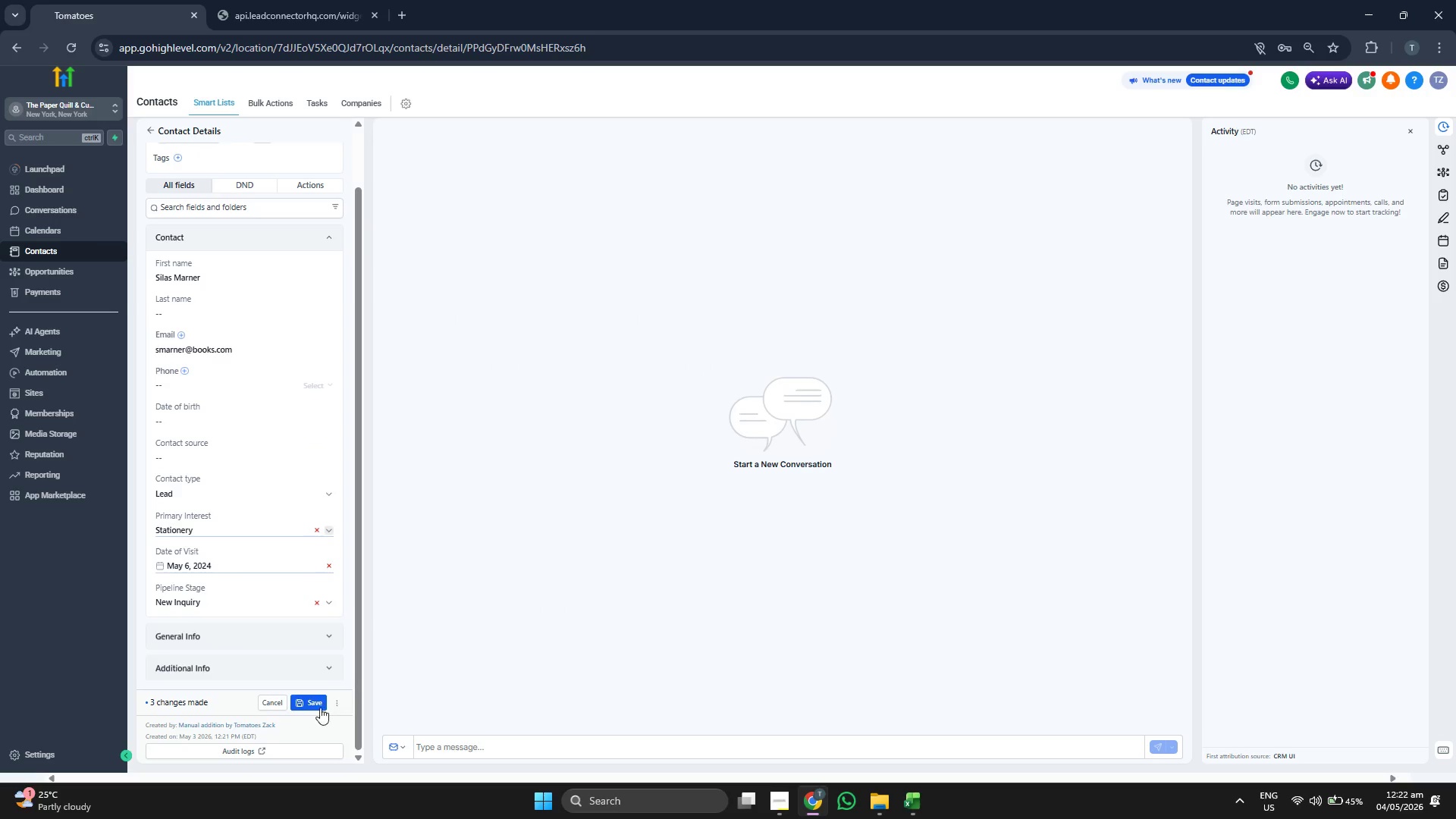 
left_click([316, 704])
 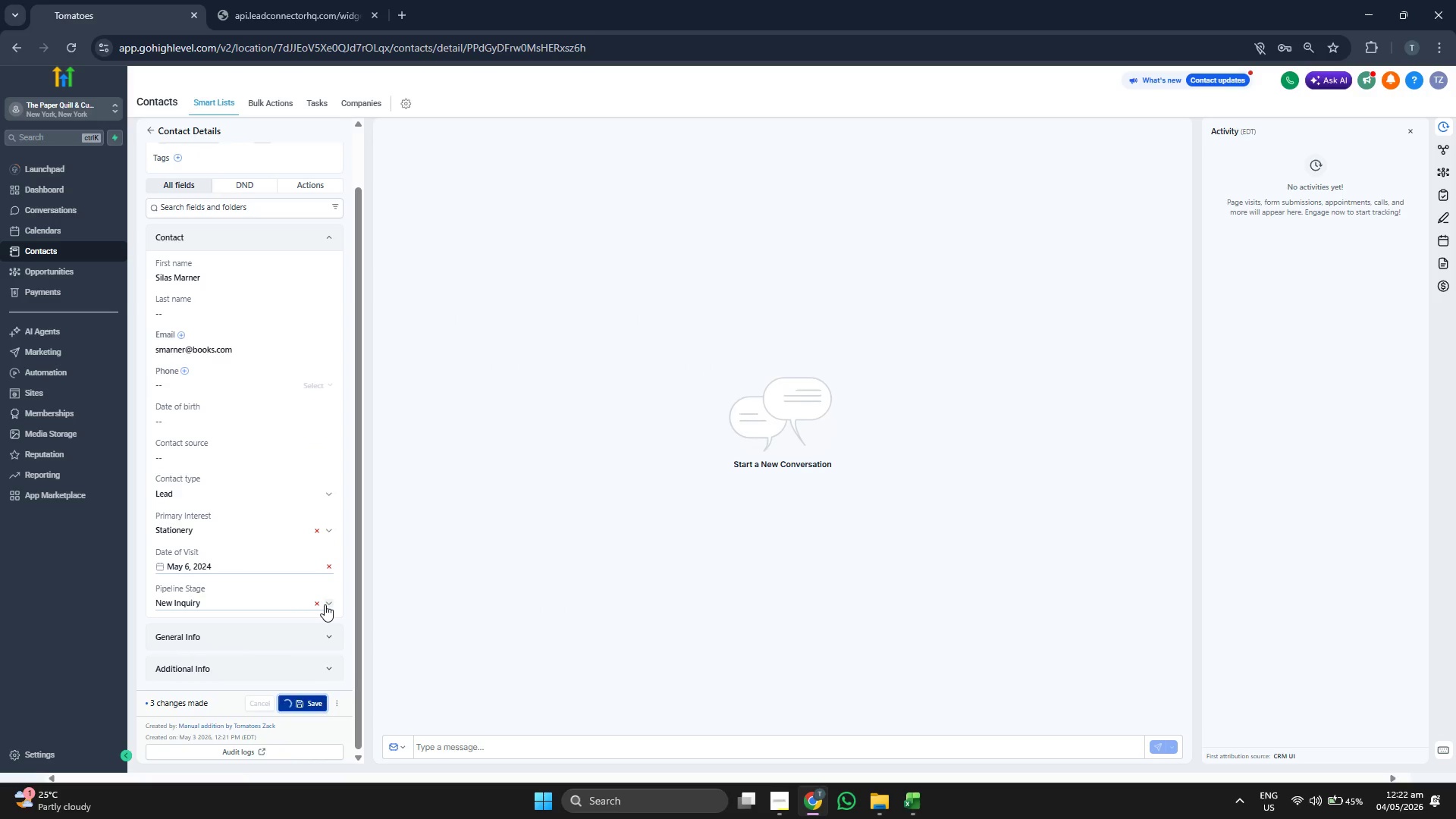 
scroll: coordinate [325, 604], scroll_direction: up, amount: 1.0
 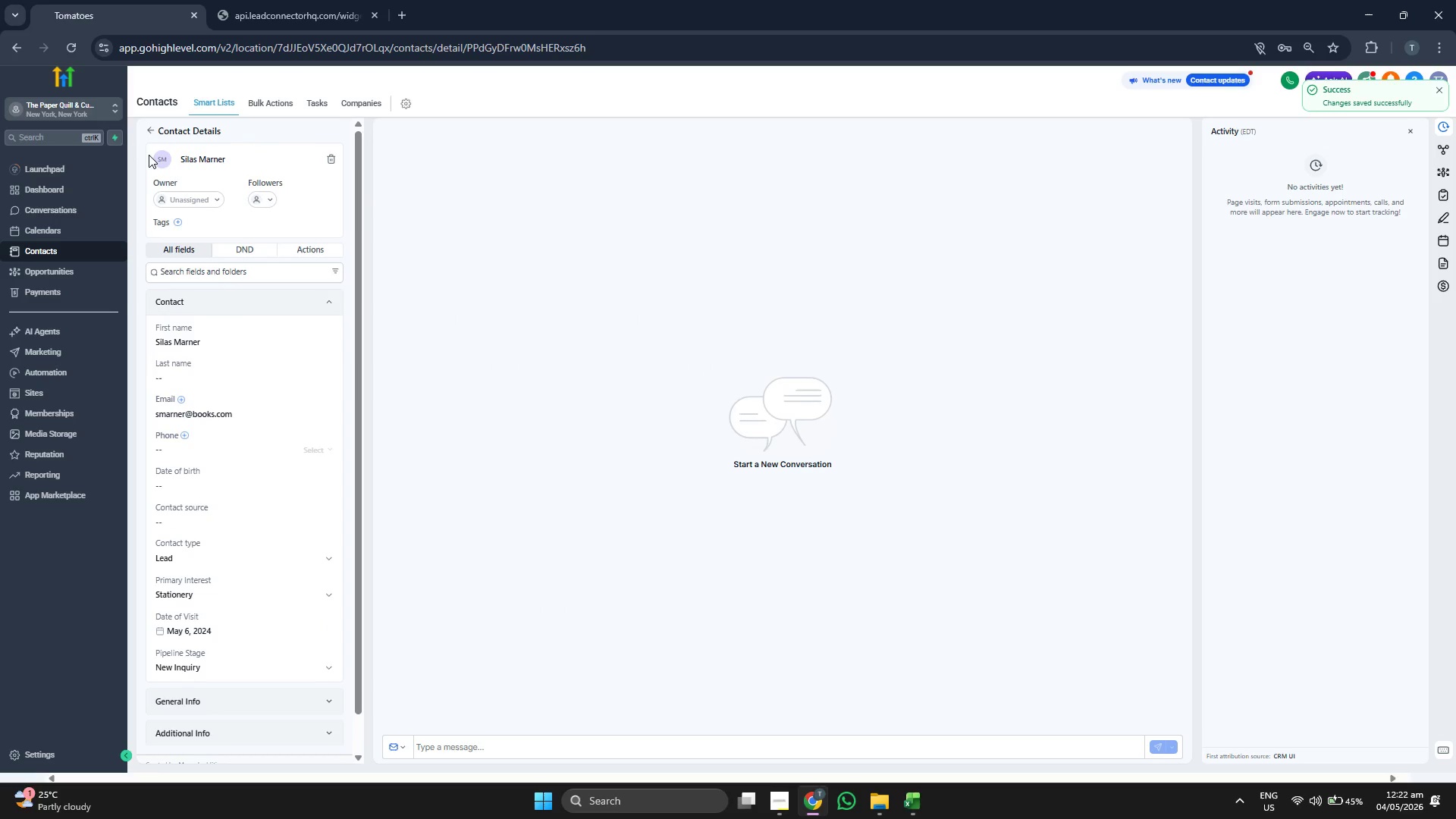 
left_click([149, 127])
 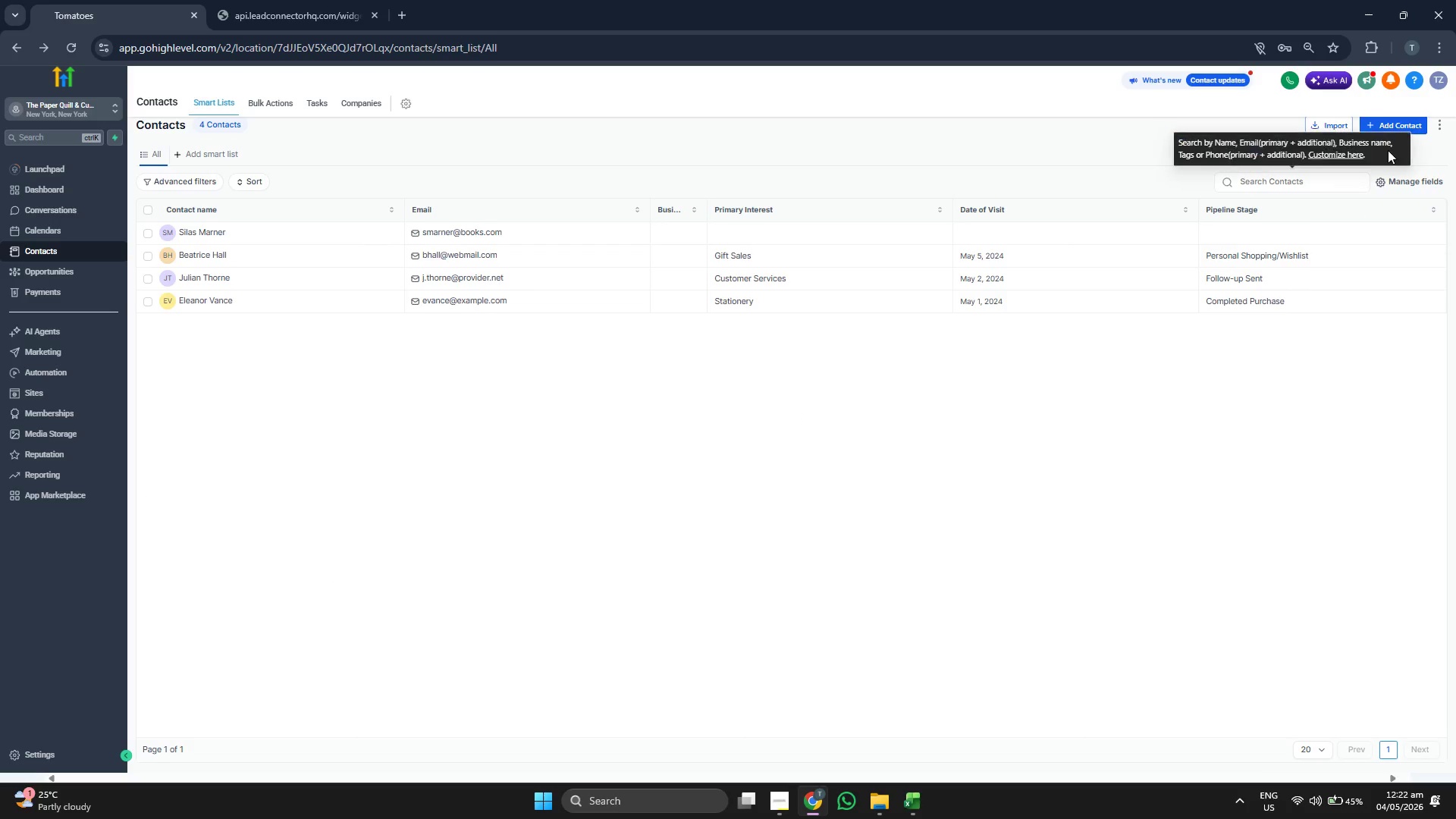 
wait(5.05)
 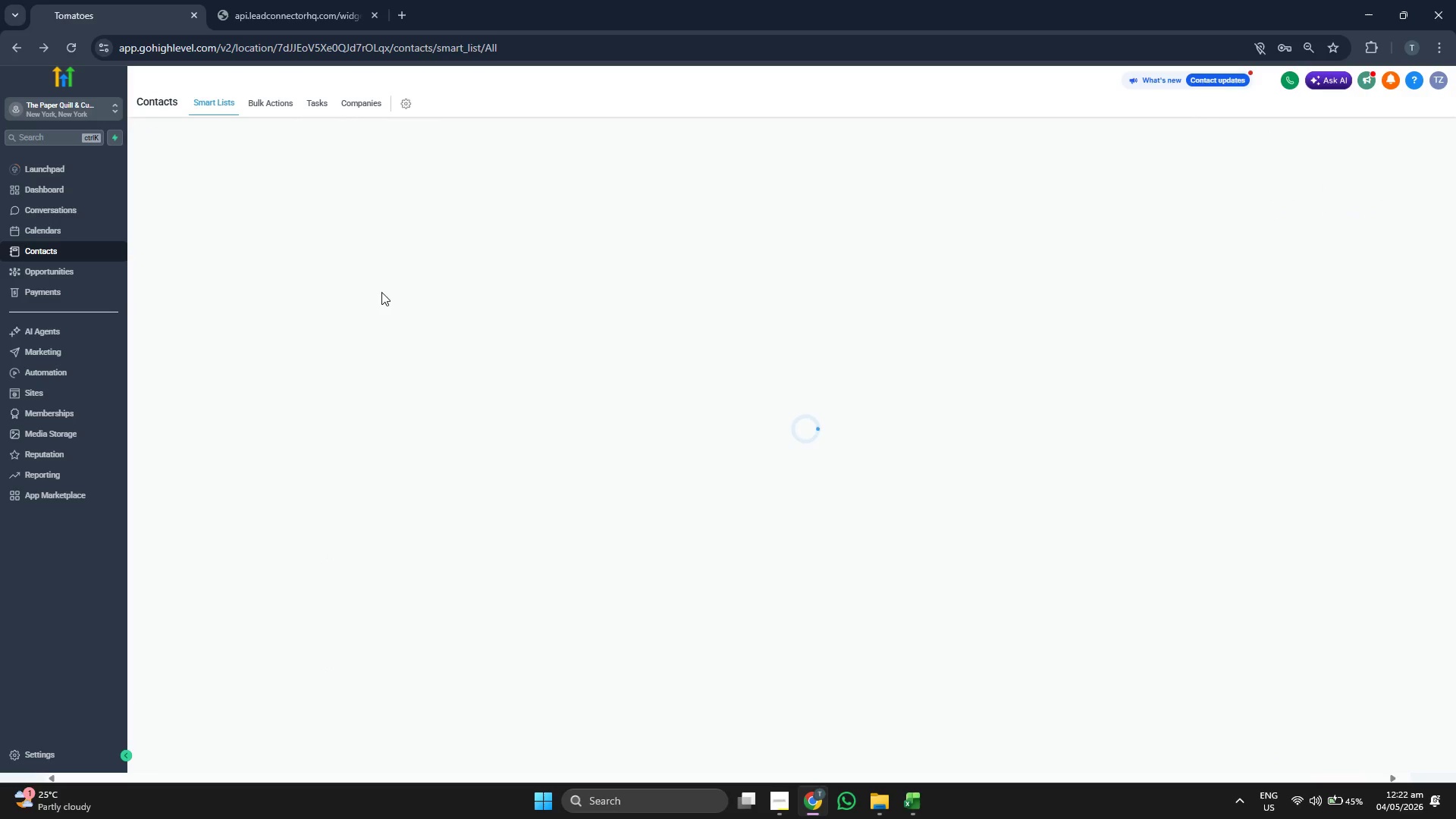 
left_click([1404, 127])
 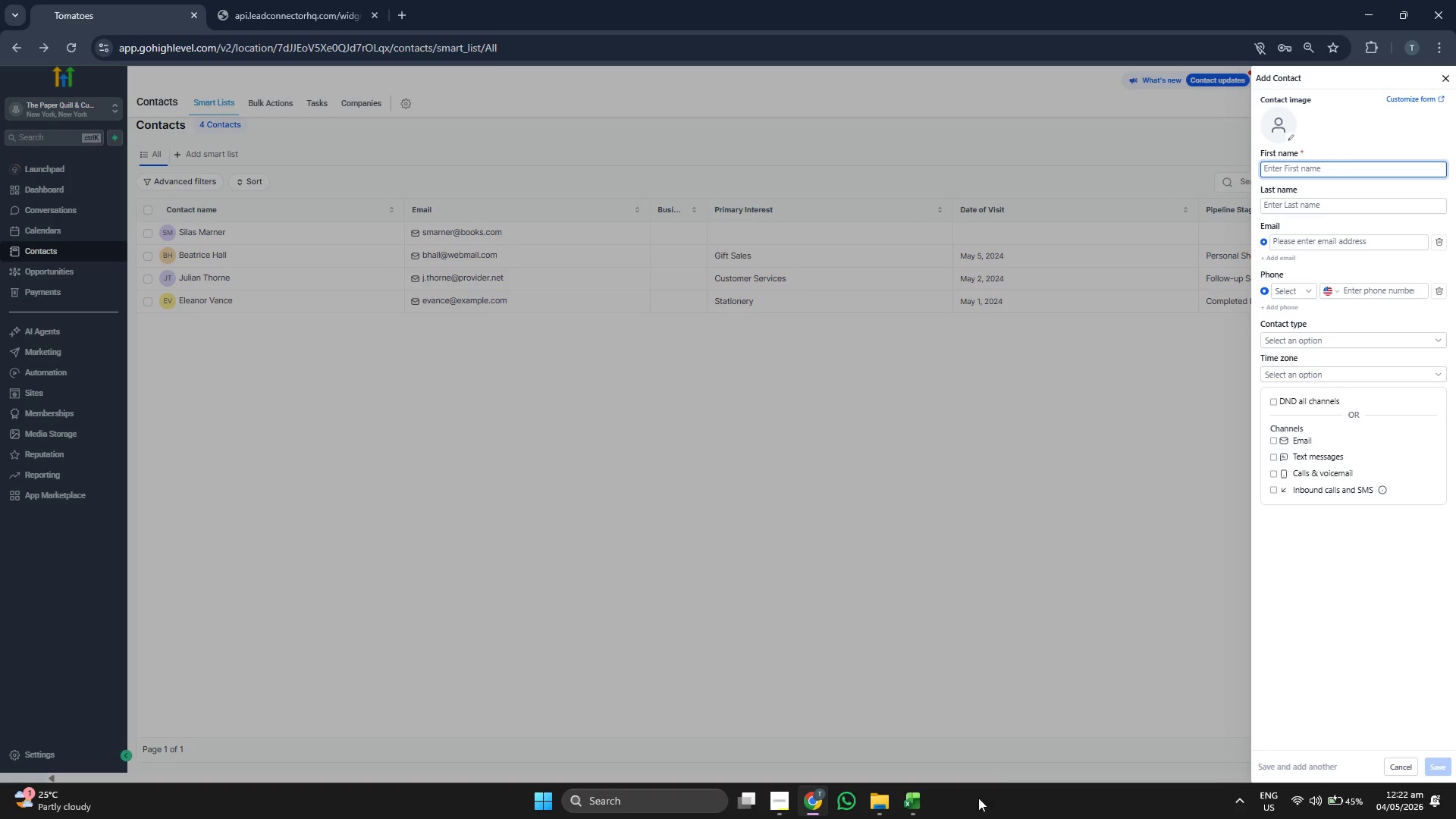 
left_click([907, 809])
 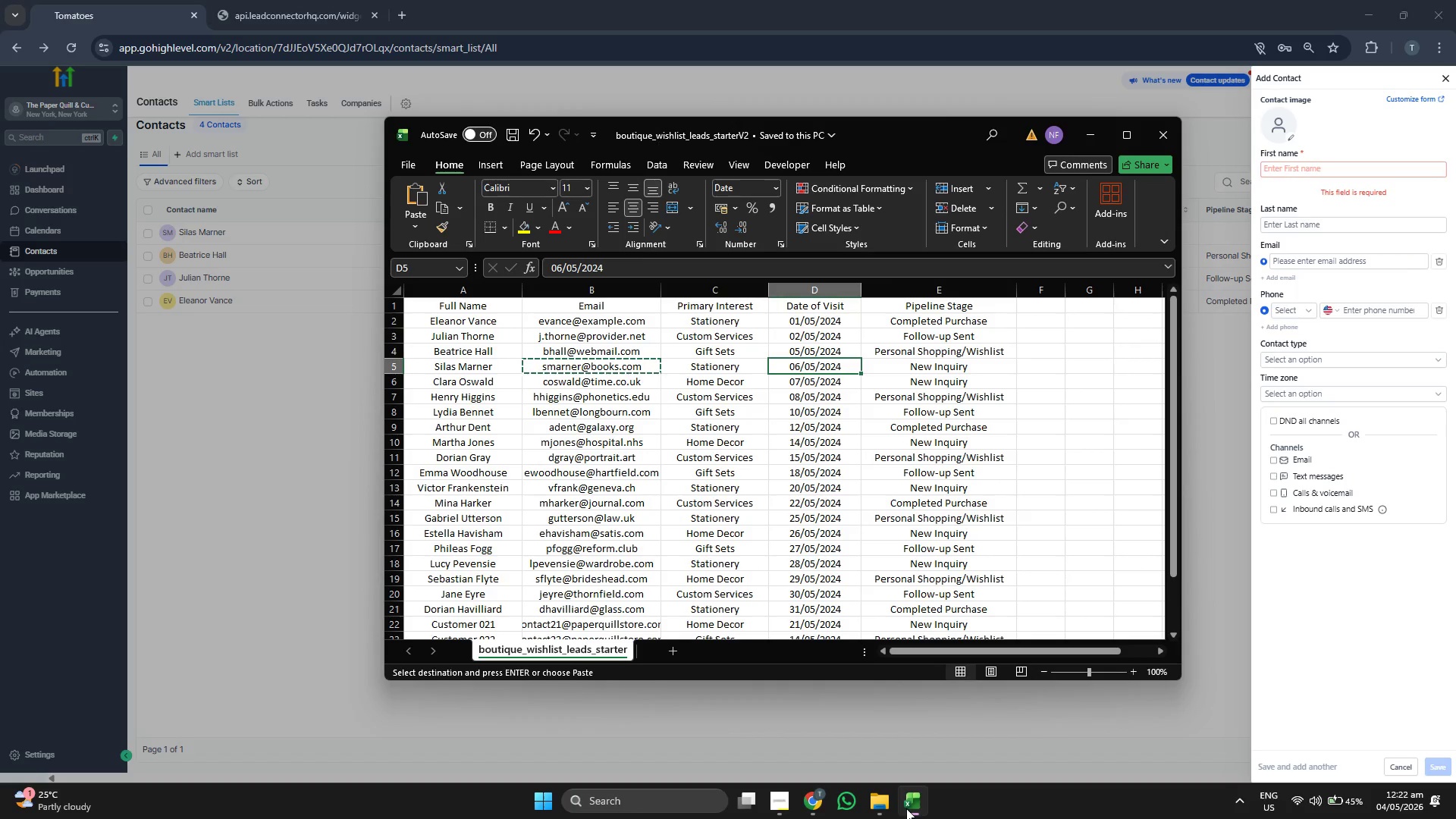 
key(ArrowDown)
 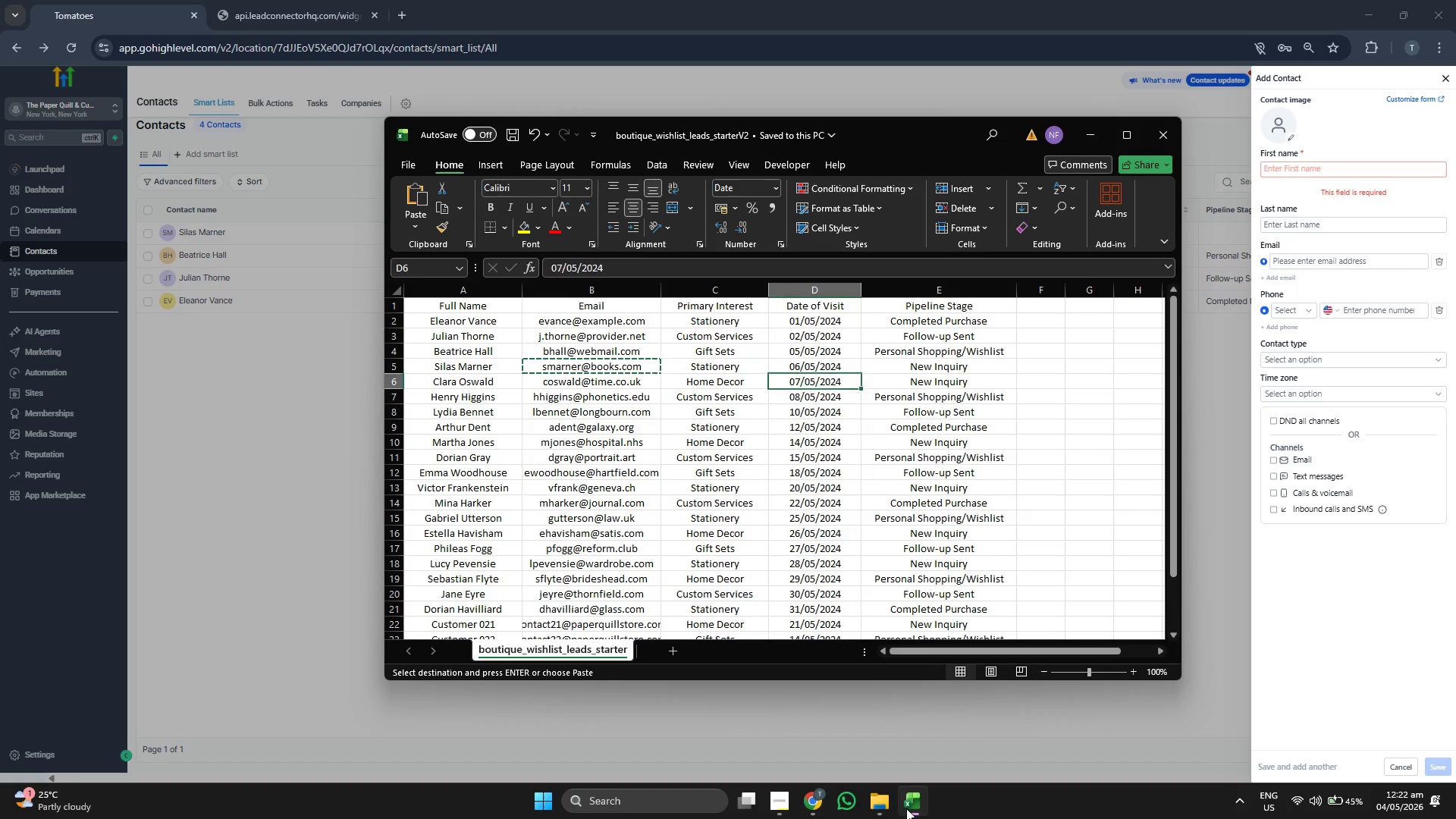 
key(ArrowLeft)
 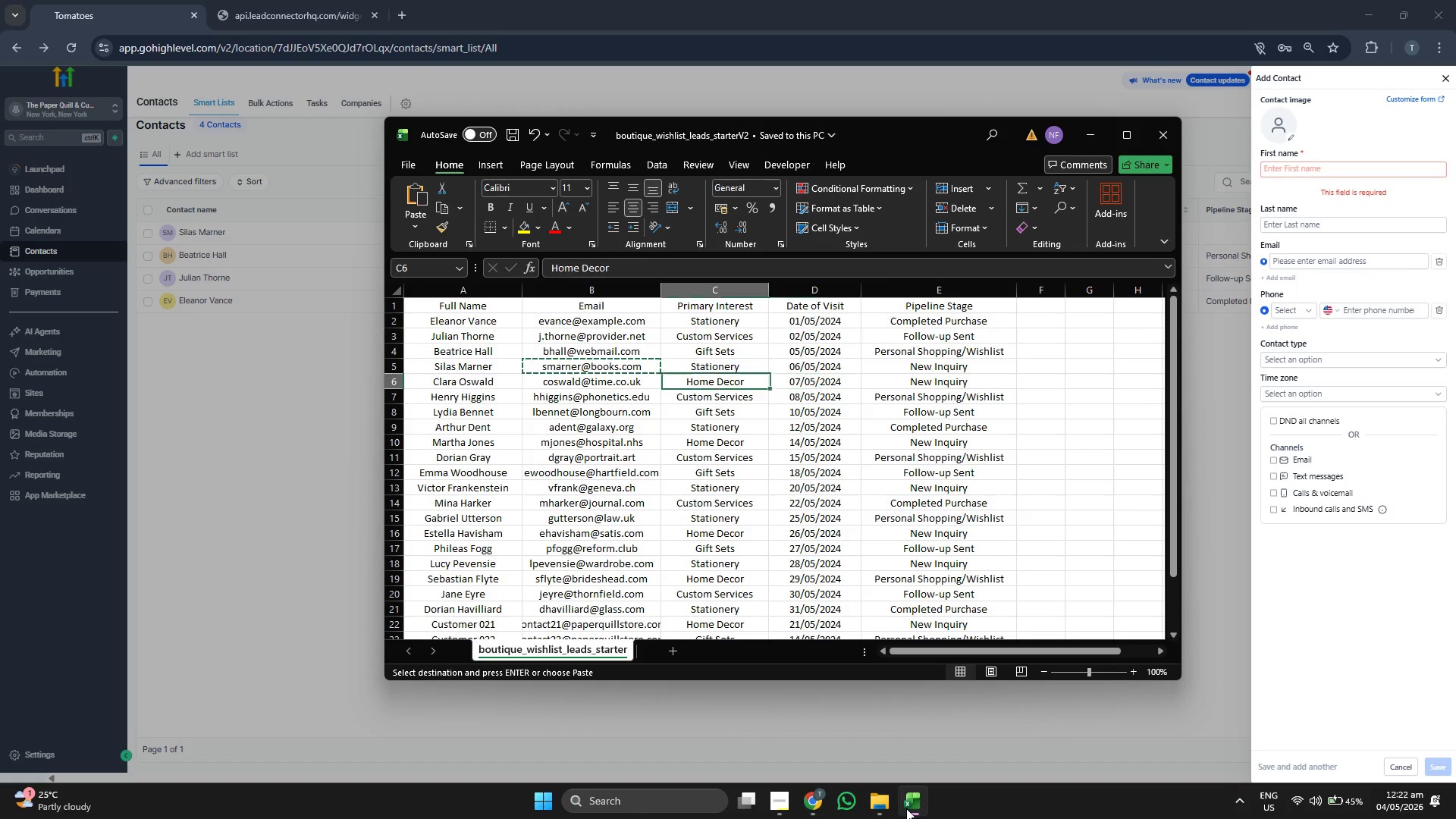 
key(ArrowLeft)
 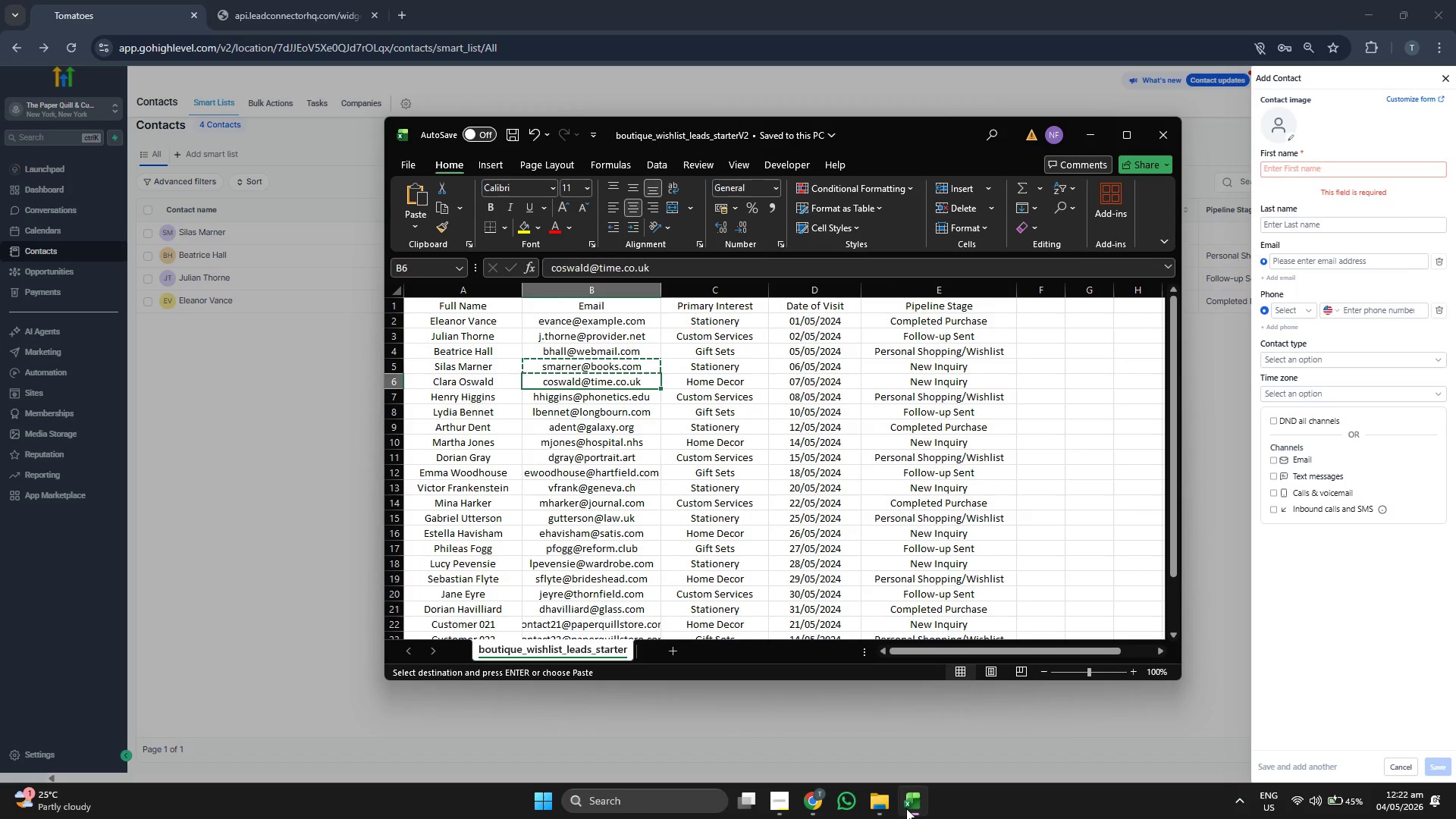 
key(Control+C)
 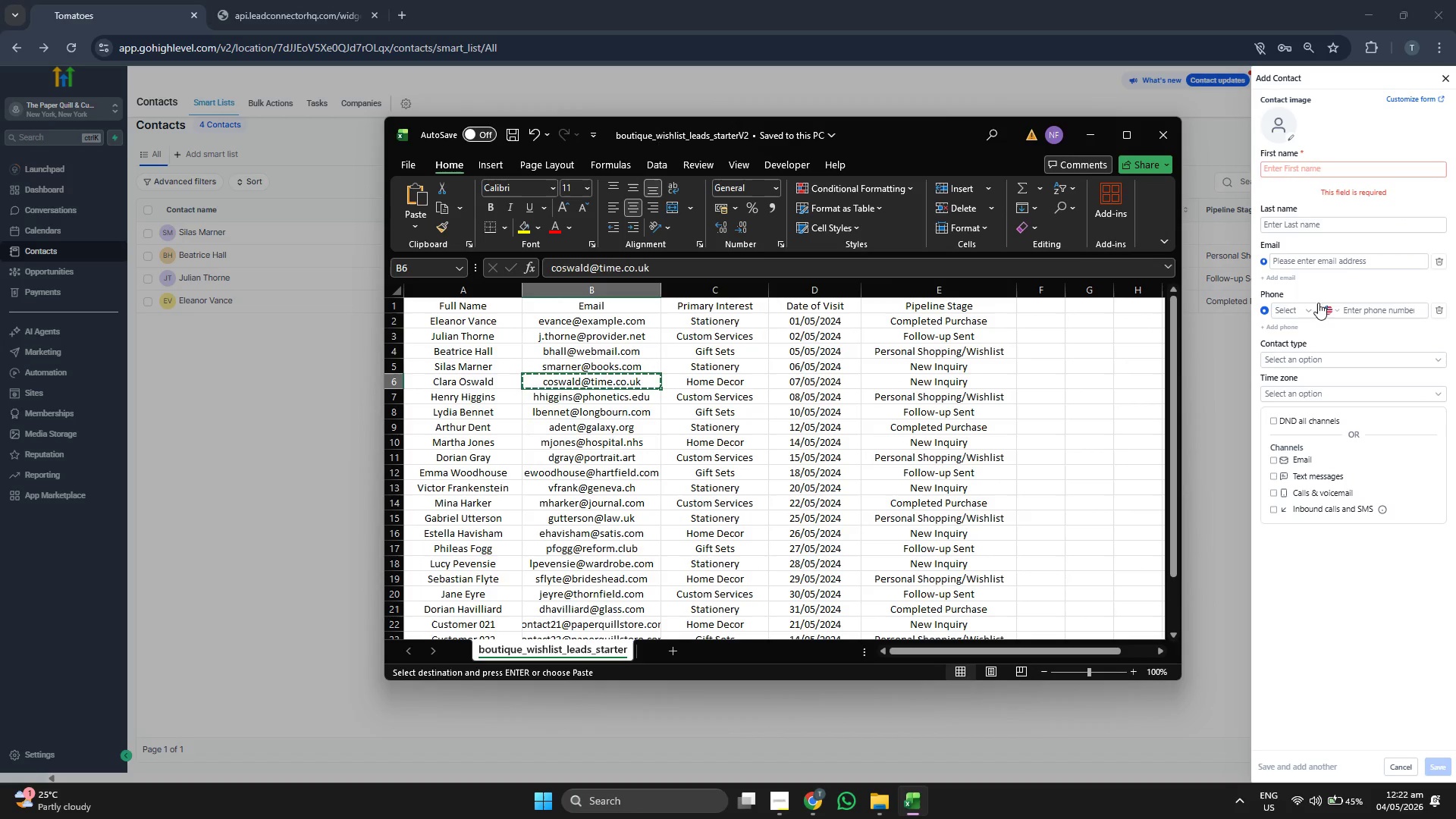 
left_click([1338, 261])
 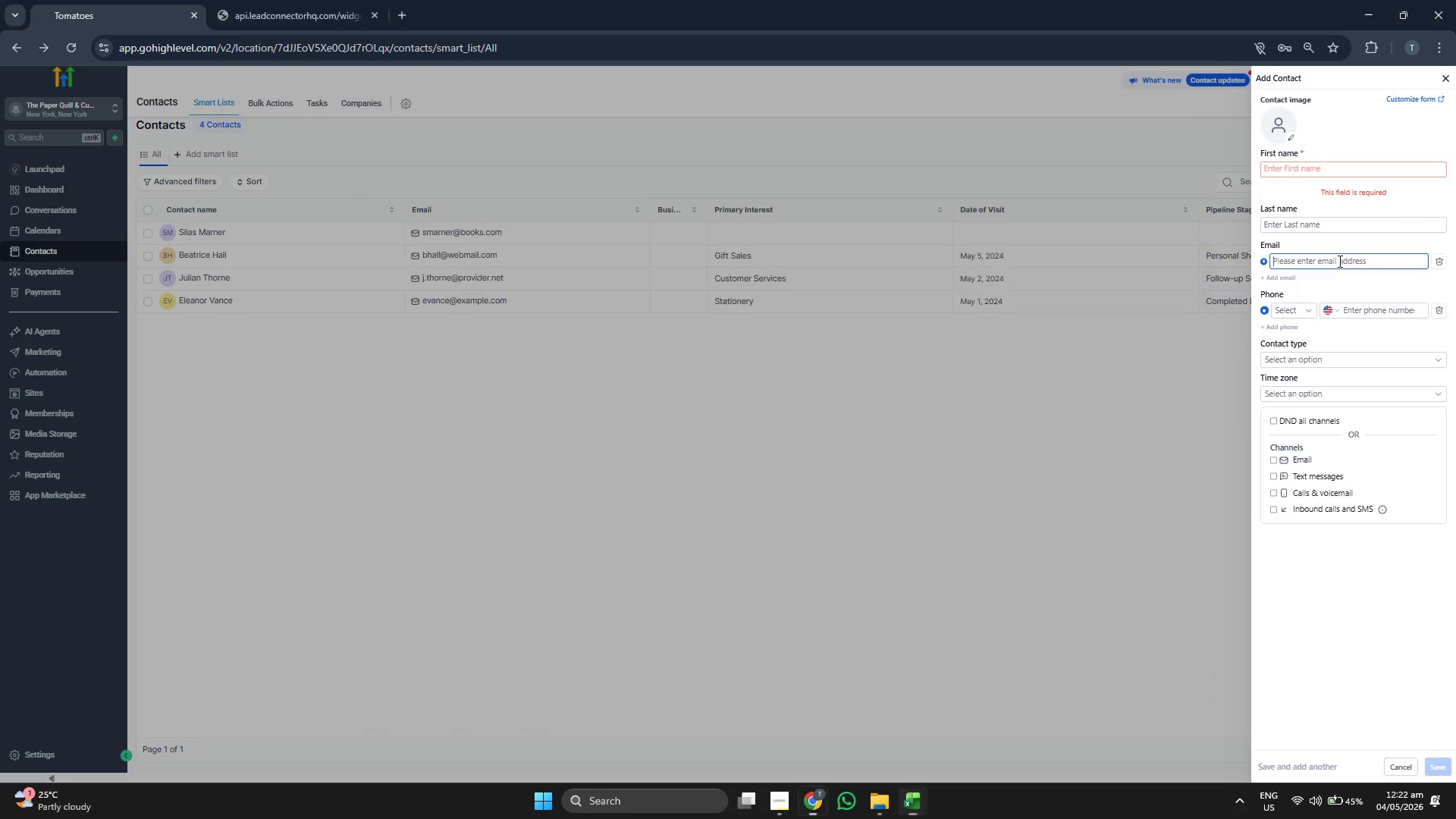 
key(Control+ControlLeft)
 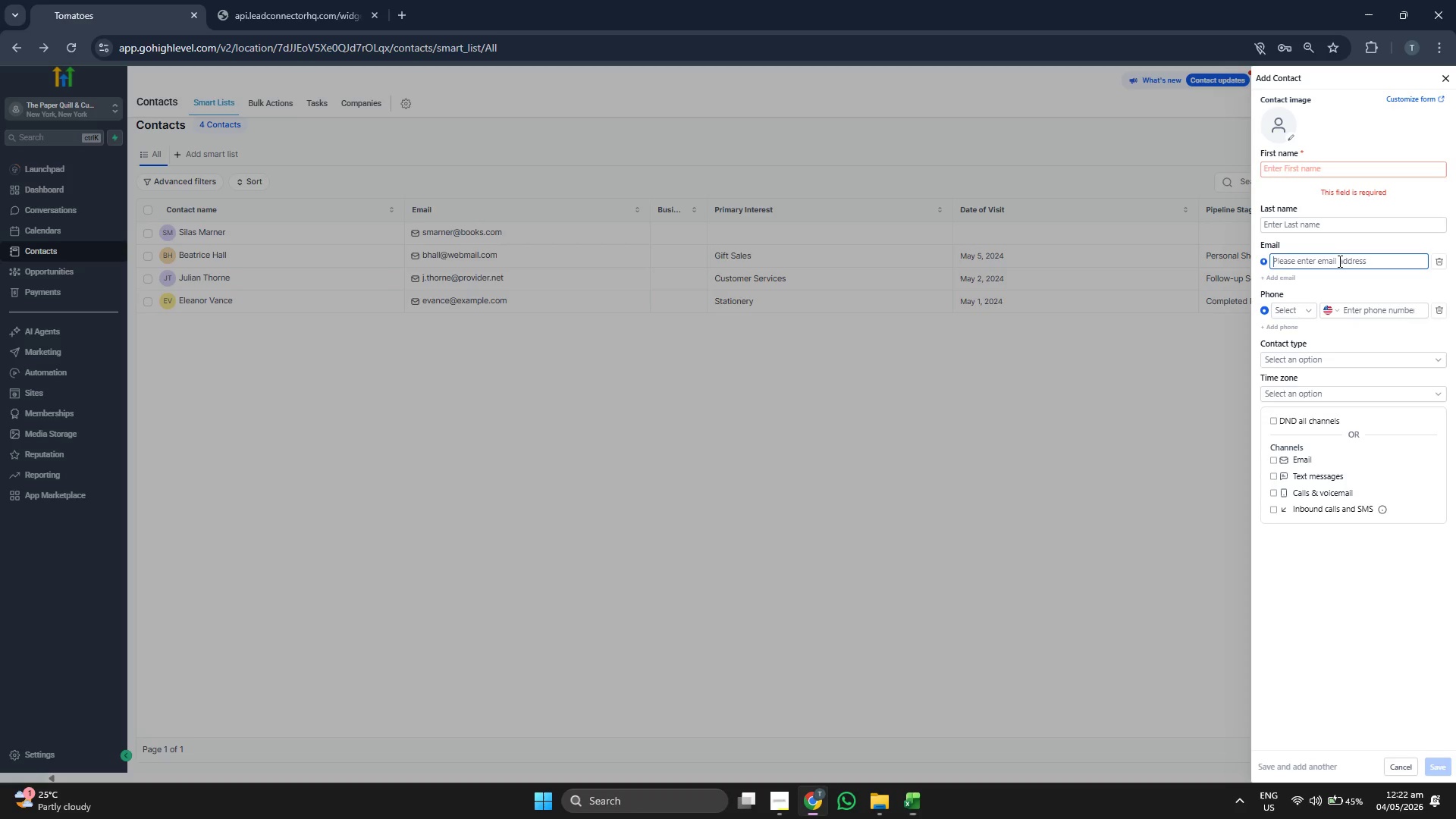 
key(Control+V)
 